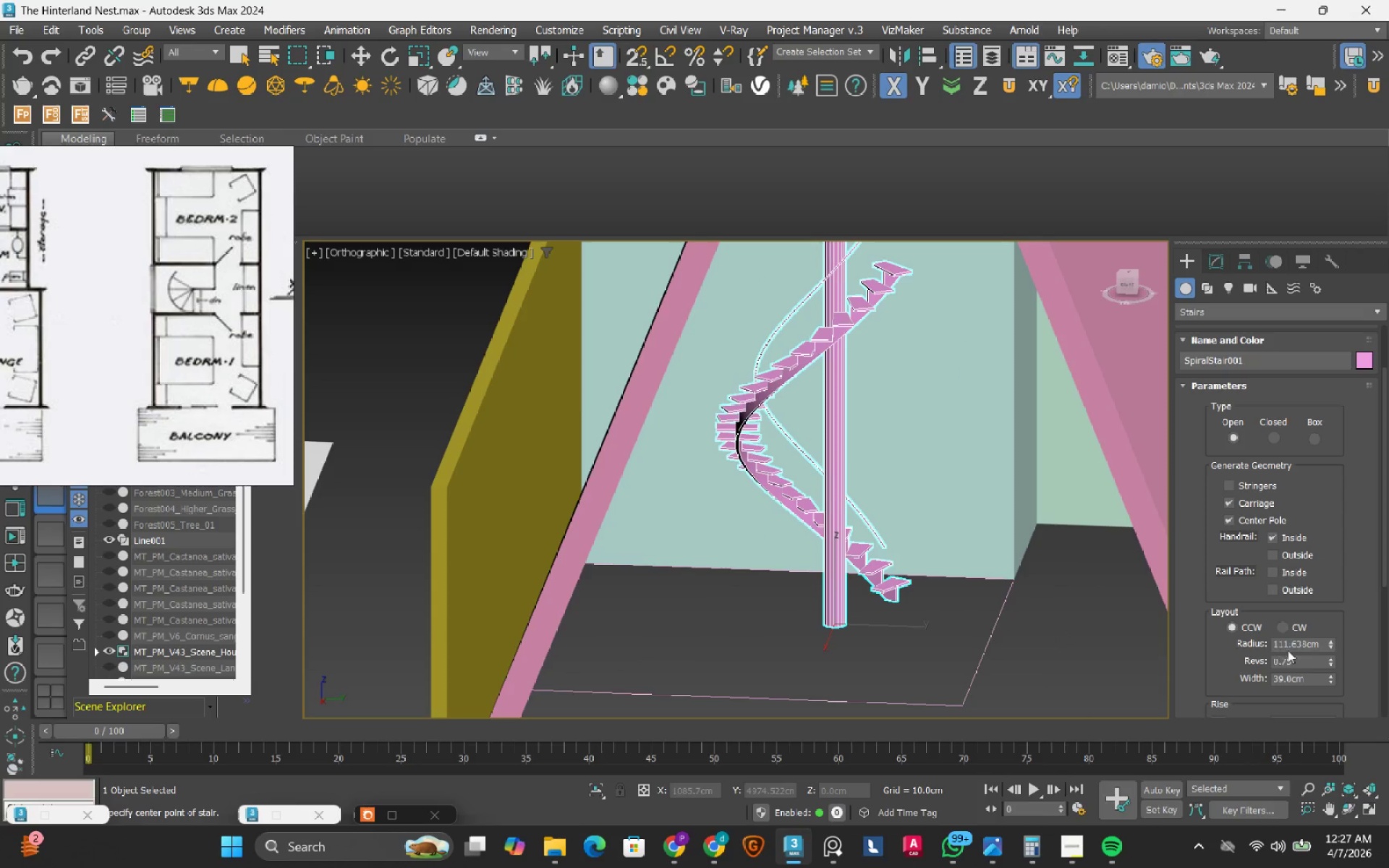 
double_click([1293, 646])
 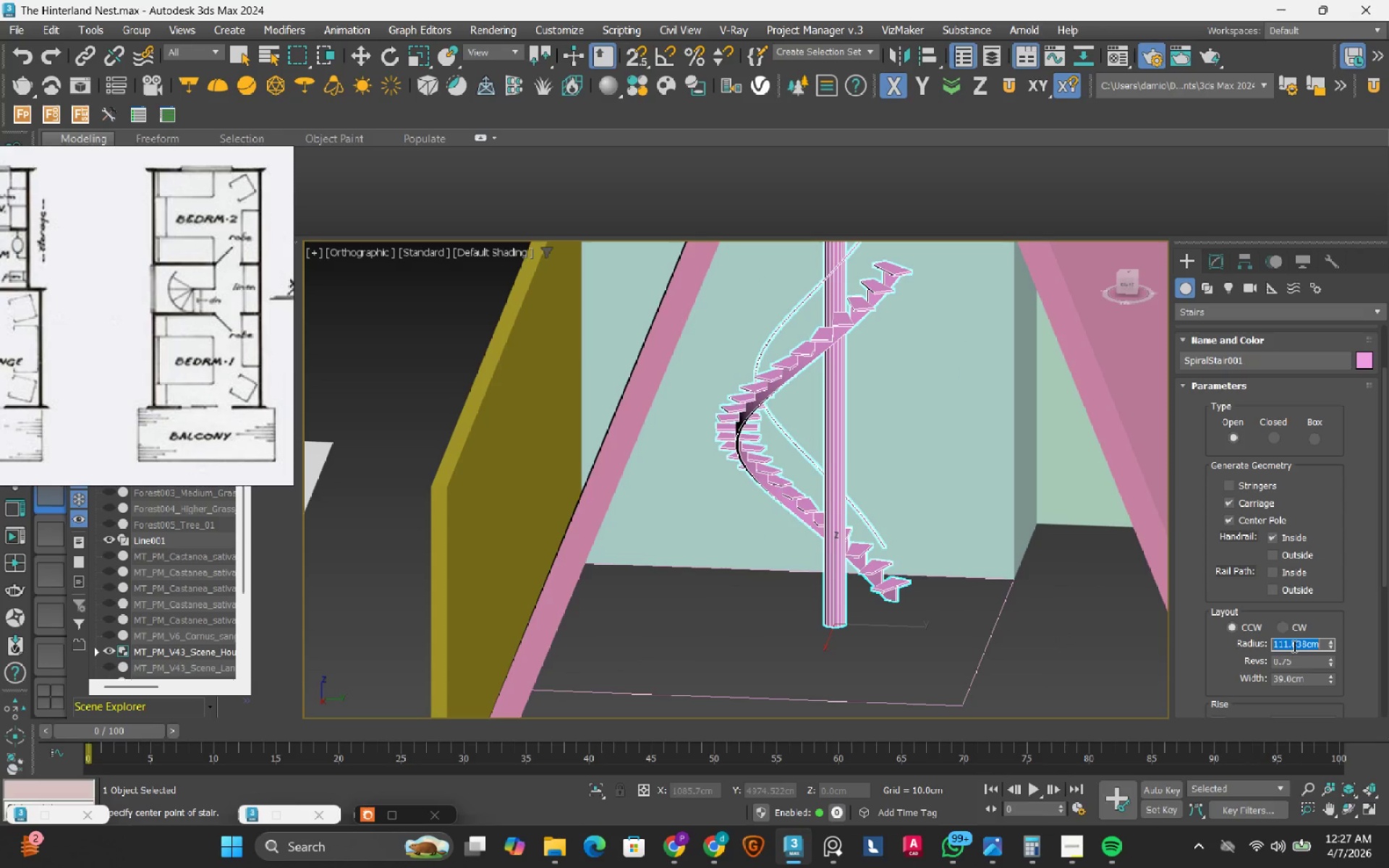 
key(Numpad1)
 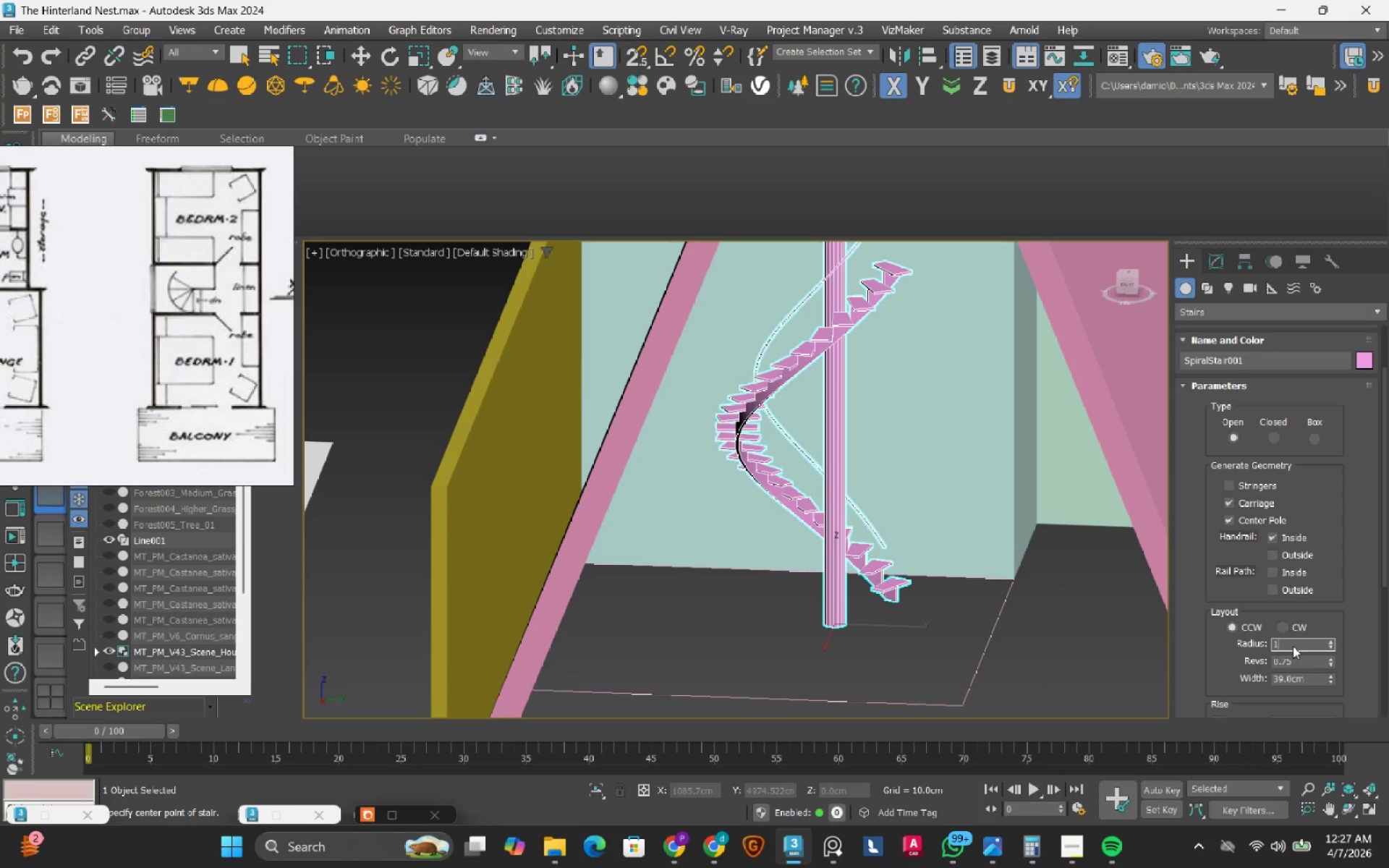 
key(Numpad0)
 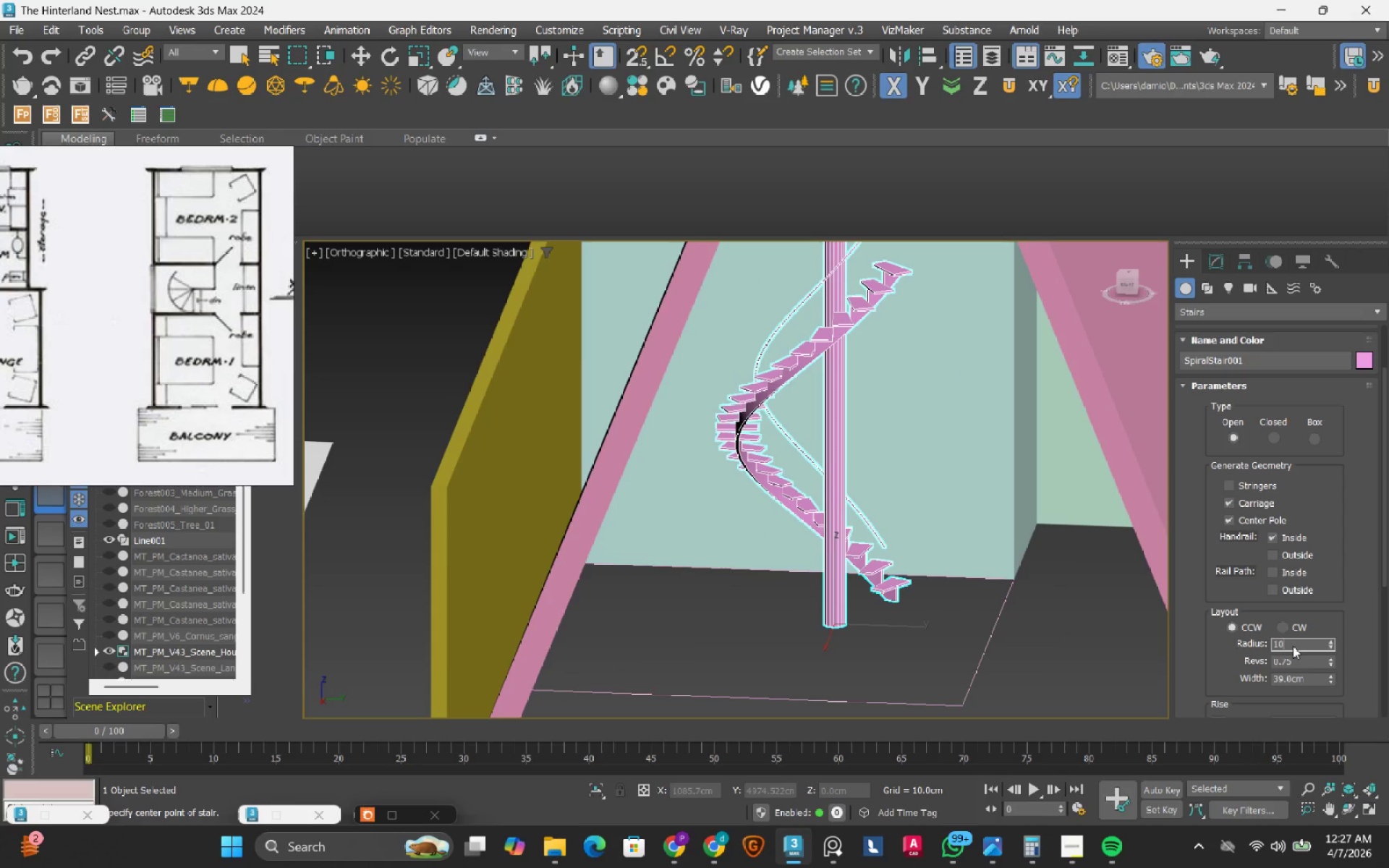 
key(Numpad0)
 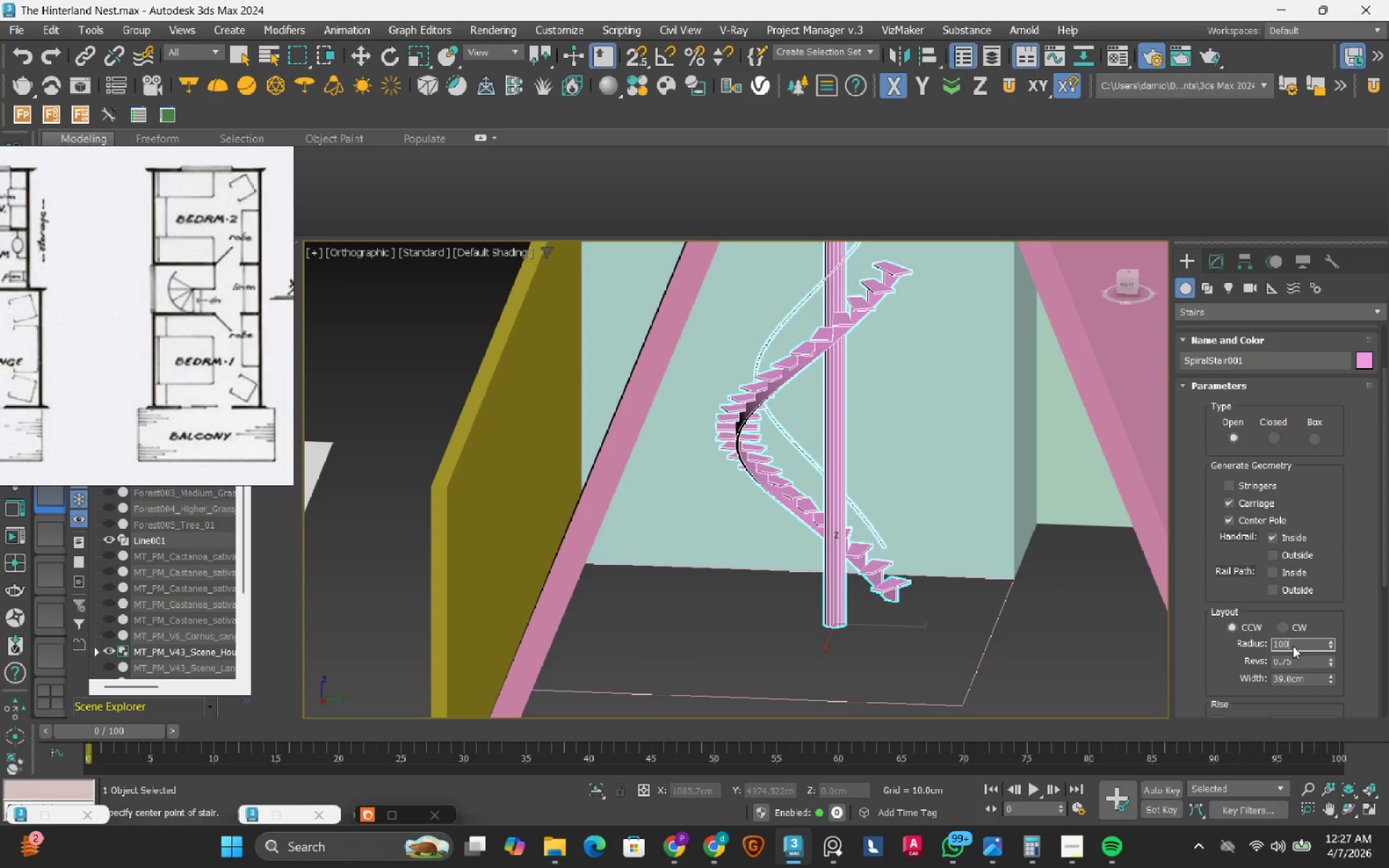 
key(NumpadEnter)
 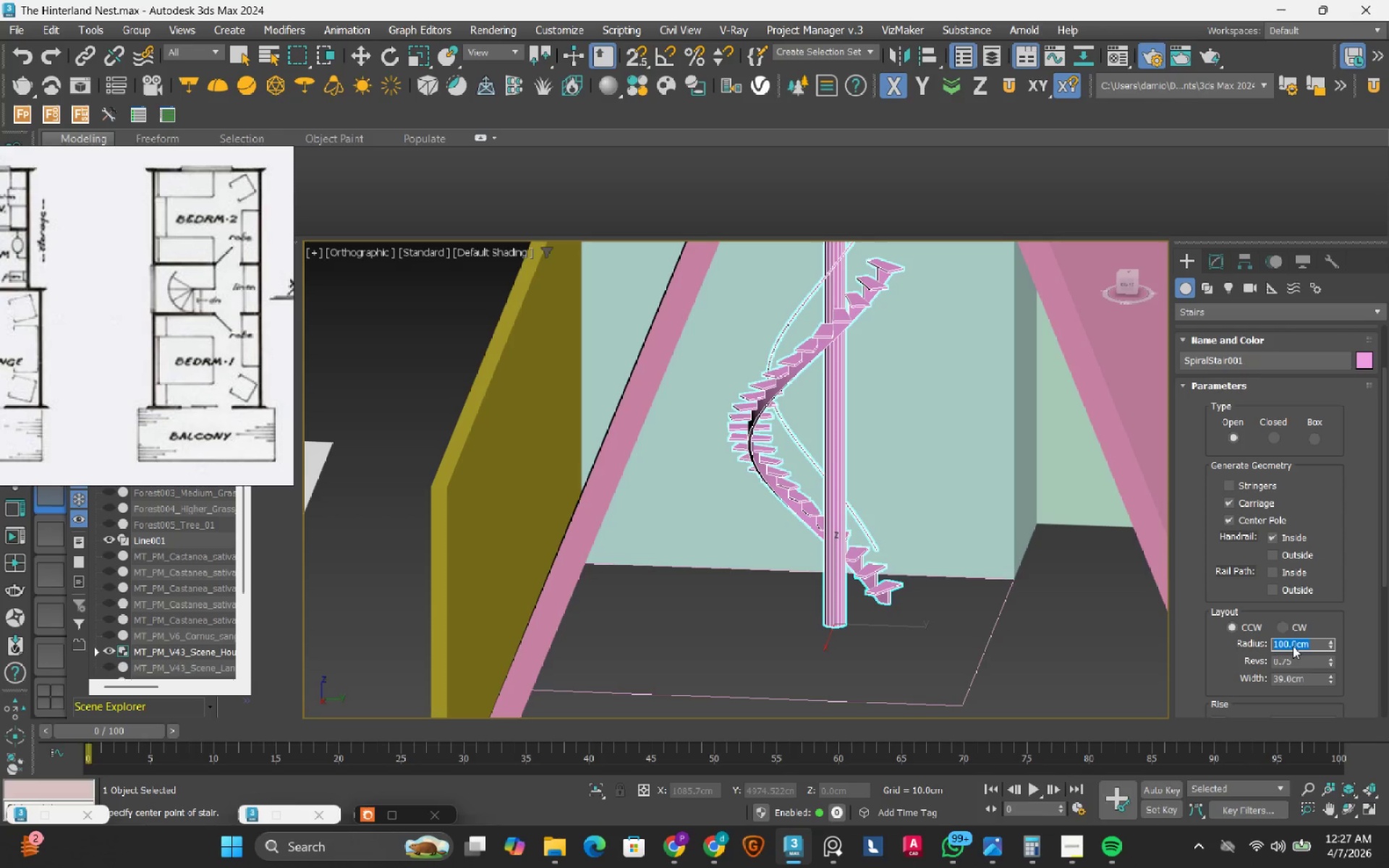 
key(Numpad1)
 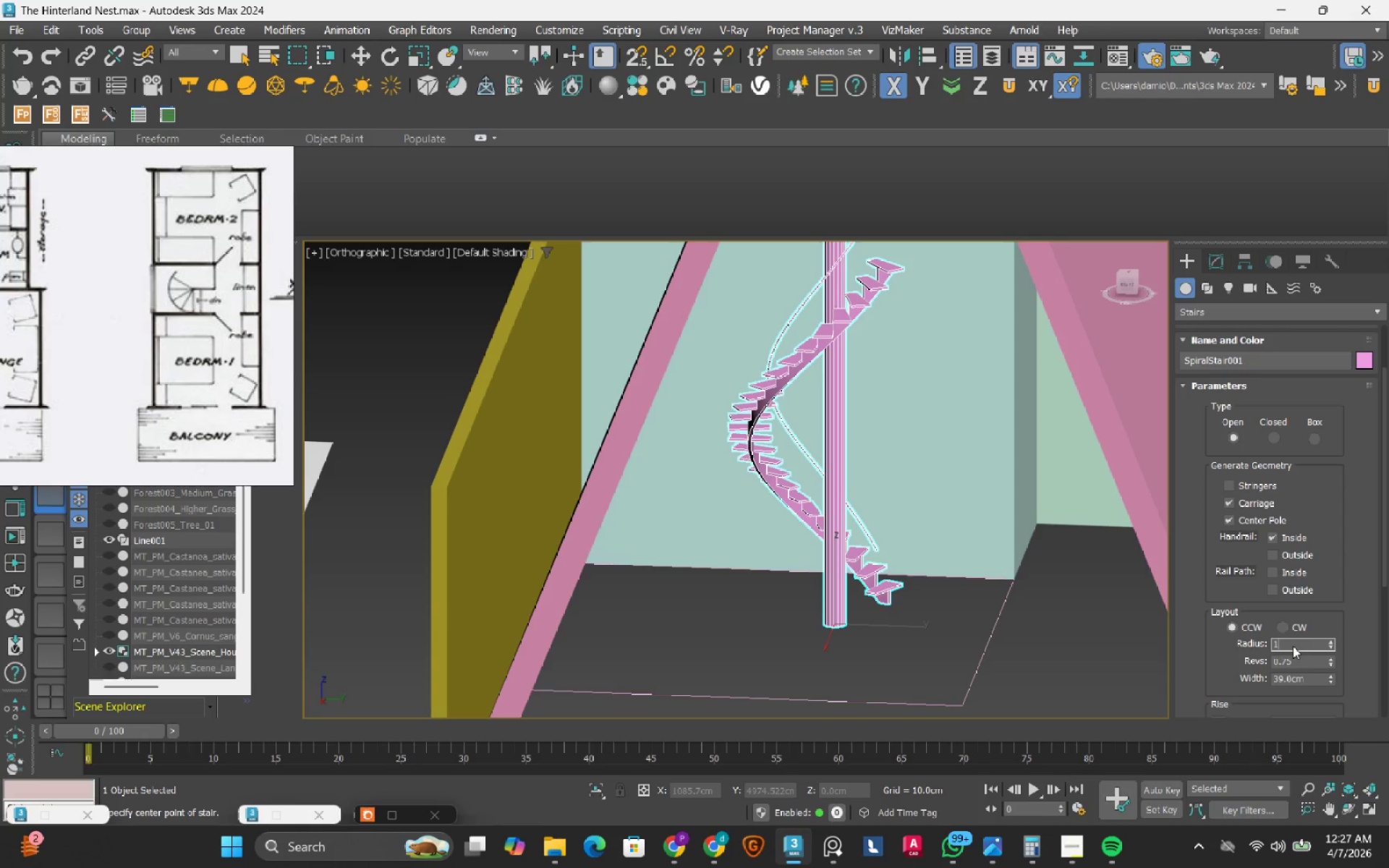 
key(Numpad5)
 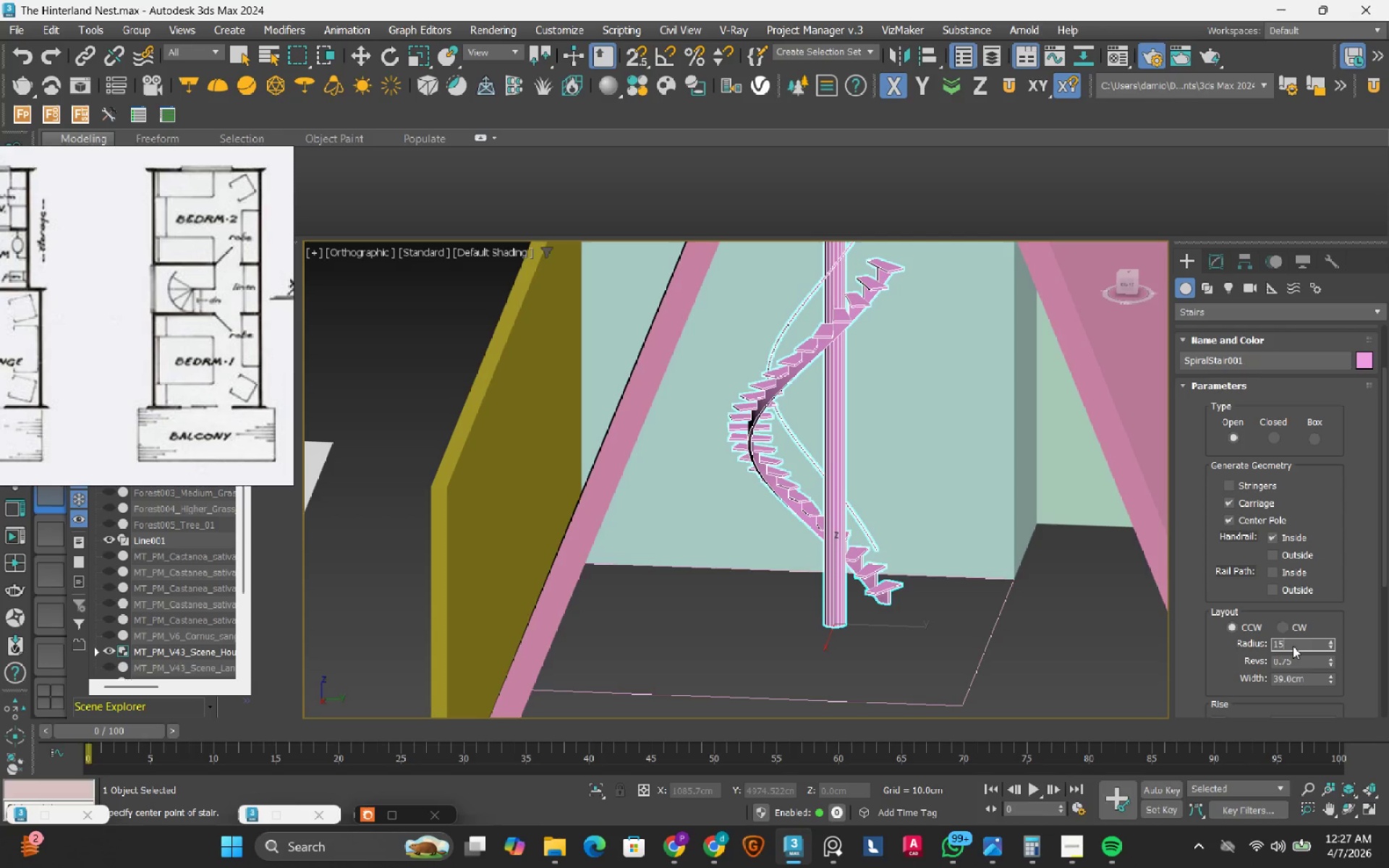 
key(Numpad0)
 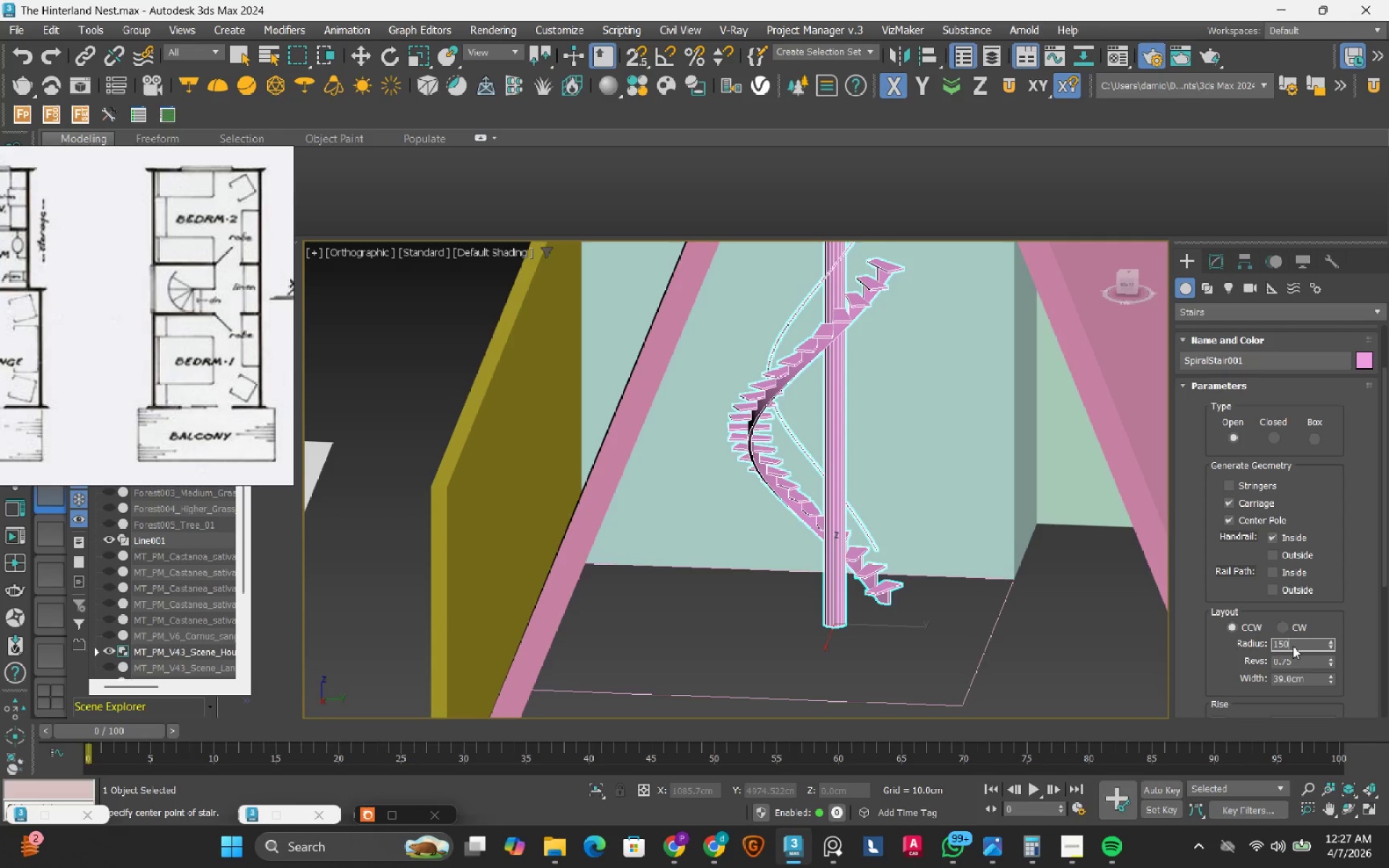 
key(NumpadEnter)
 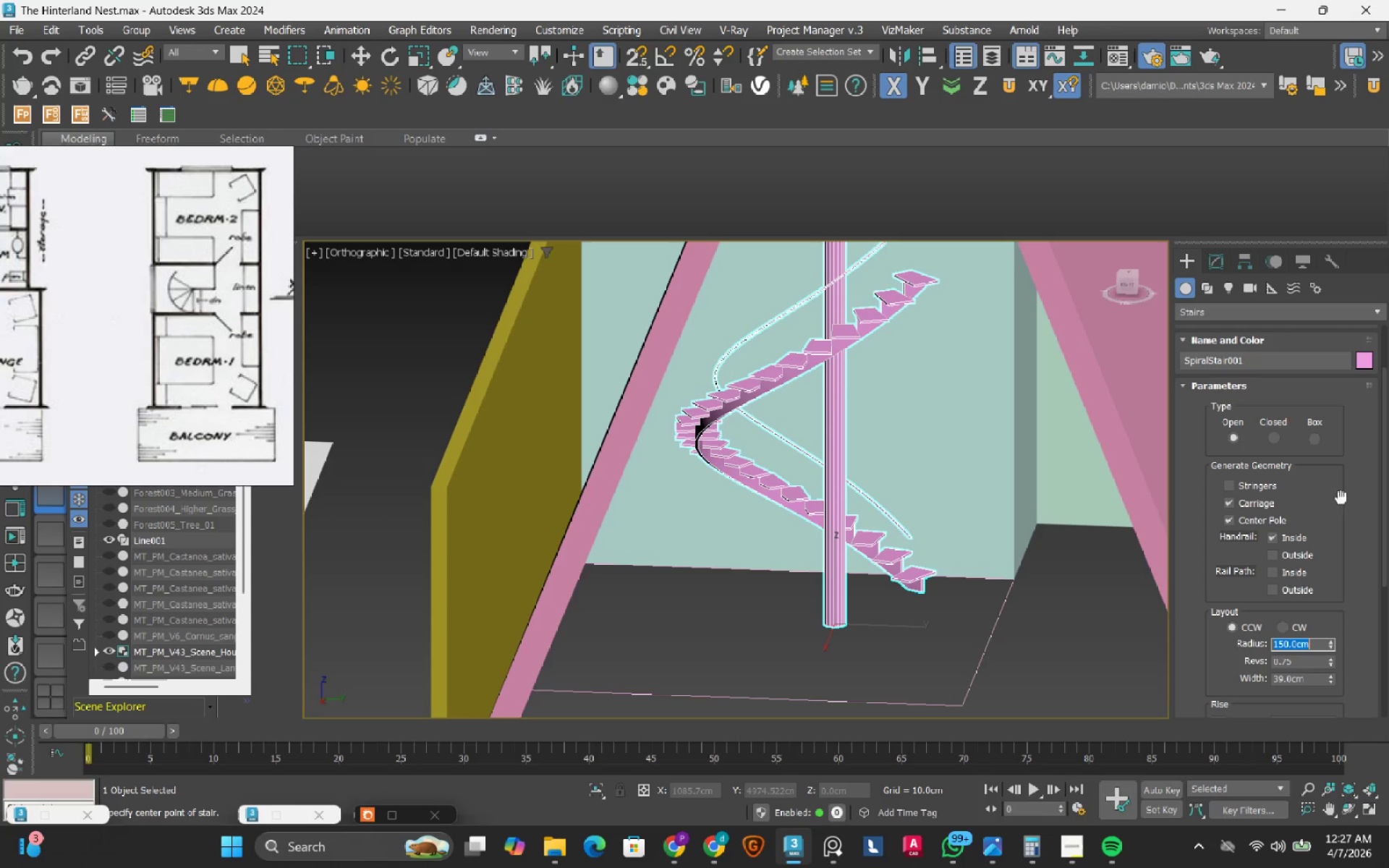 
left_click_drag(start_coordinate=[1382, 545], to_coordinate=[1386, 598])
 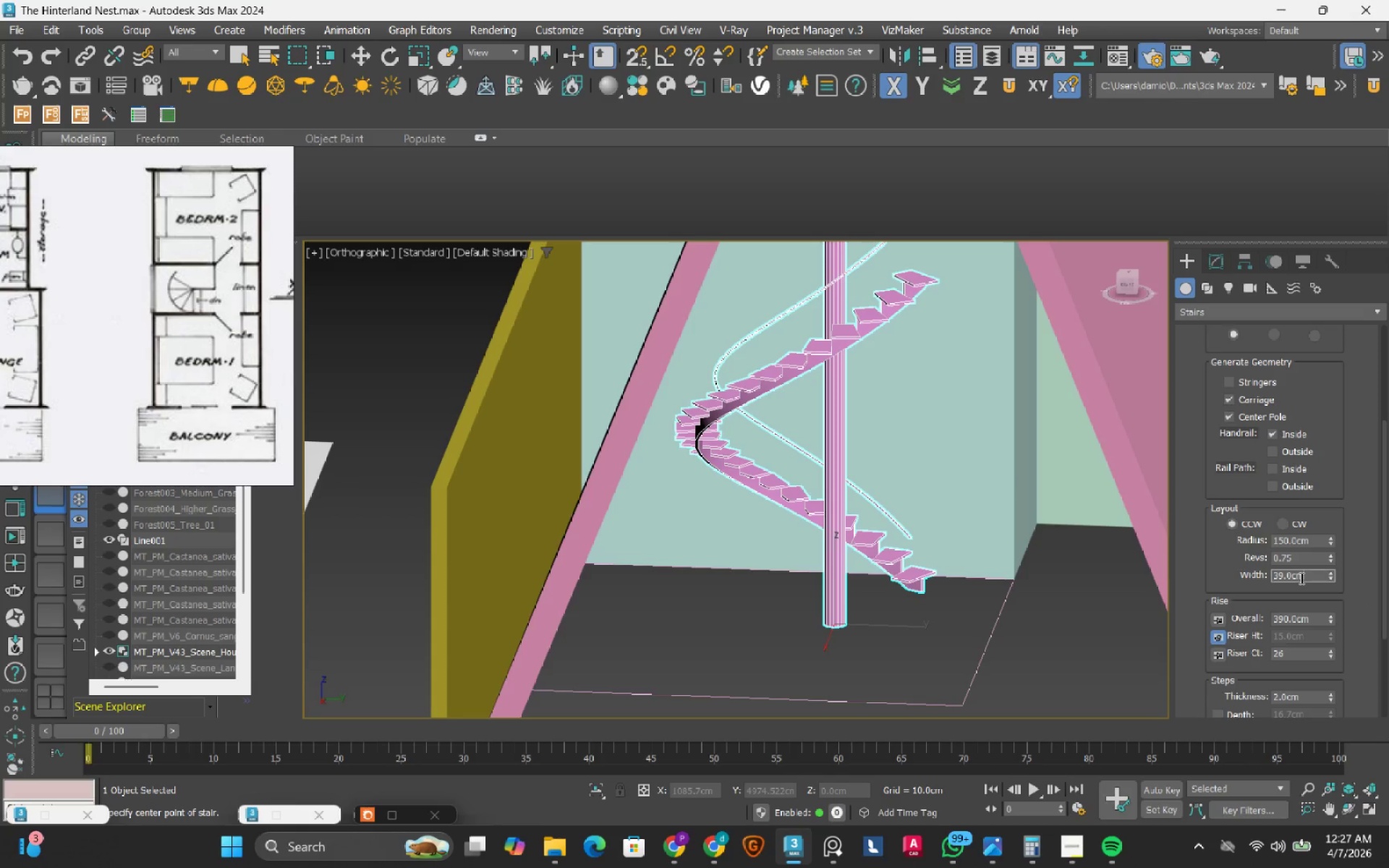 
double_click([1300, 578])
 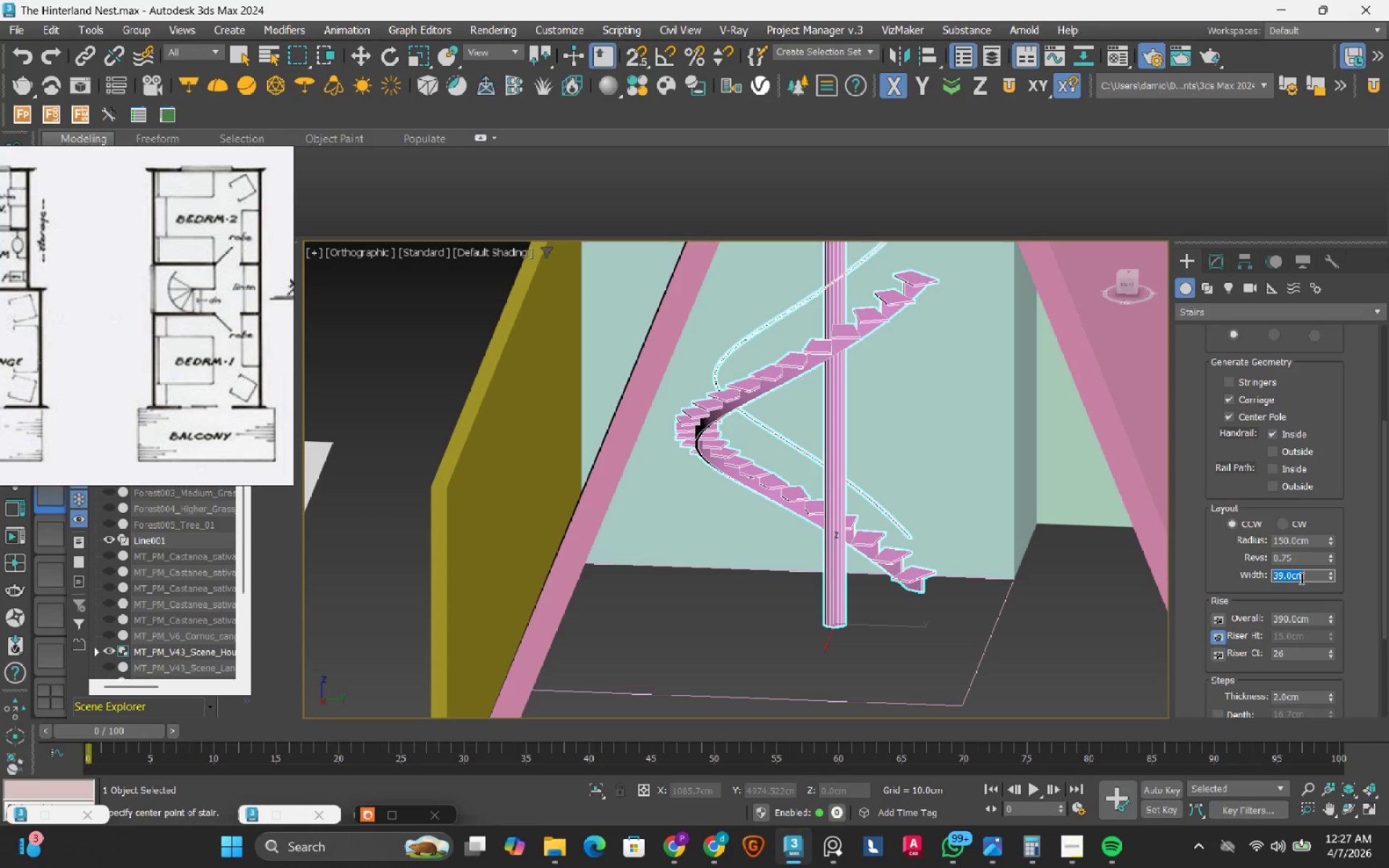 
key(Numpad9)
 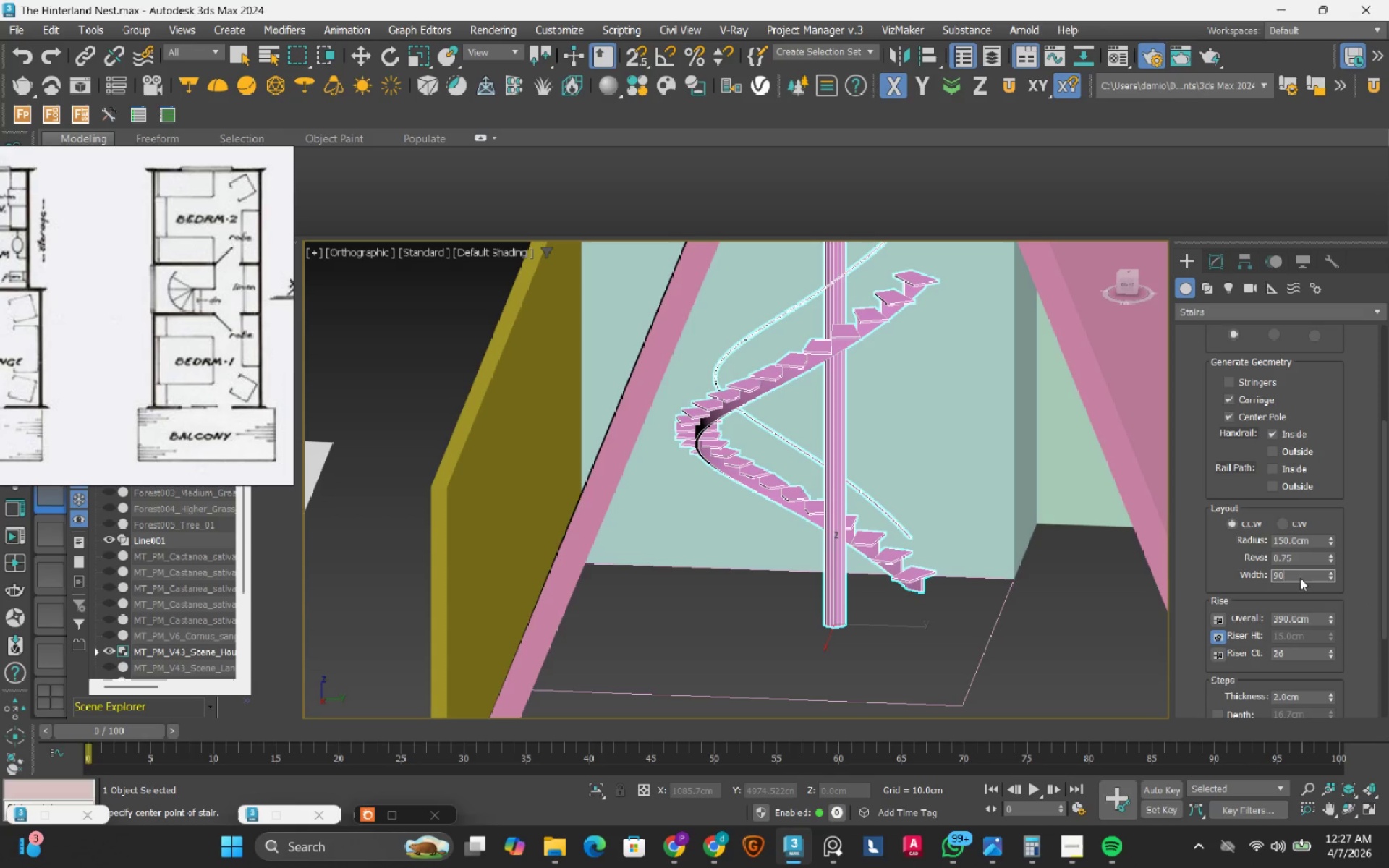 
key(Numpad0)
 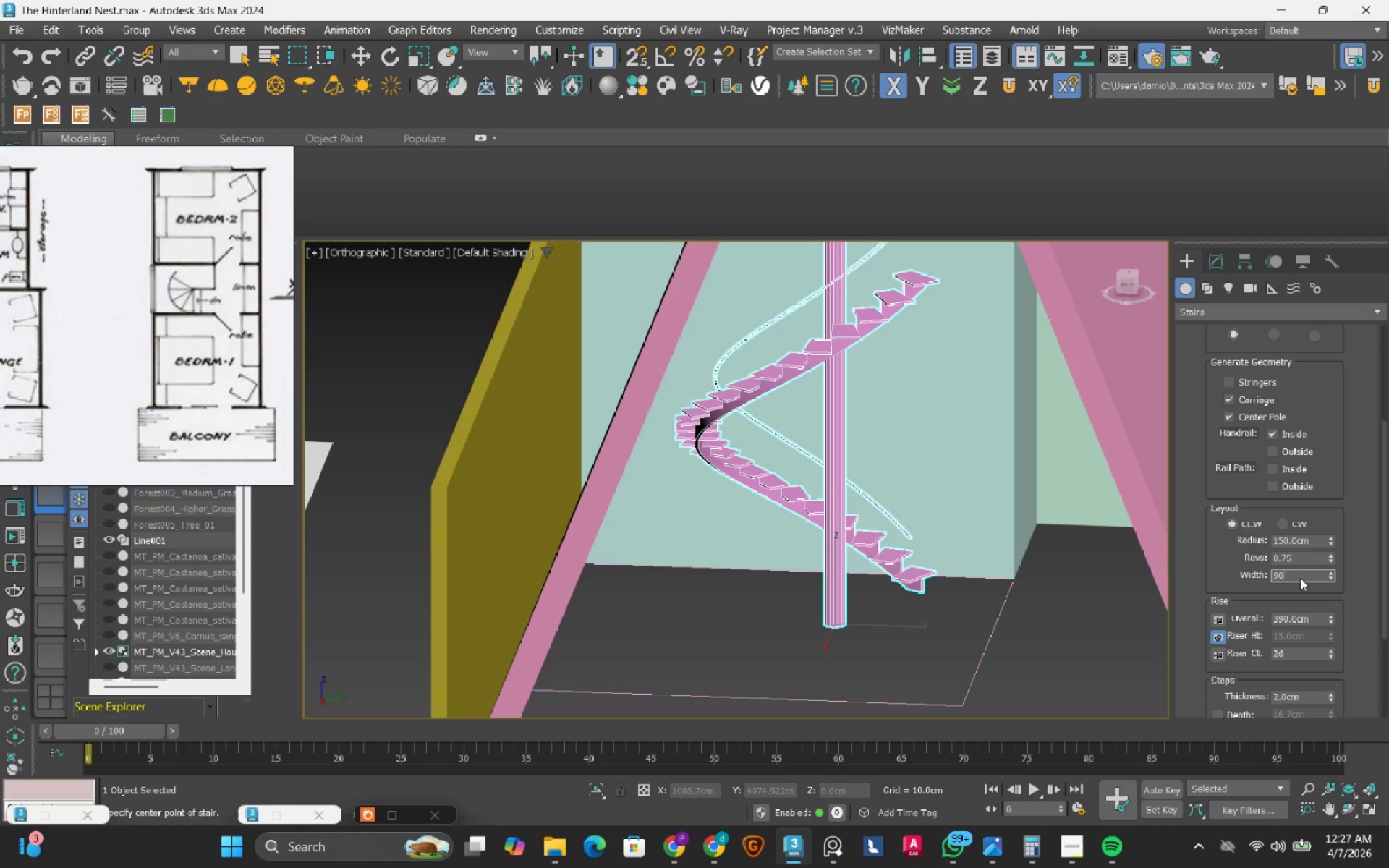 
key(Numpad0)
 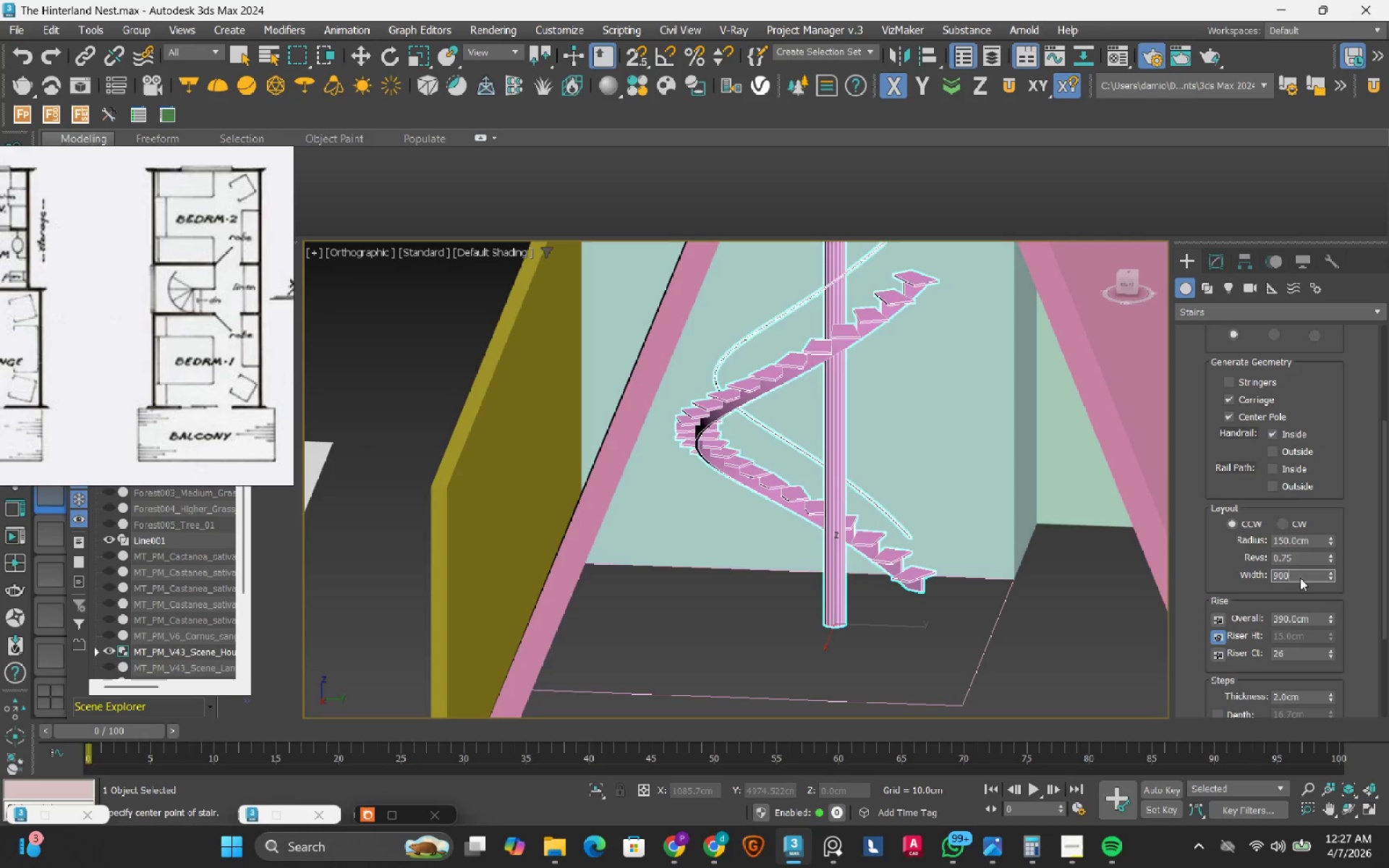 
key(NumpadEnter)
 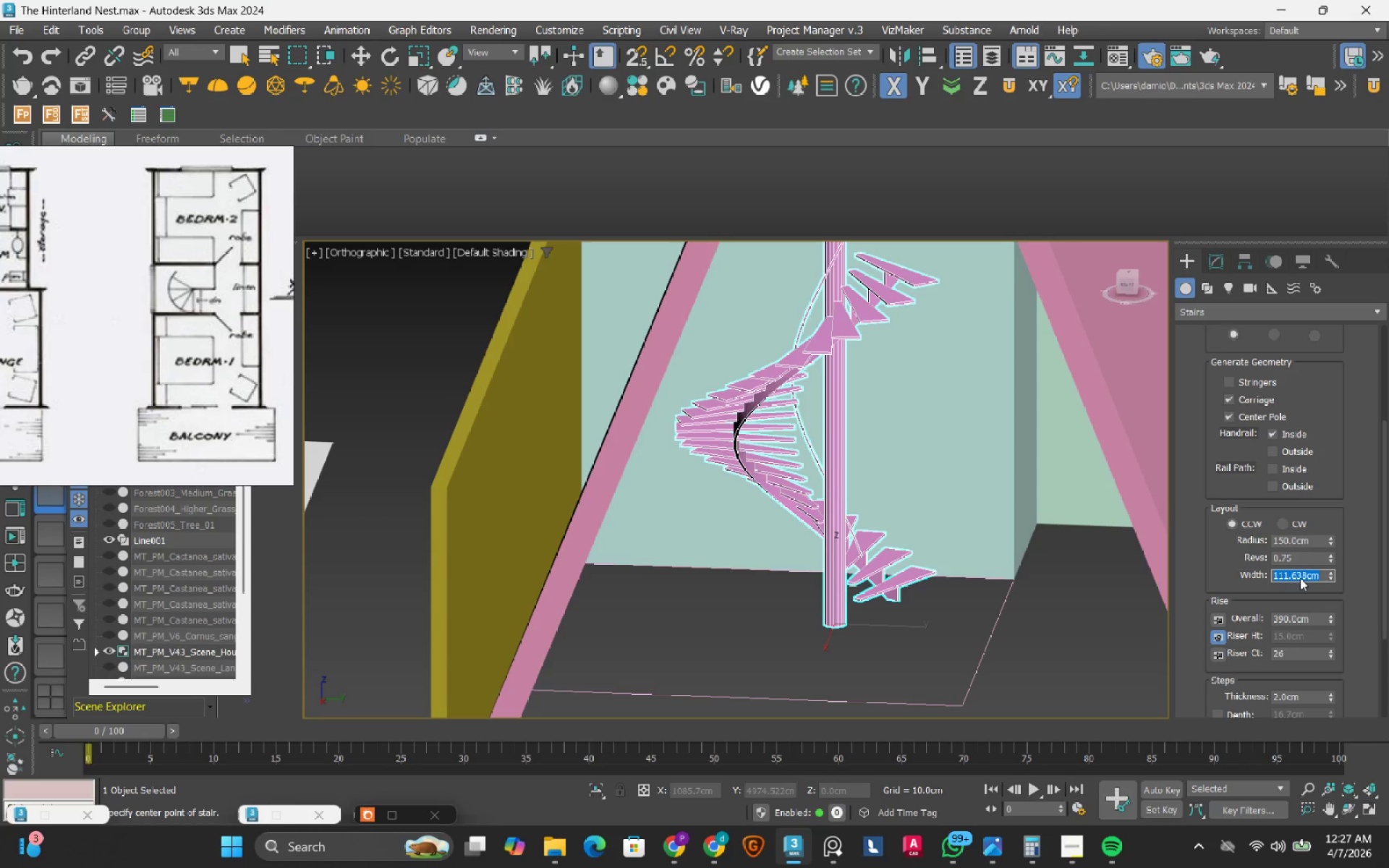 
wait(6.92)
 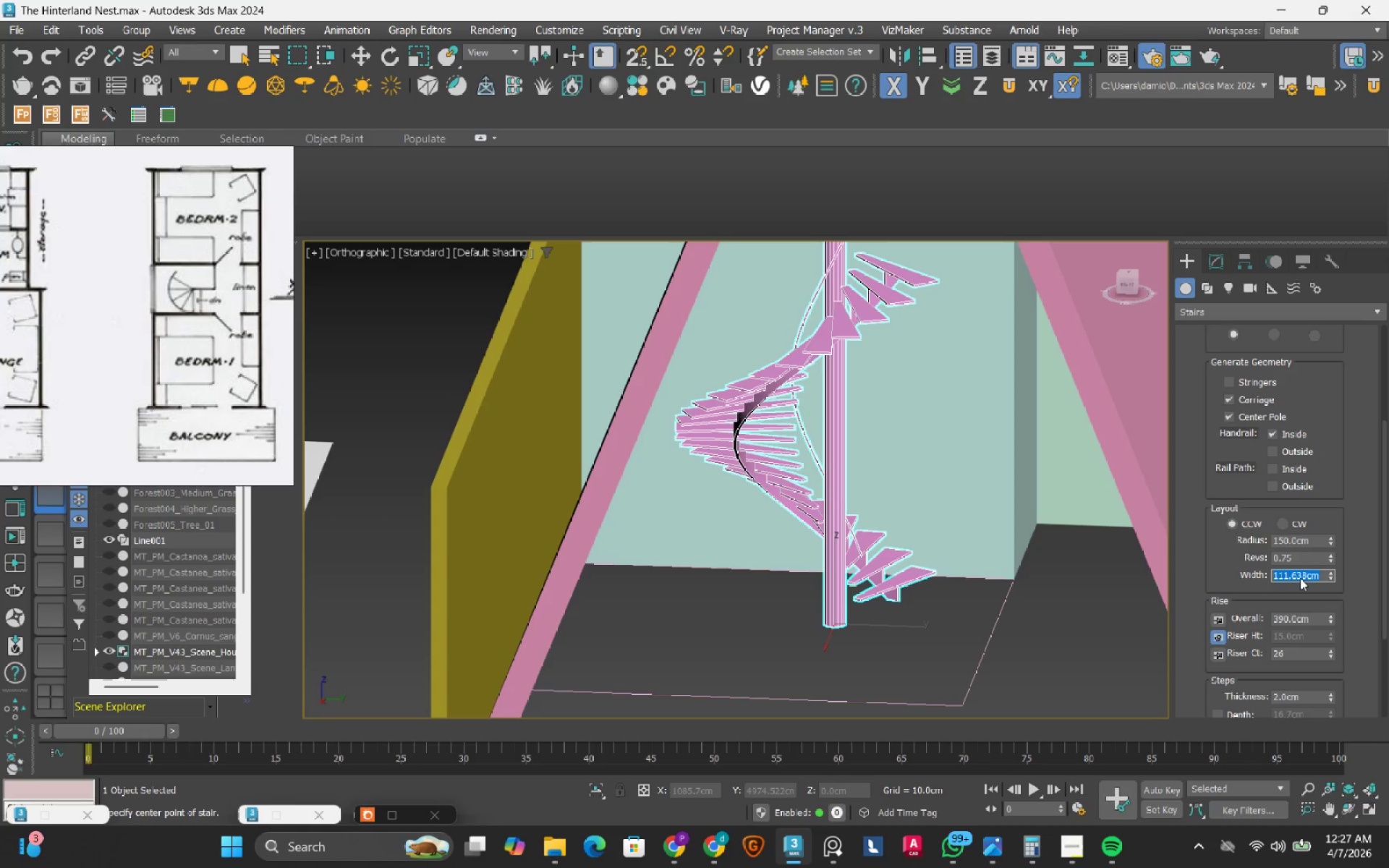 
key(Numpad9)
 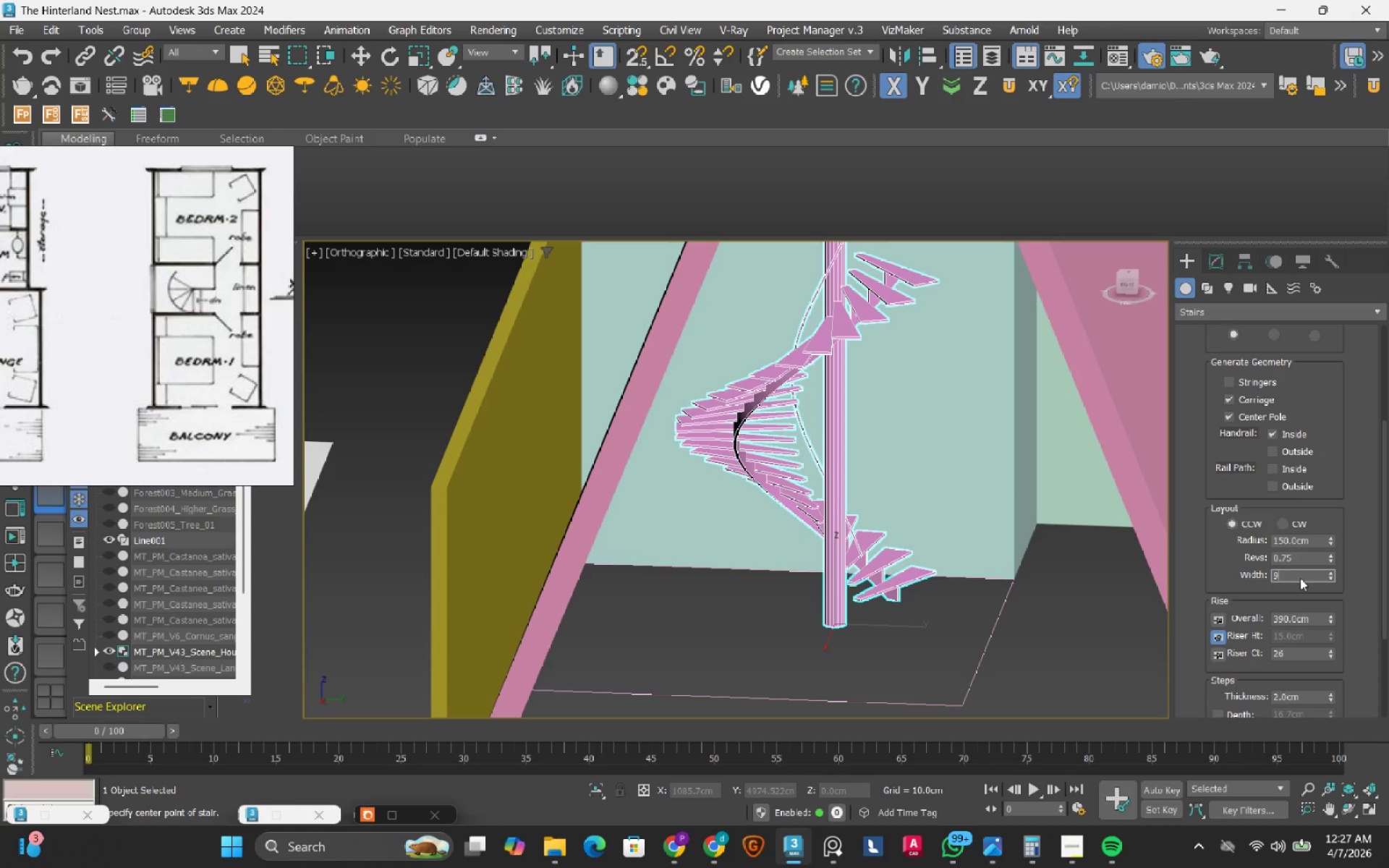 
key(Numpad0)
 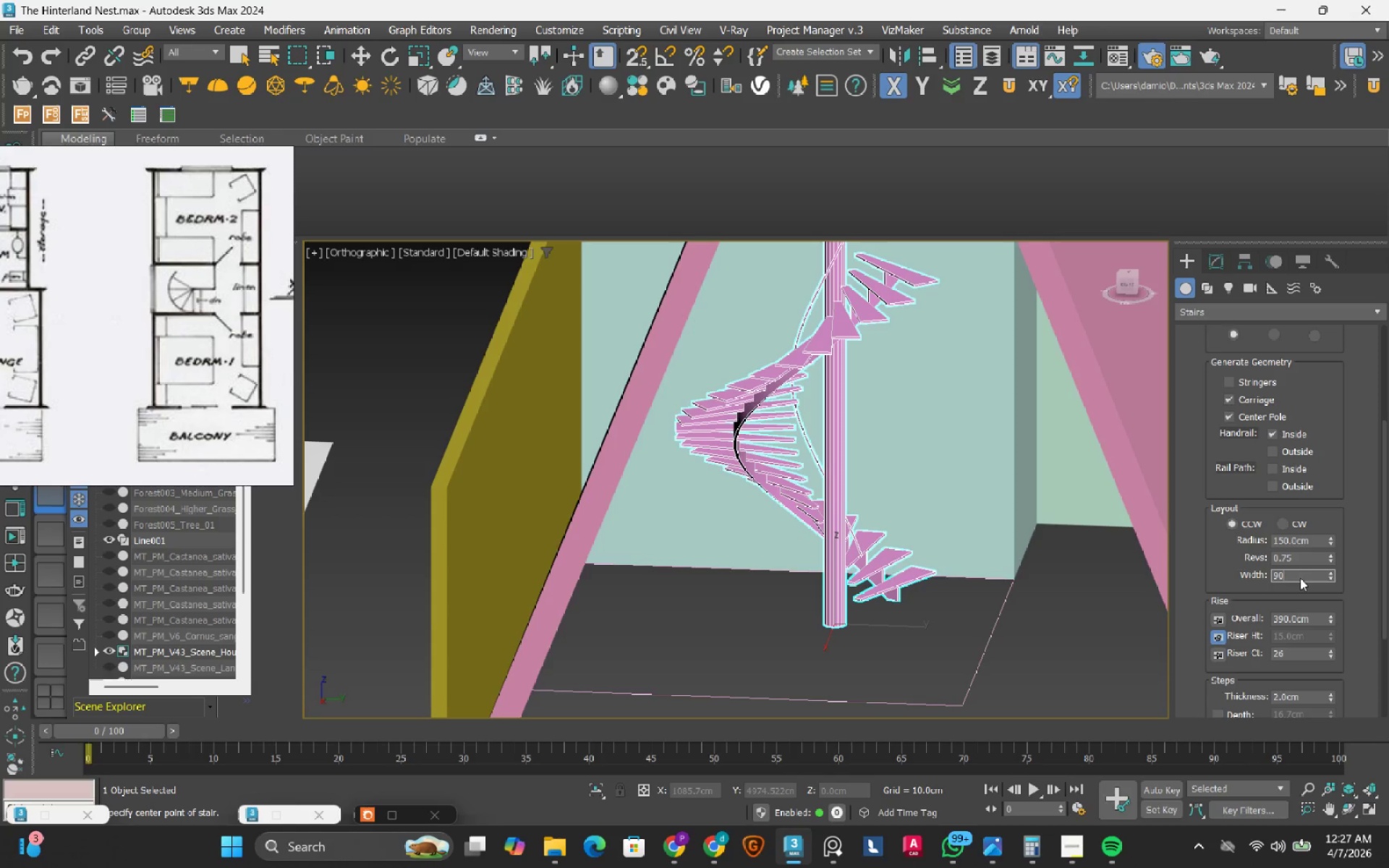 
key(NumpadEnter)
 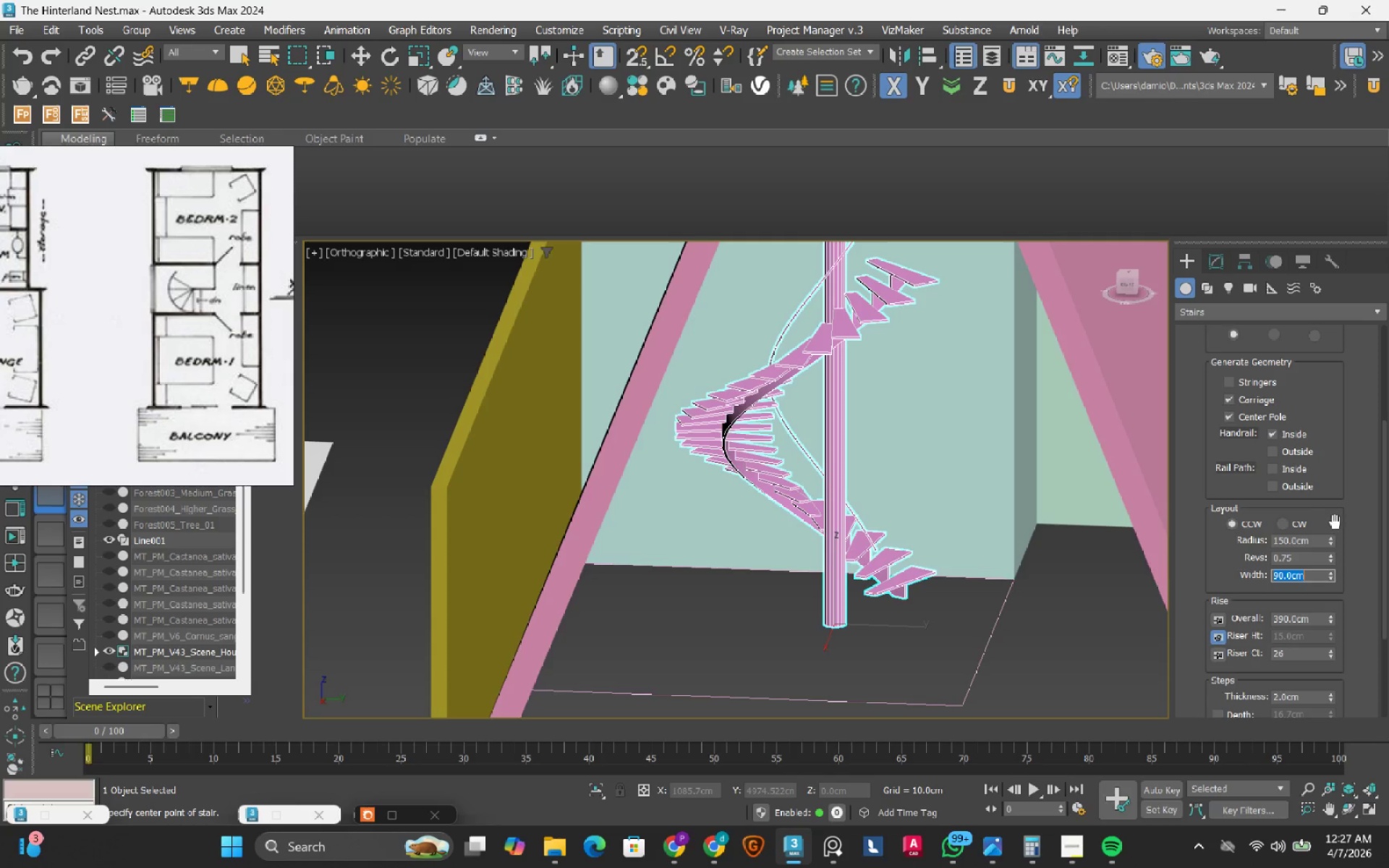 
double_click([1312, 563])
 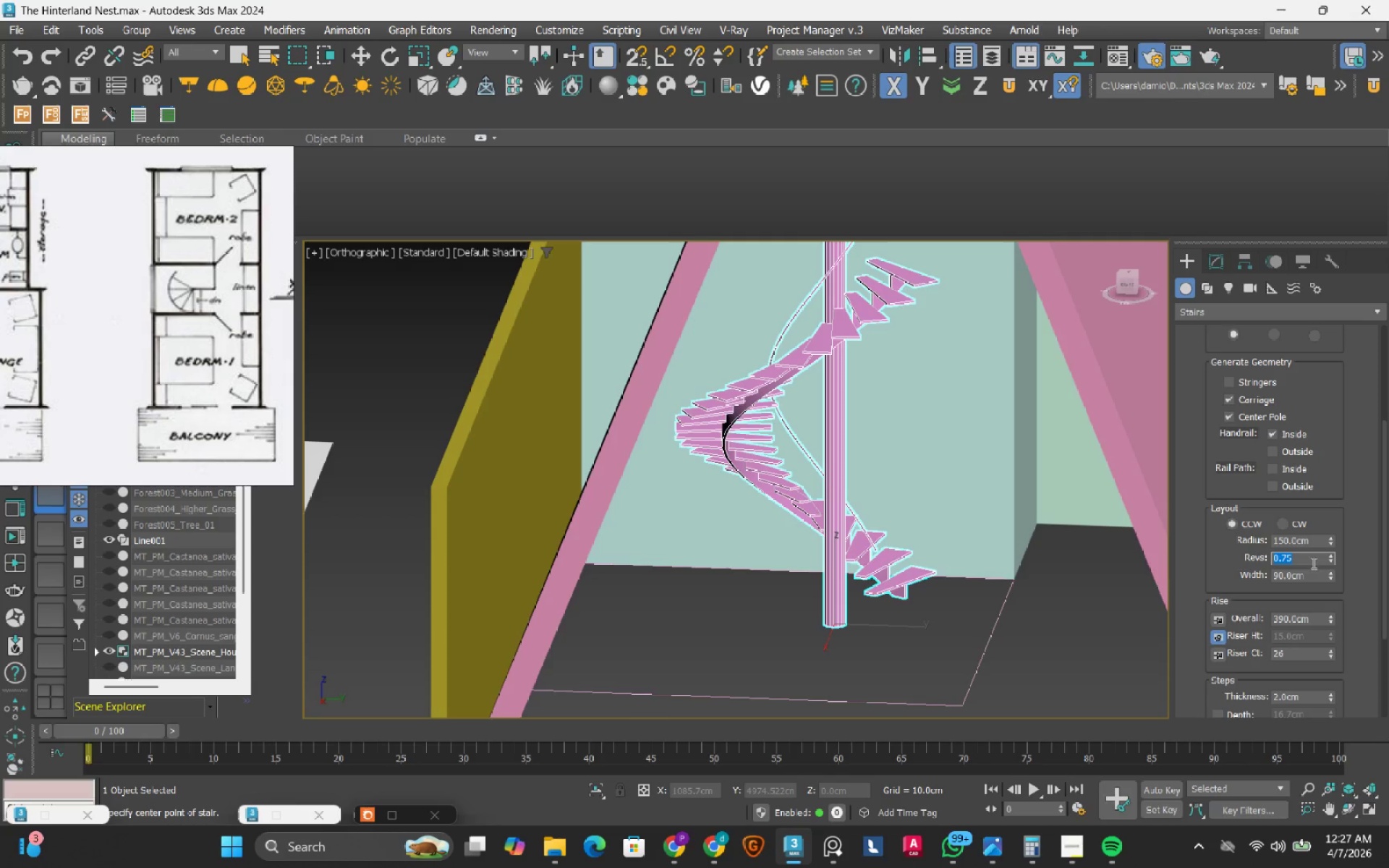 
key(Numpad1)
 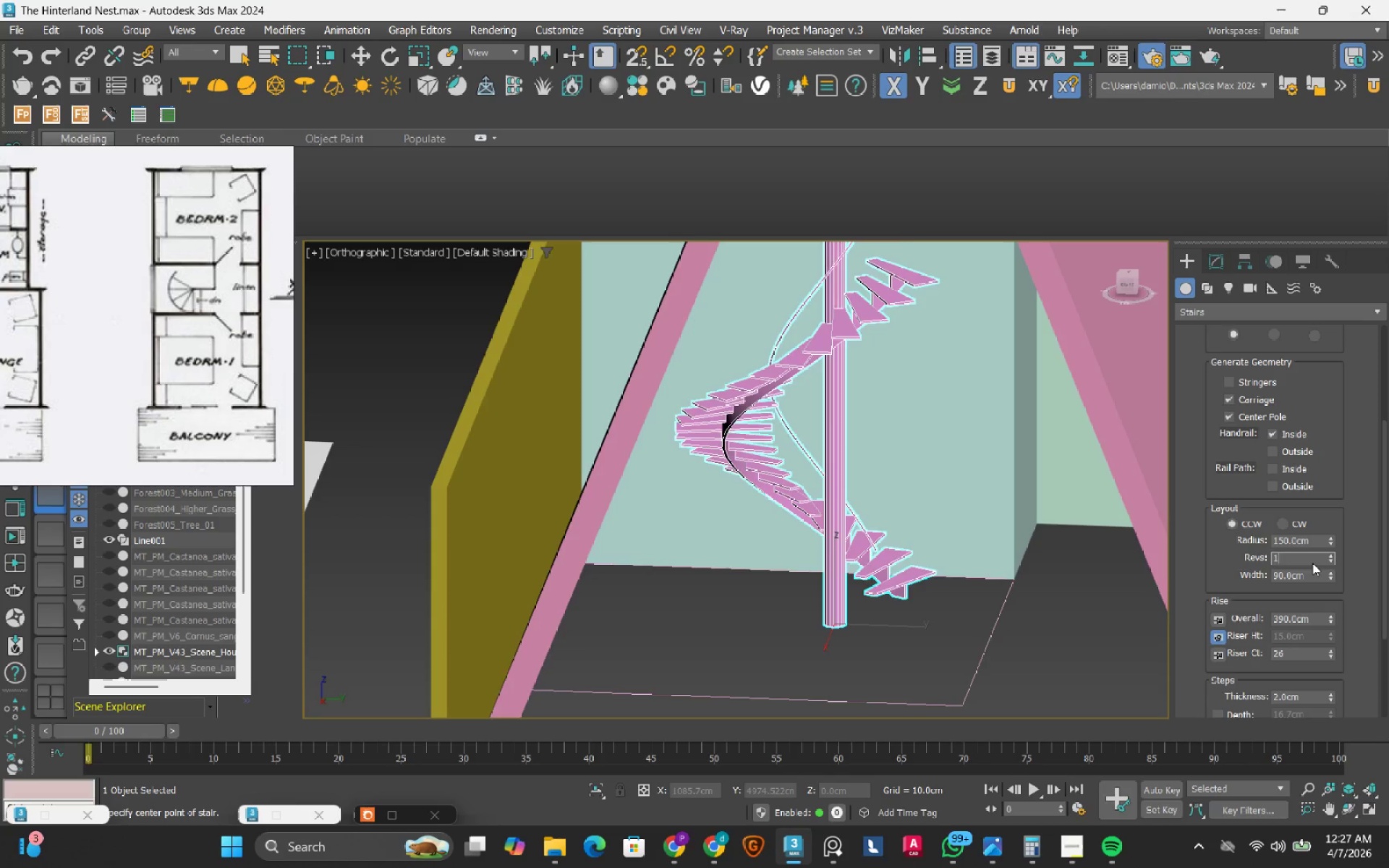 
key(NumpadEnter)
 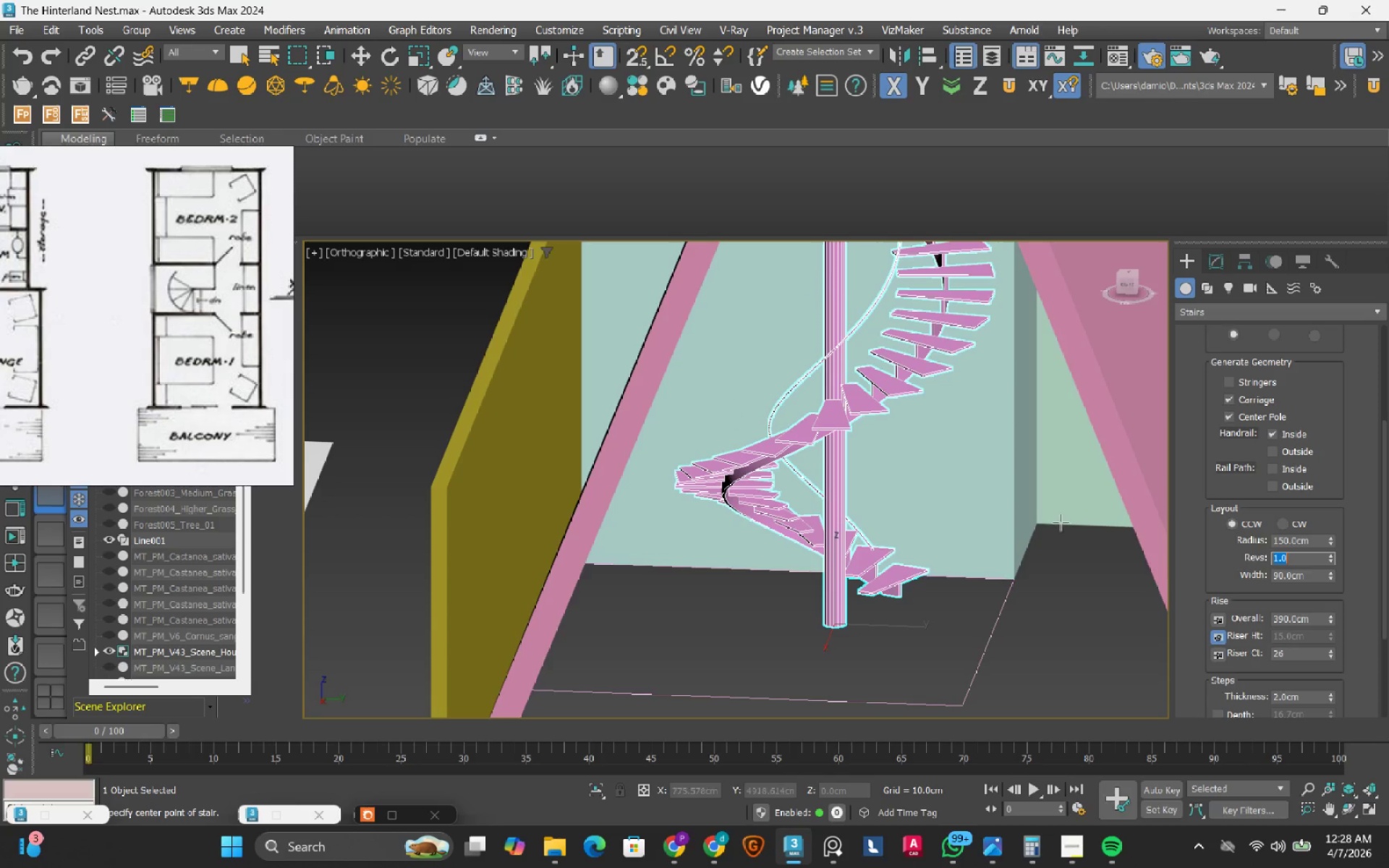 
scroll: coordinate [760, 556], scroll_direction: down, amount: 3.0
 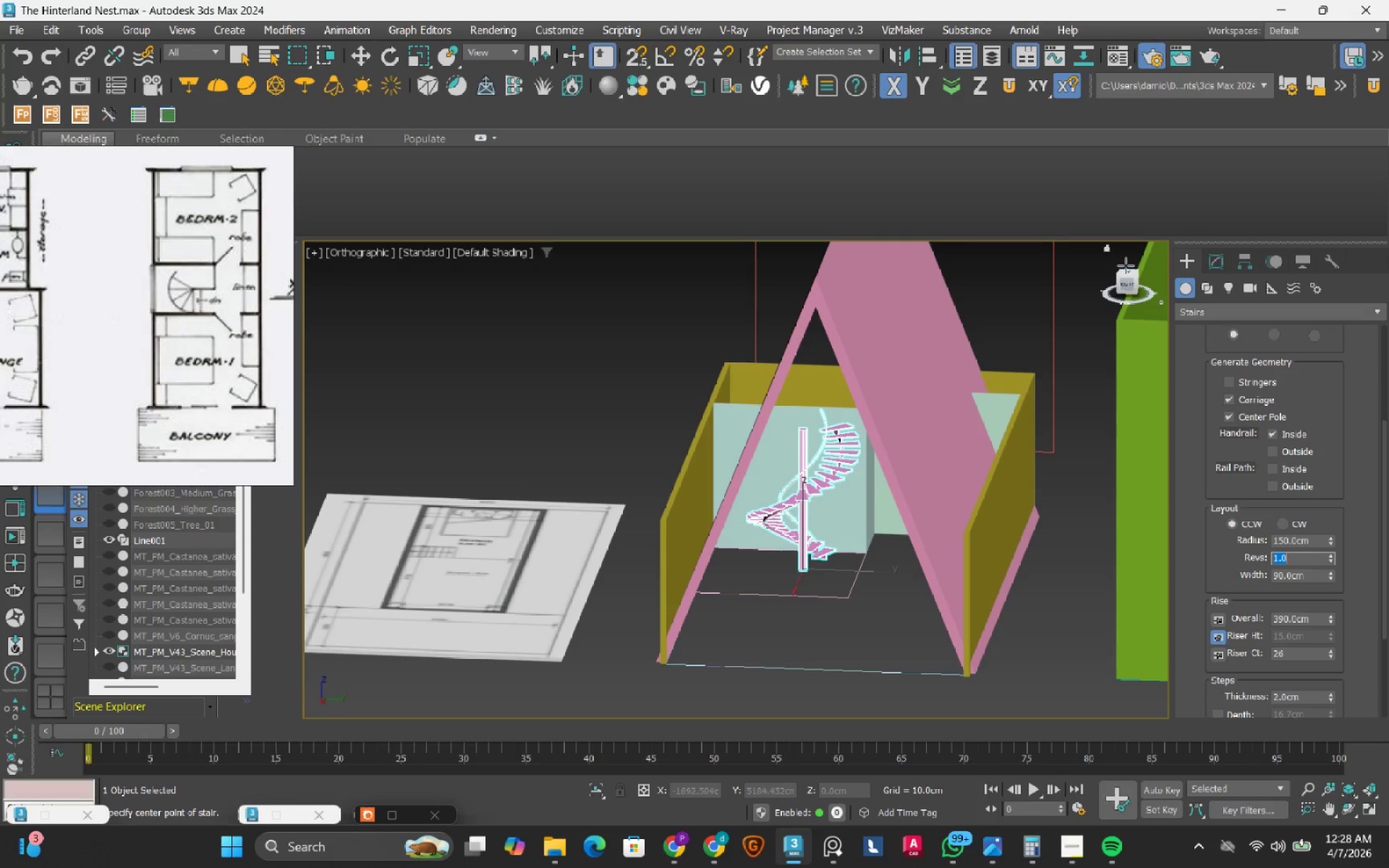 
left_click([1126, 273])
 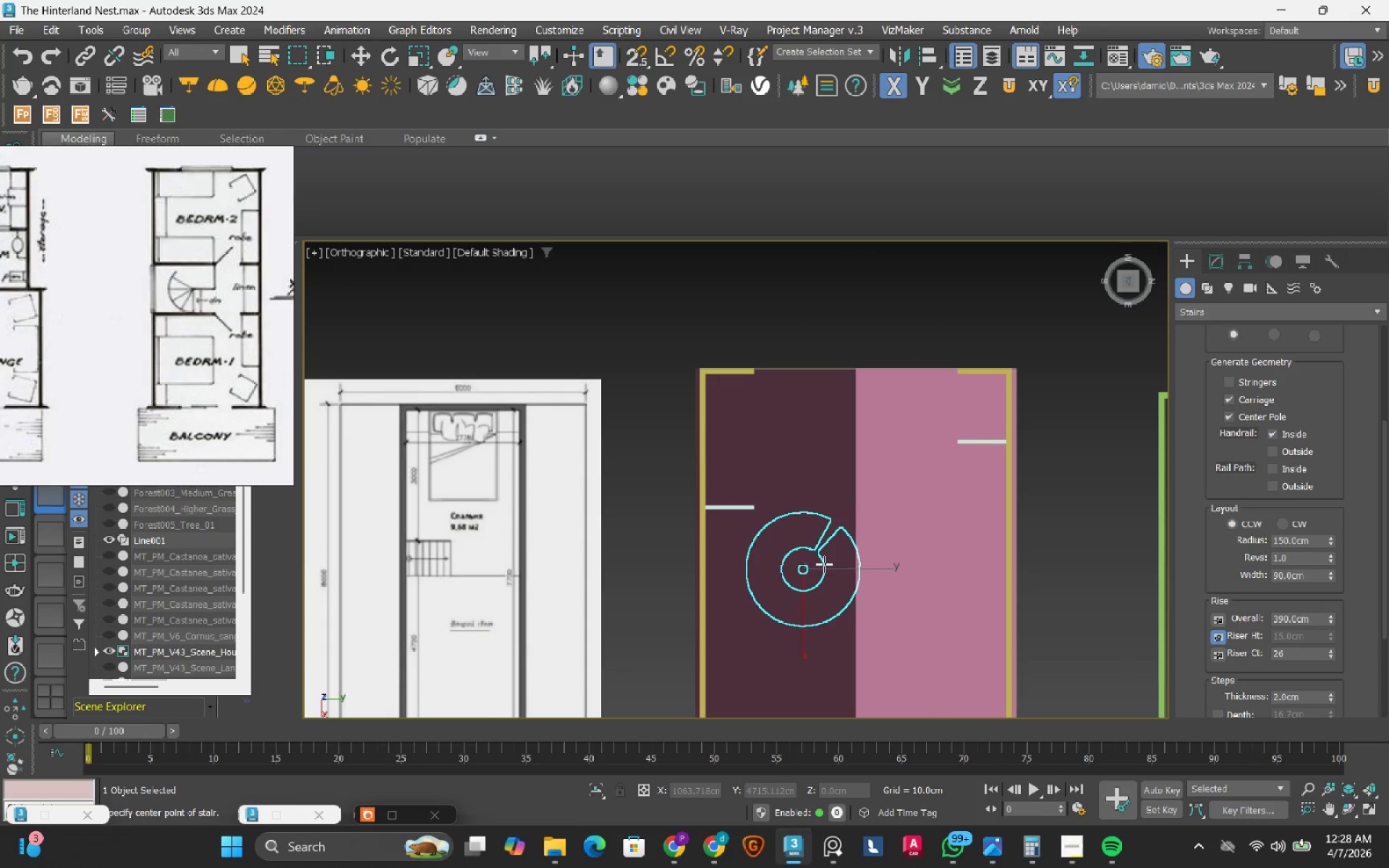 
key(F3)
 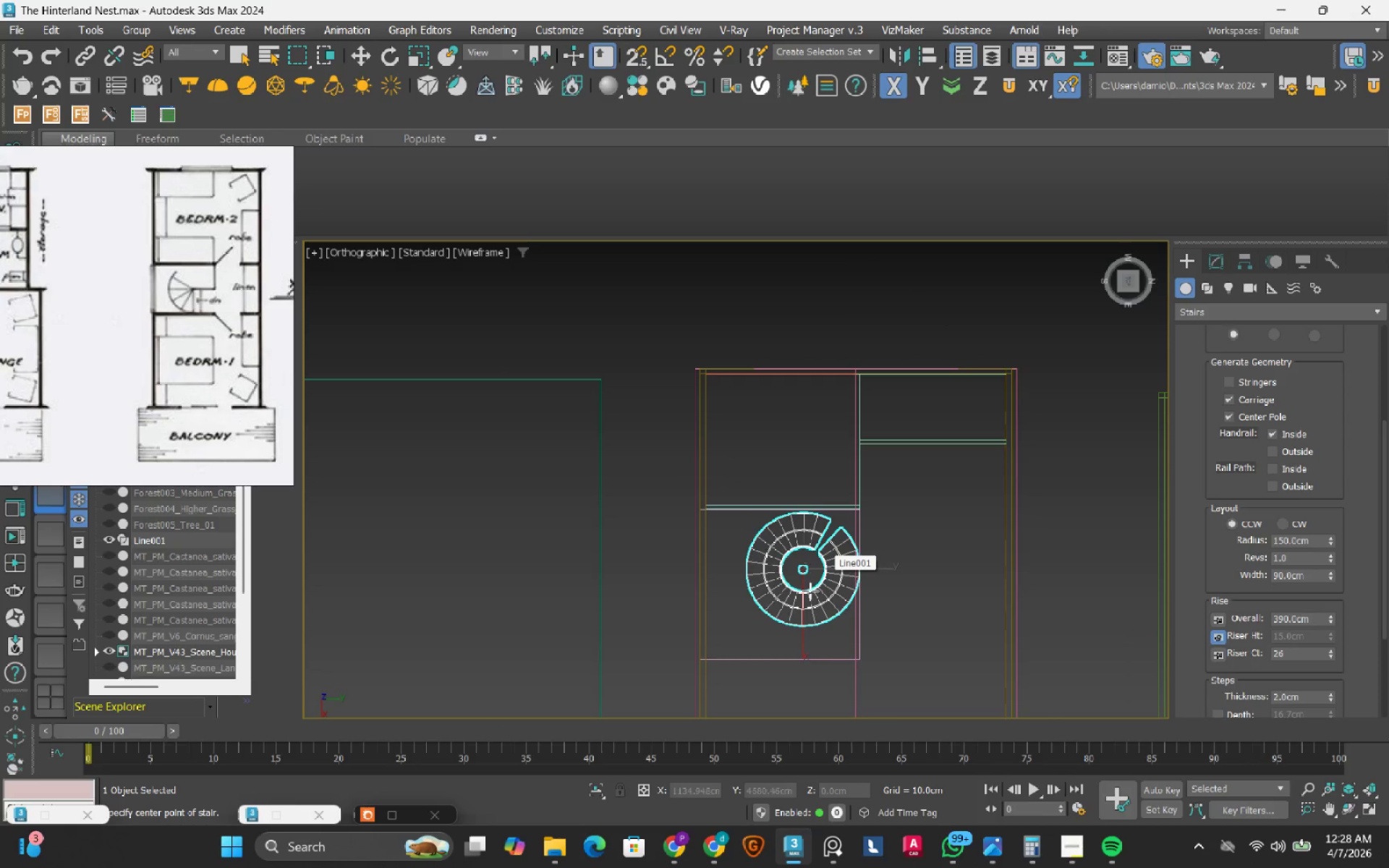 
scroll: coordinate [810, 593], scroll_direction: up, amount: 1.0
 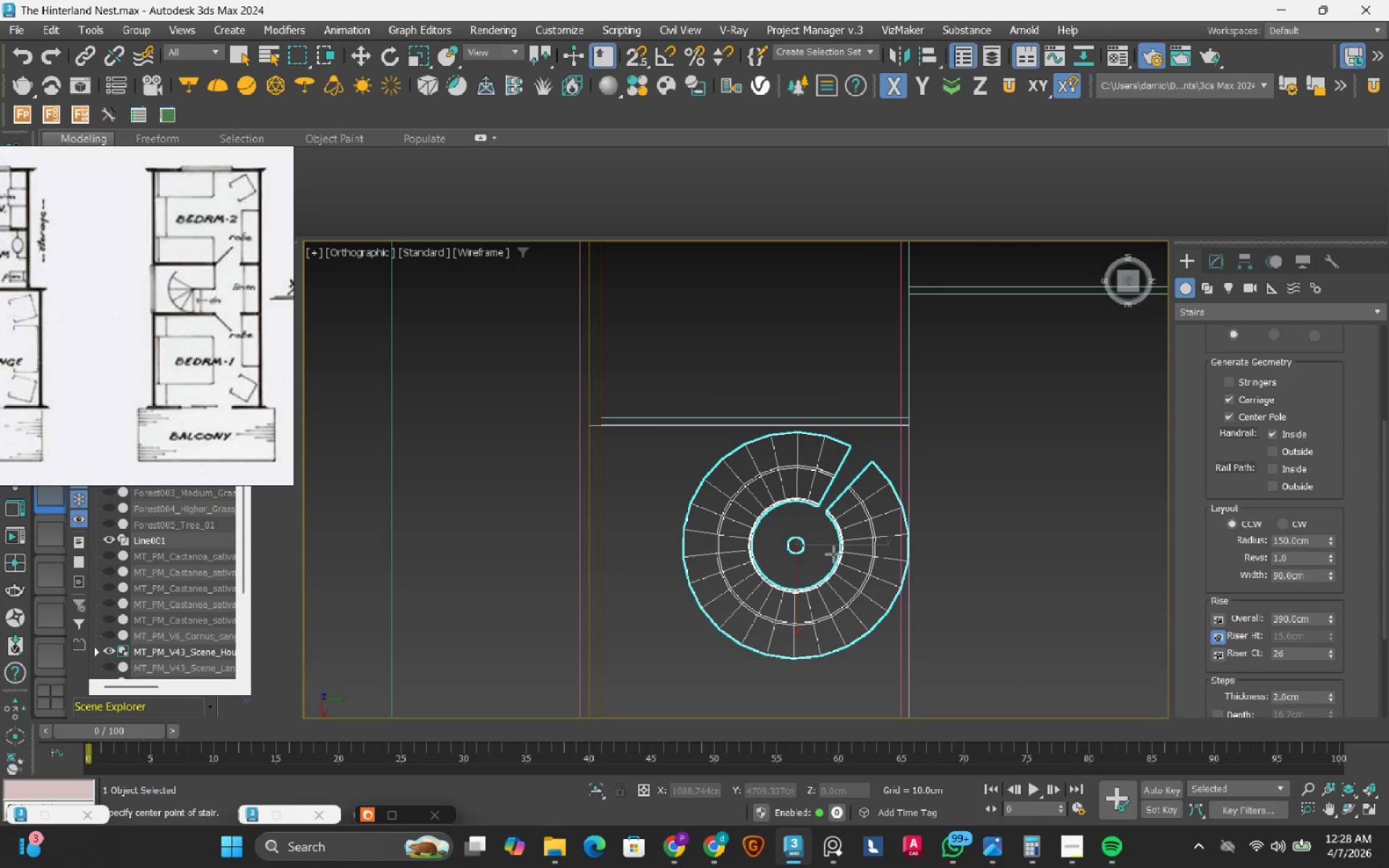 
scroll: coordinate [833, 554], scroll_direction: none, amount: 0.0
 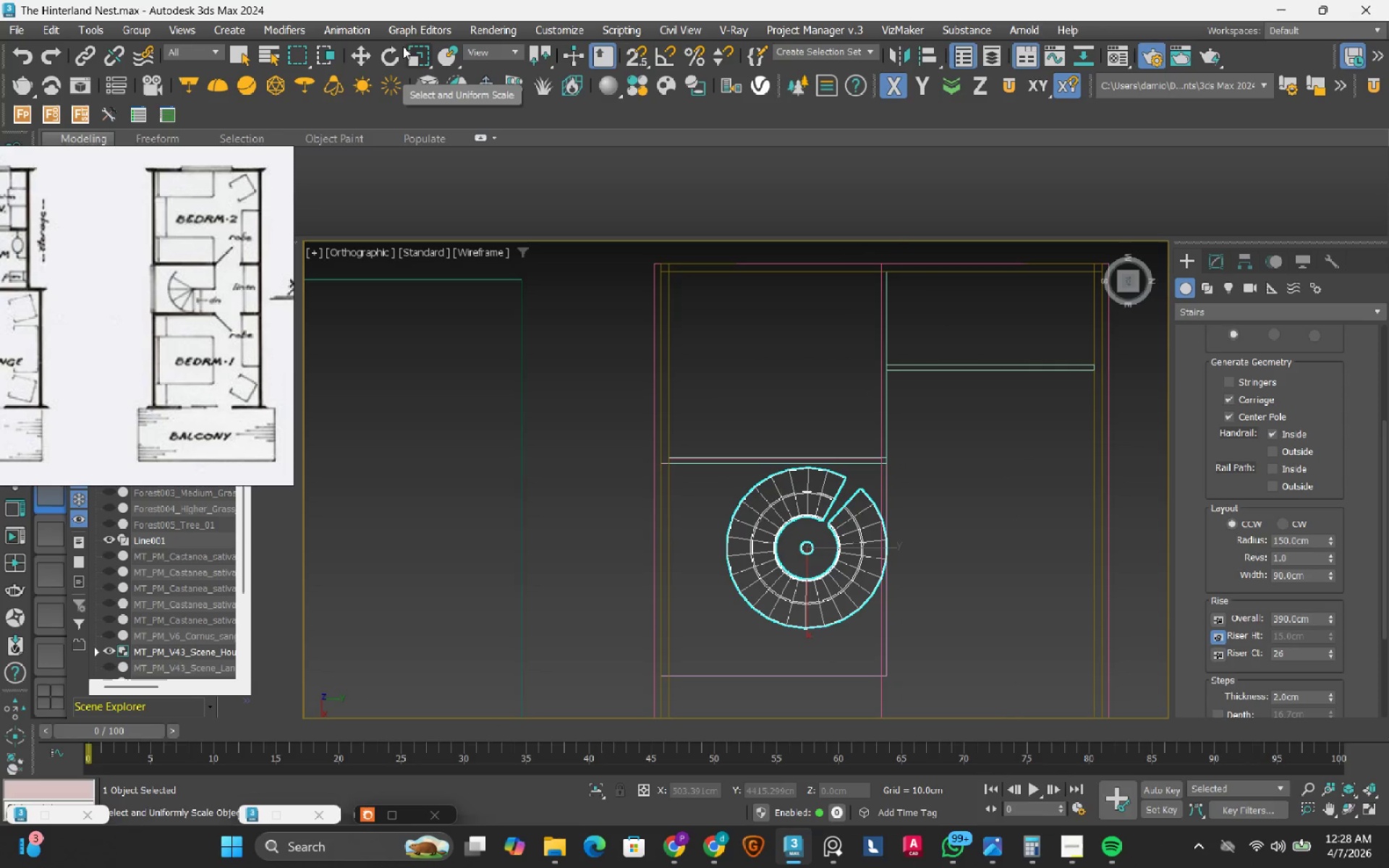 
left_click([384, 62])
 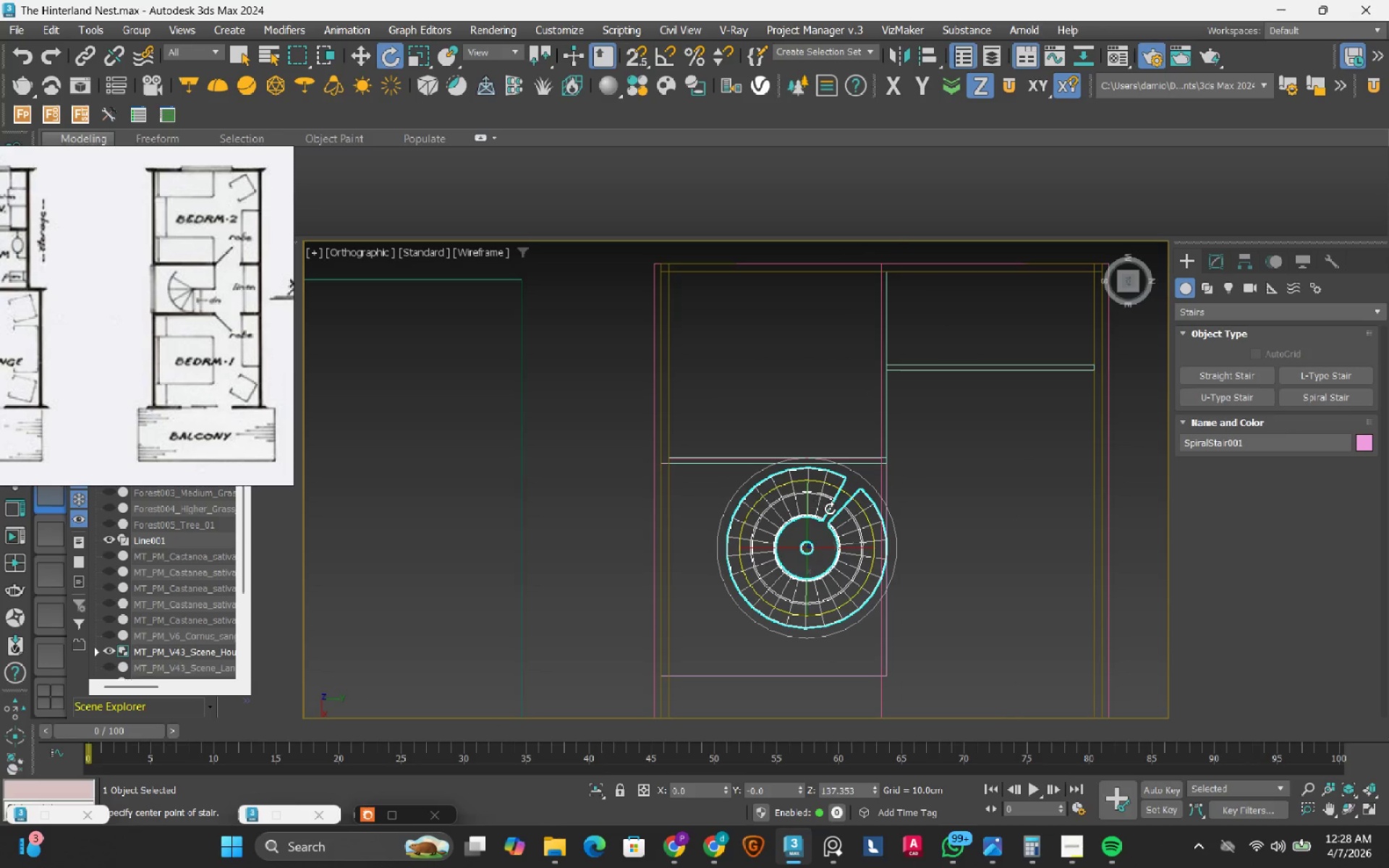 
scroll: coordinate [851, 519], scroll_direction: none, amount: 0.0
 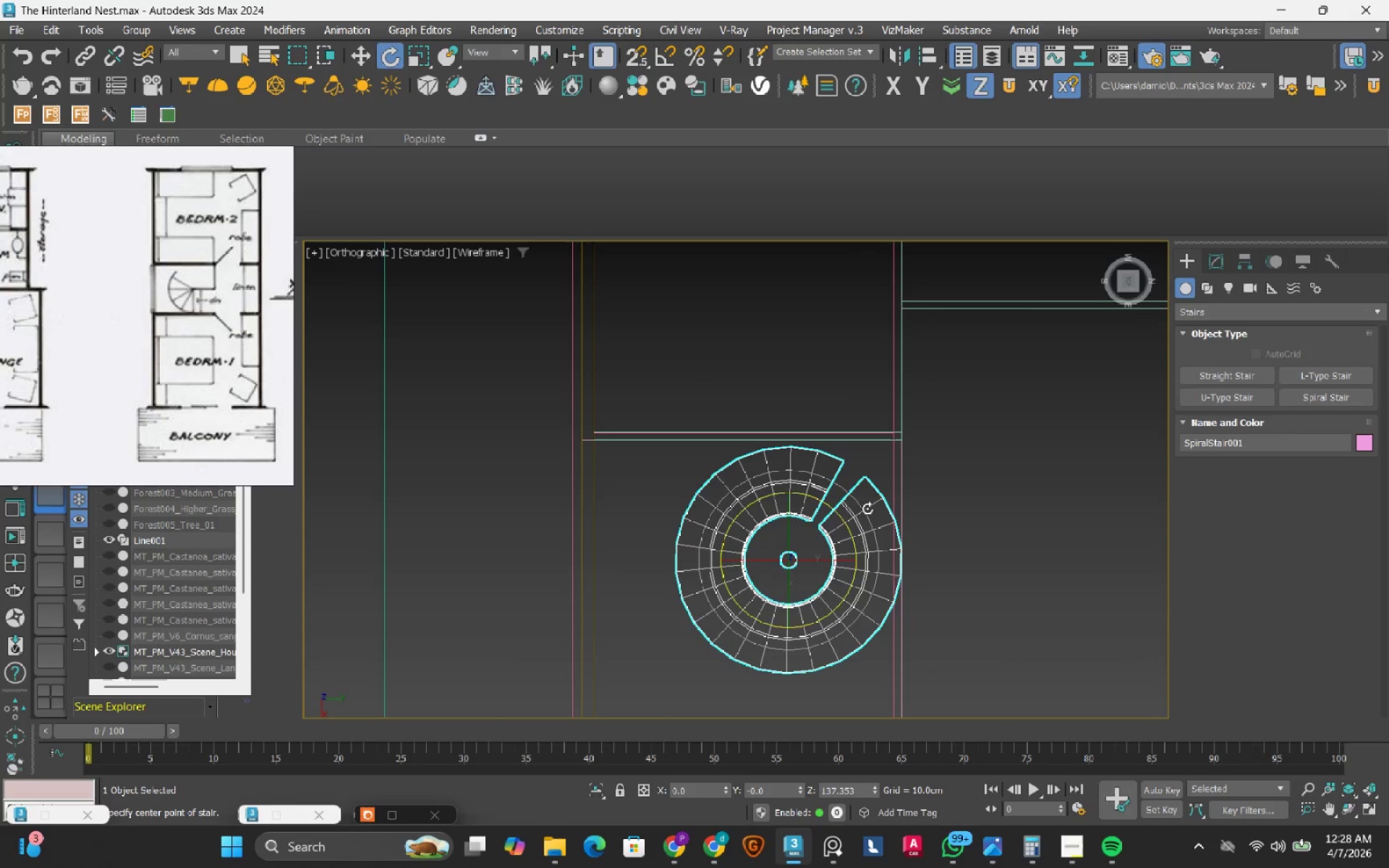 
left_click_drag(start_coordinate=[867, 509], to_coordinate=[811, 709])
 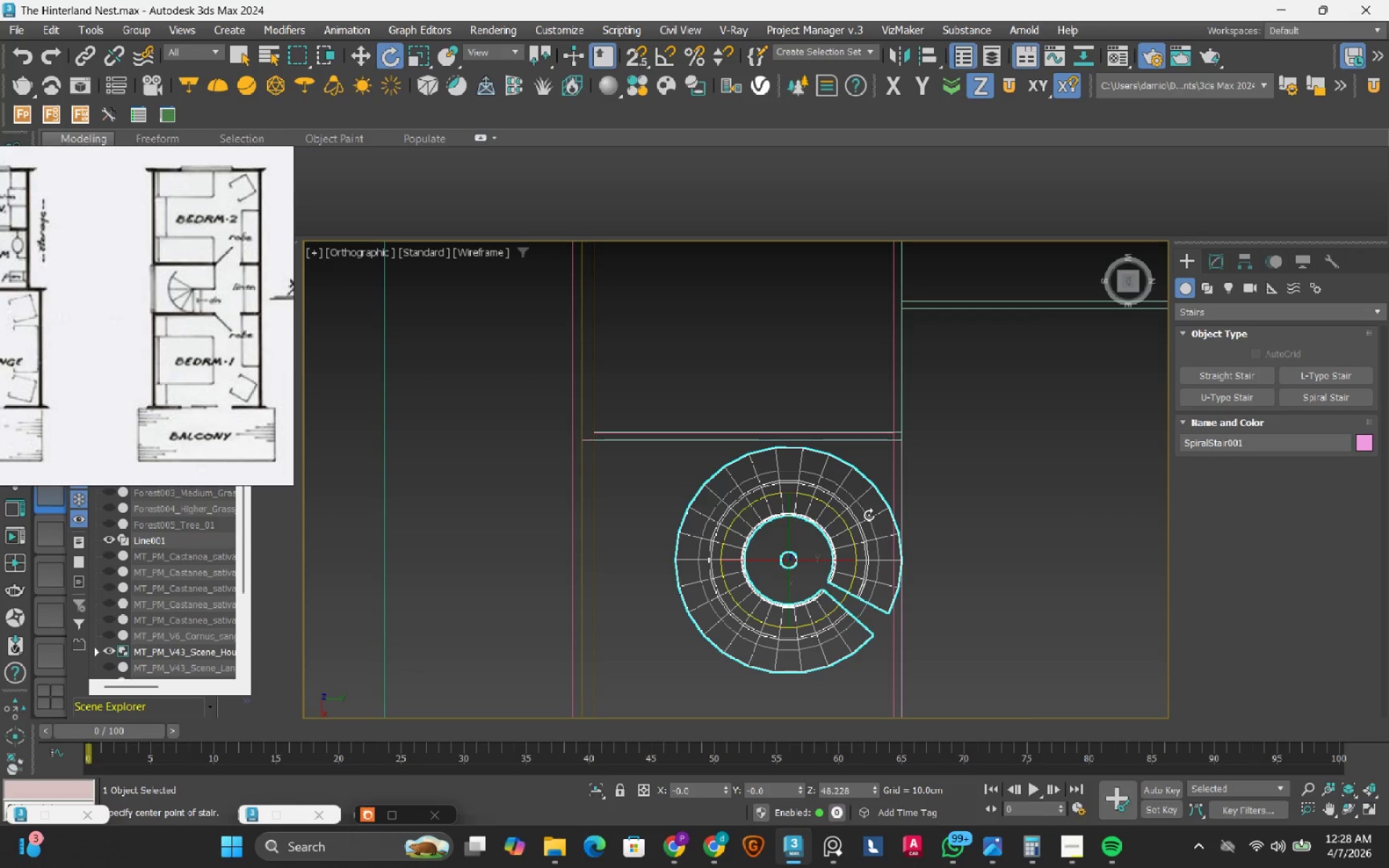 
left_click_drag(start_coordinate=[869, 515], to_coordinate=[867, 589])
 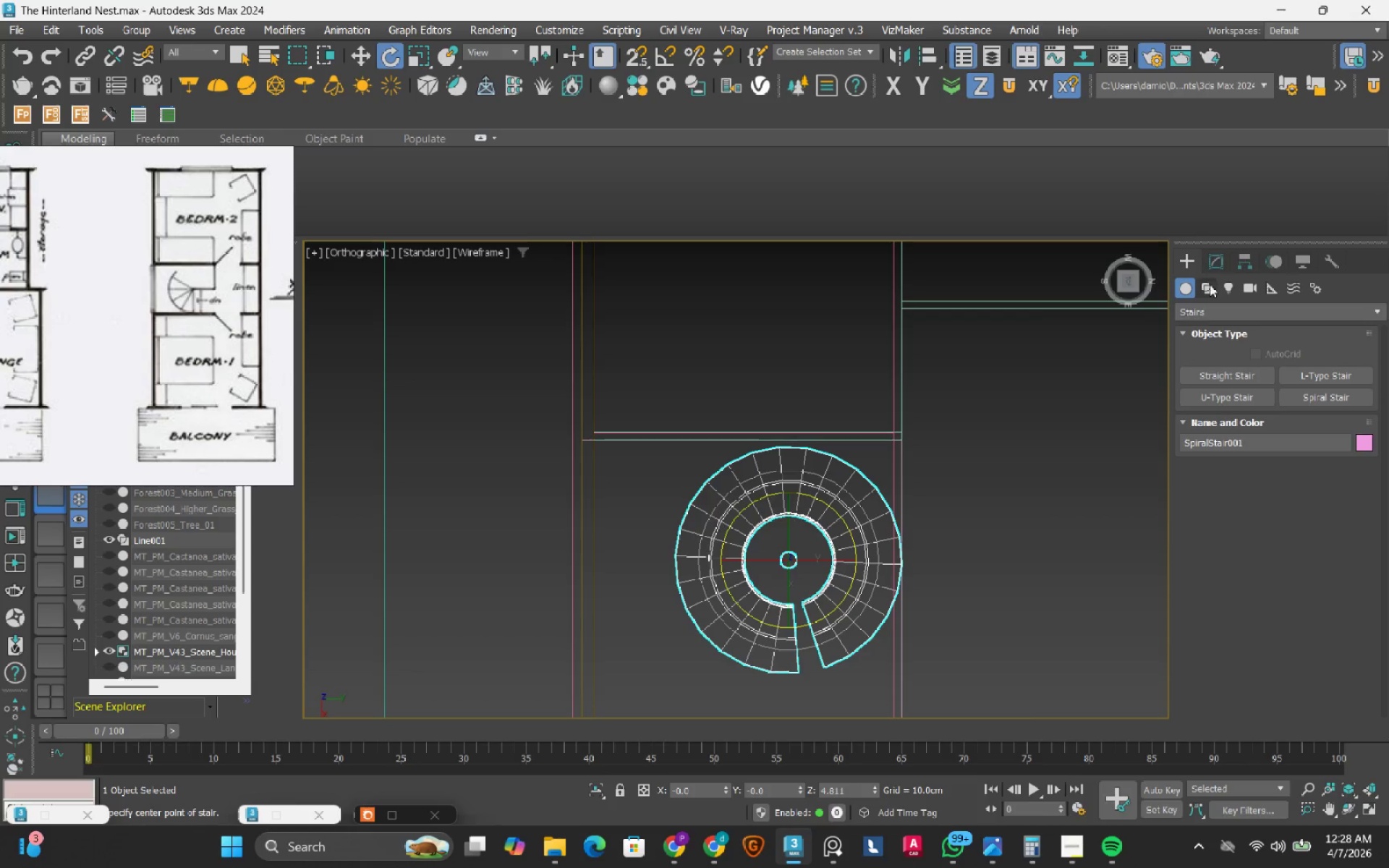 
left_click([1218, 257])
 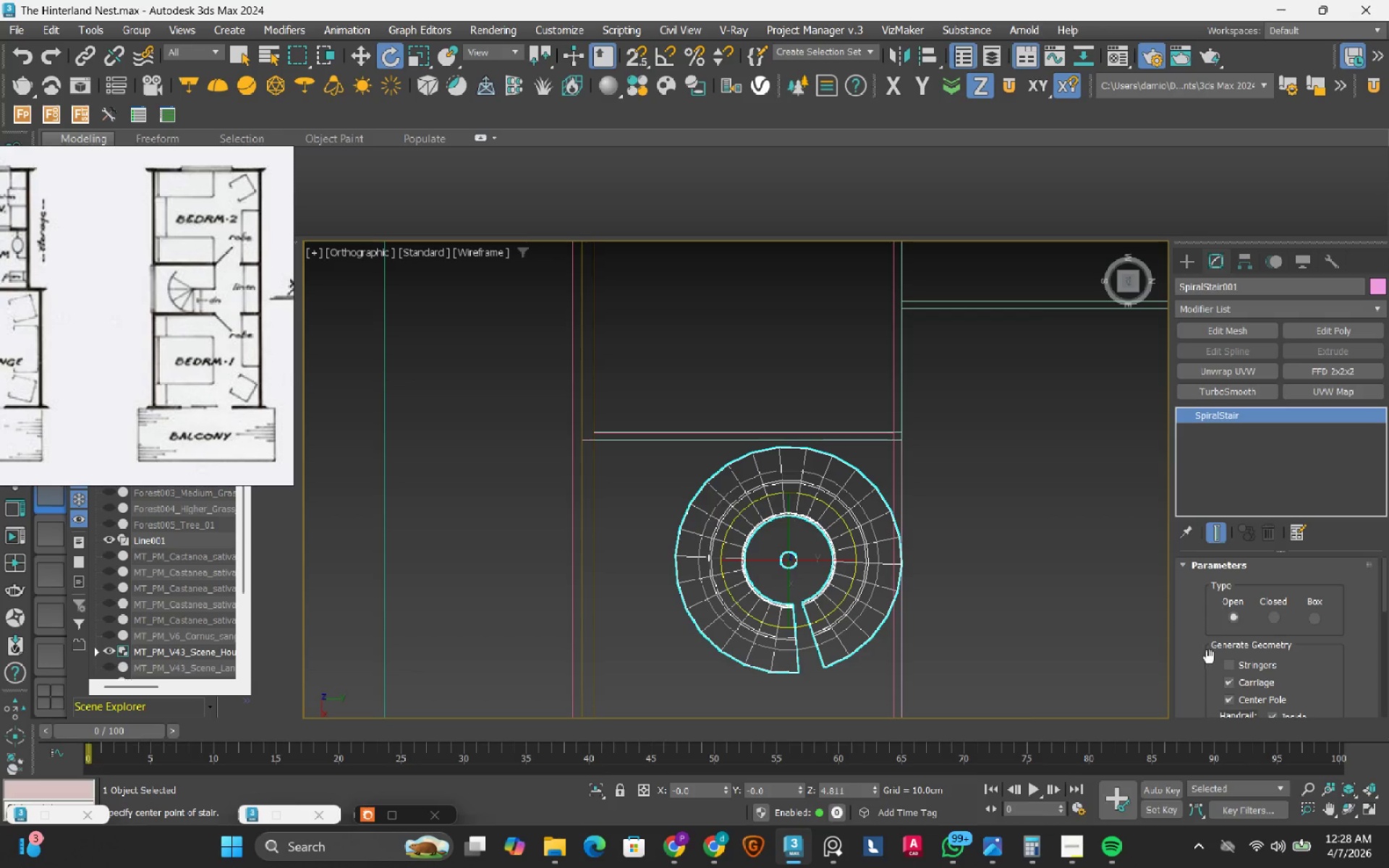 
scroll: coordinate [1205, 648], scroll_direction: down, amount: 11.0
 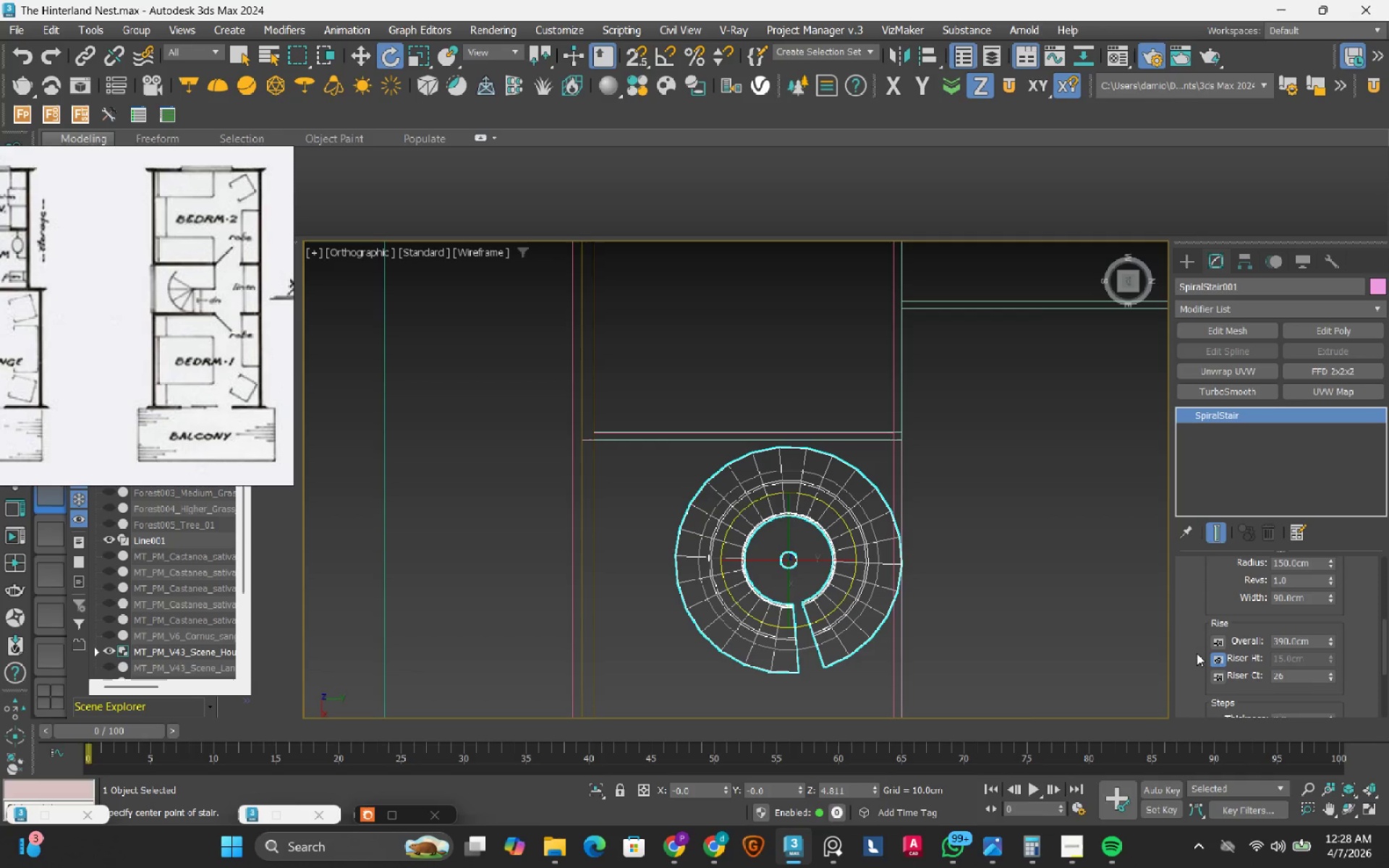 
scroll: coordinate [1197, 653], scroll_direction: none, amount: 0.0
 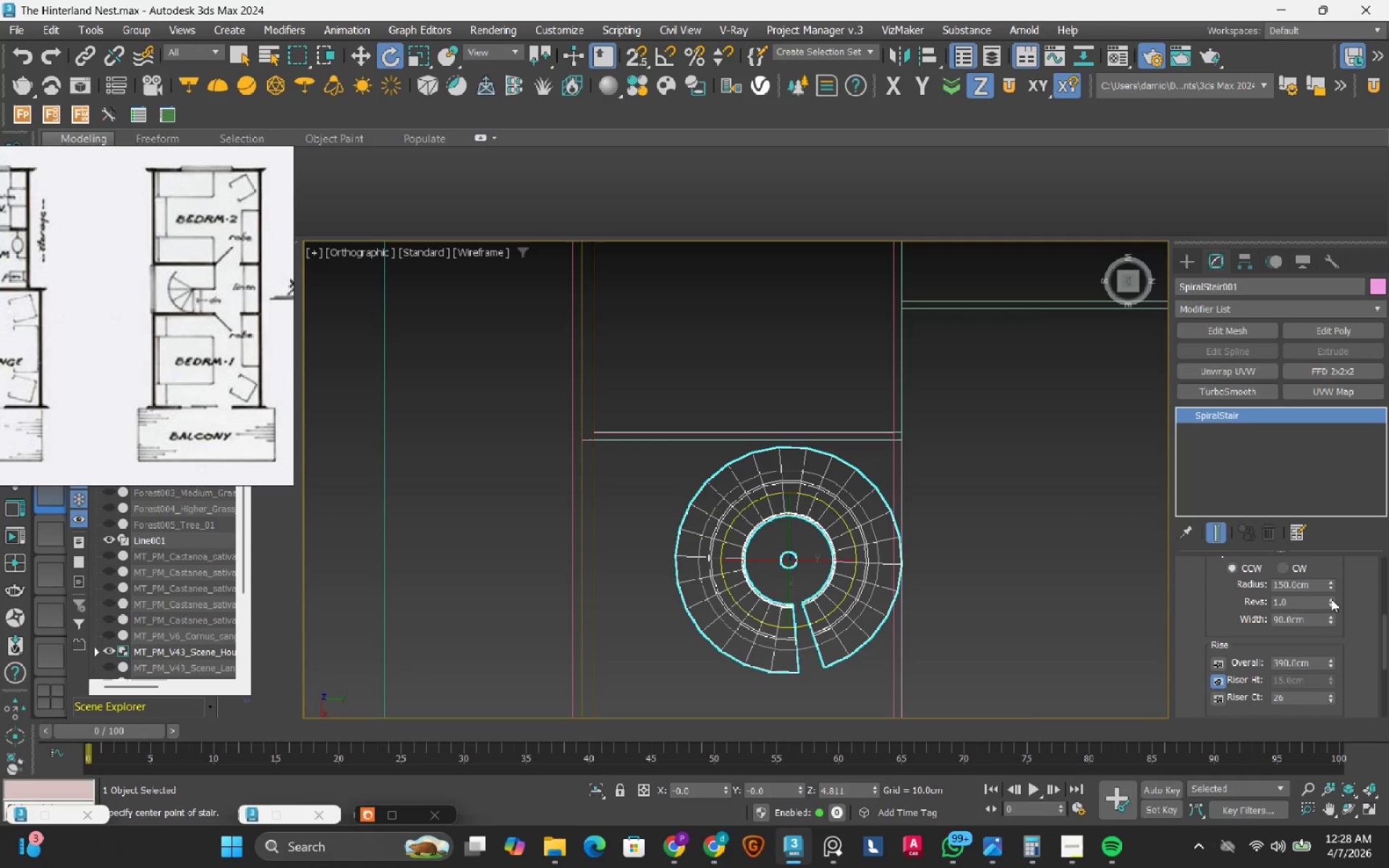 
left_click([1331, 599])
 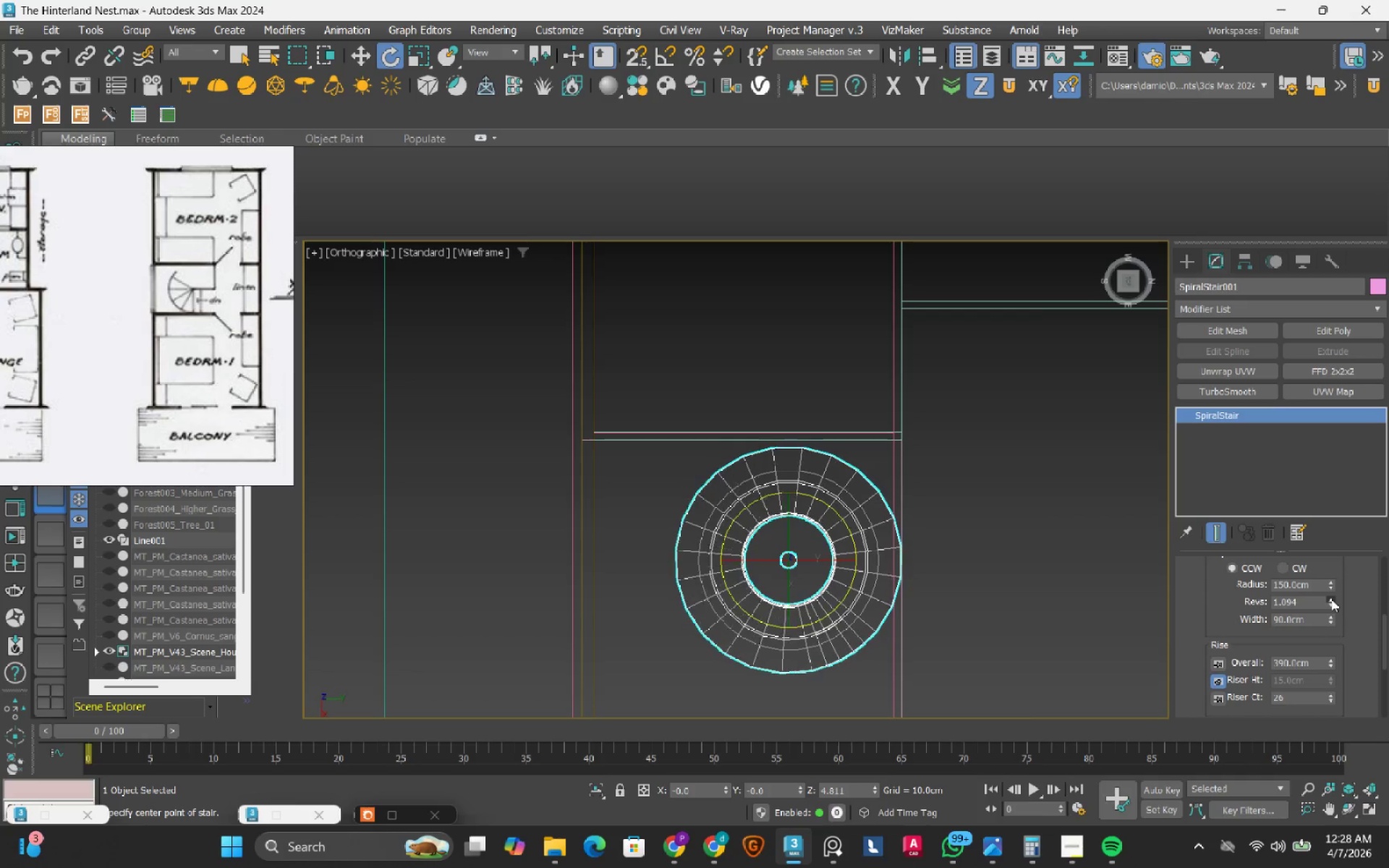 
double_click([1331, 599])
 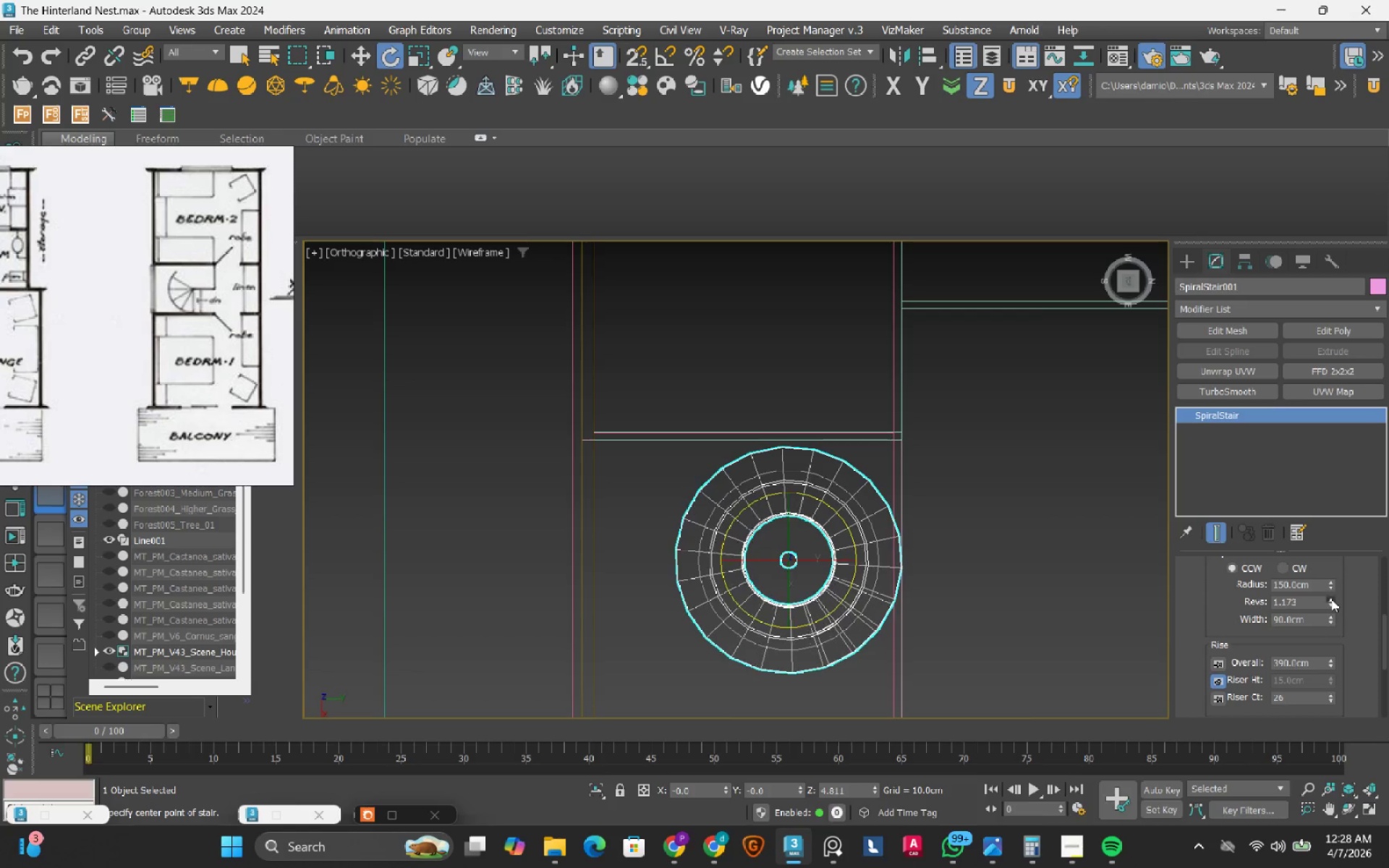 
double_click([1331, 599])
 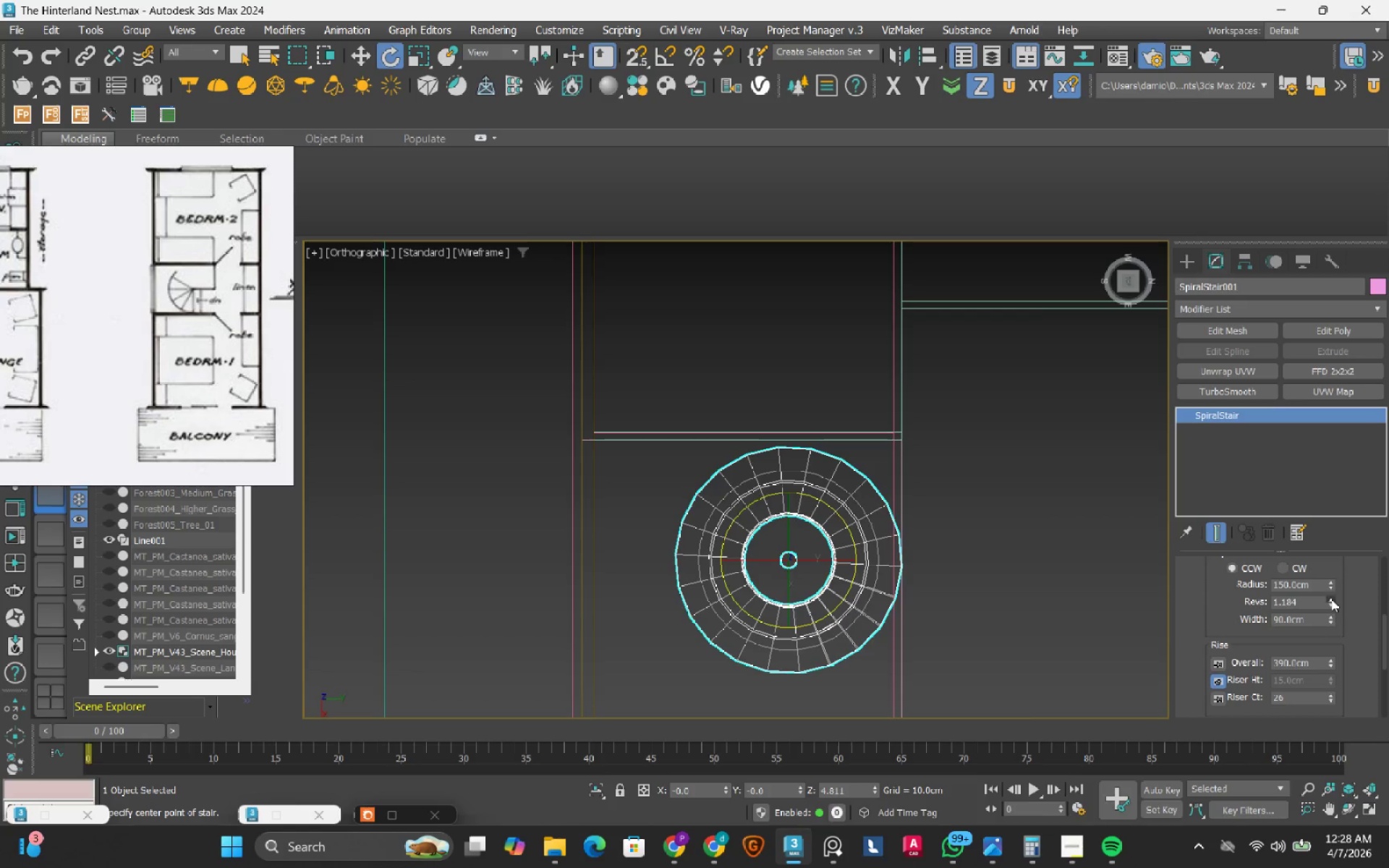 
triple_click([1331, 599])
 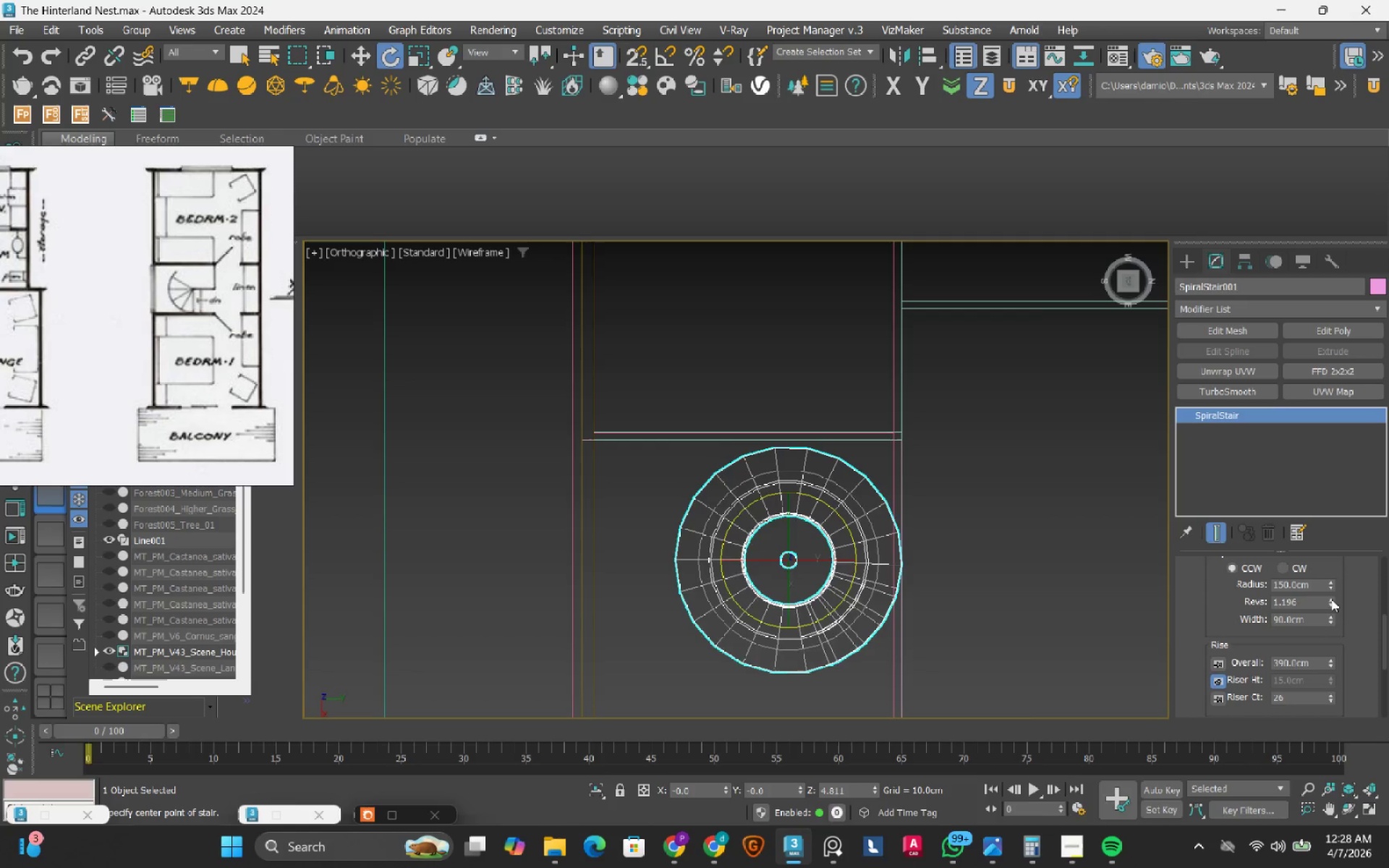 
triple_click([1331, 599])
 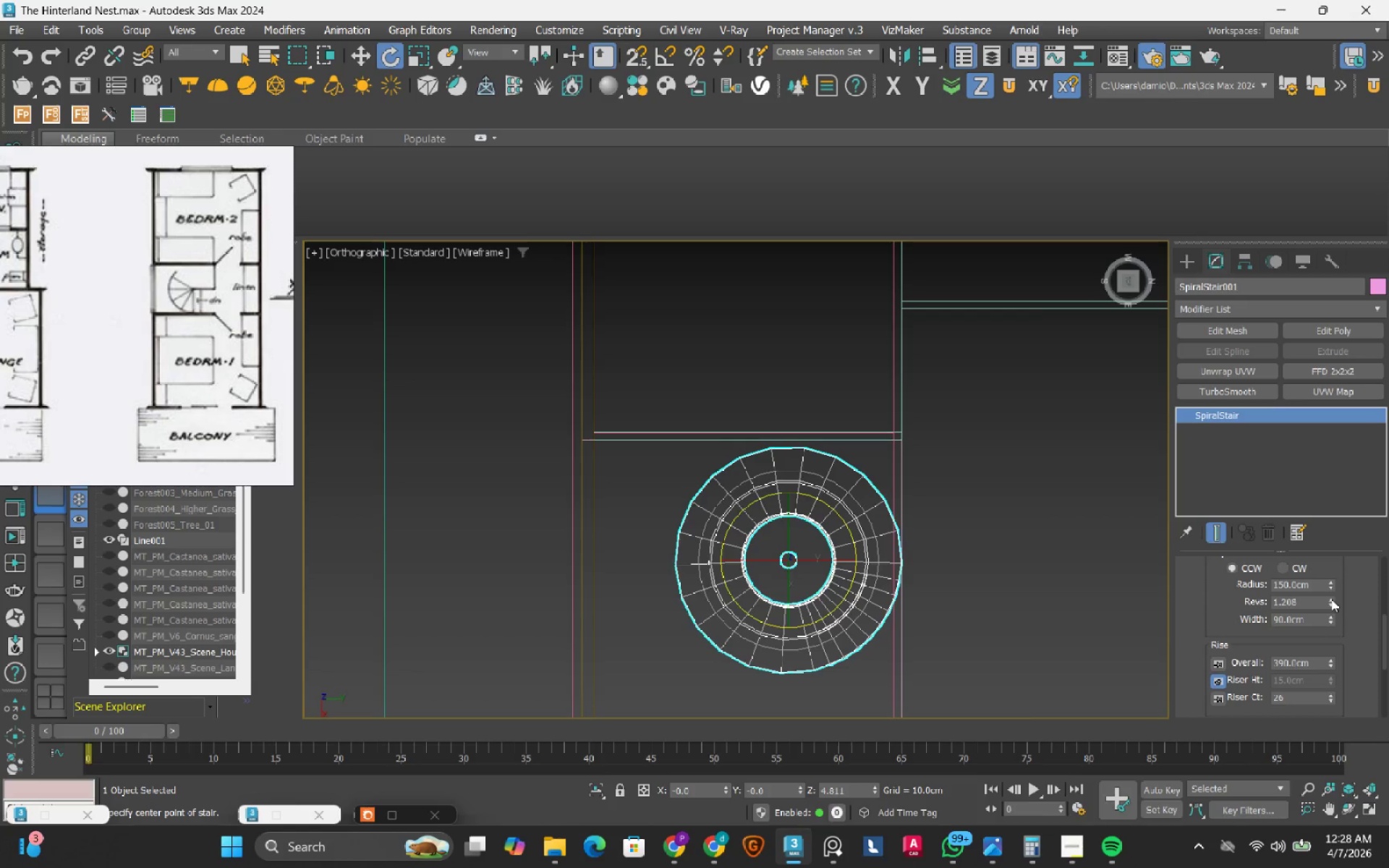 
triple_click([1331, 599])
 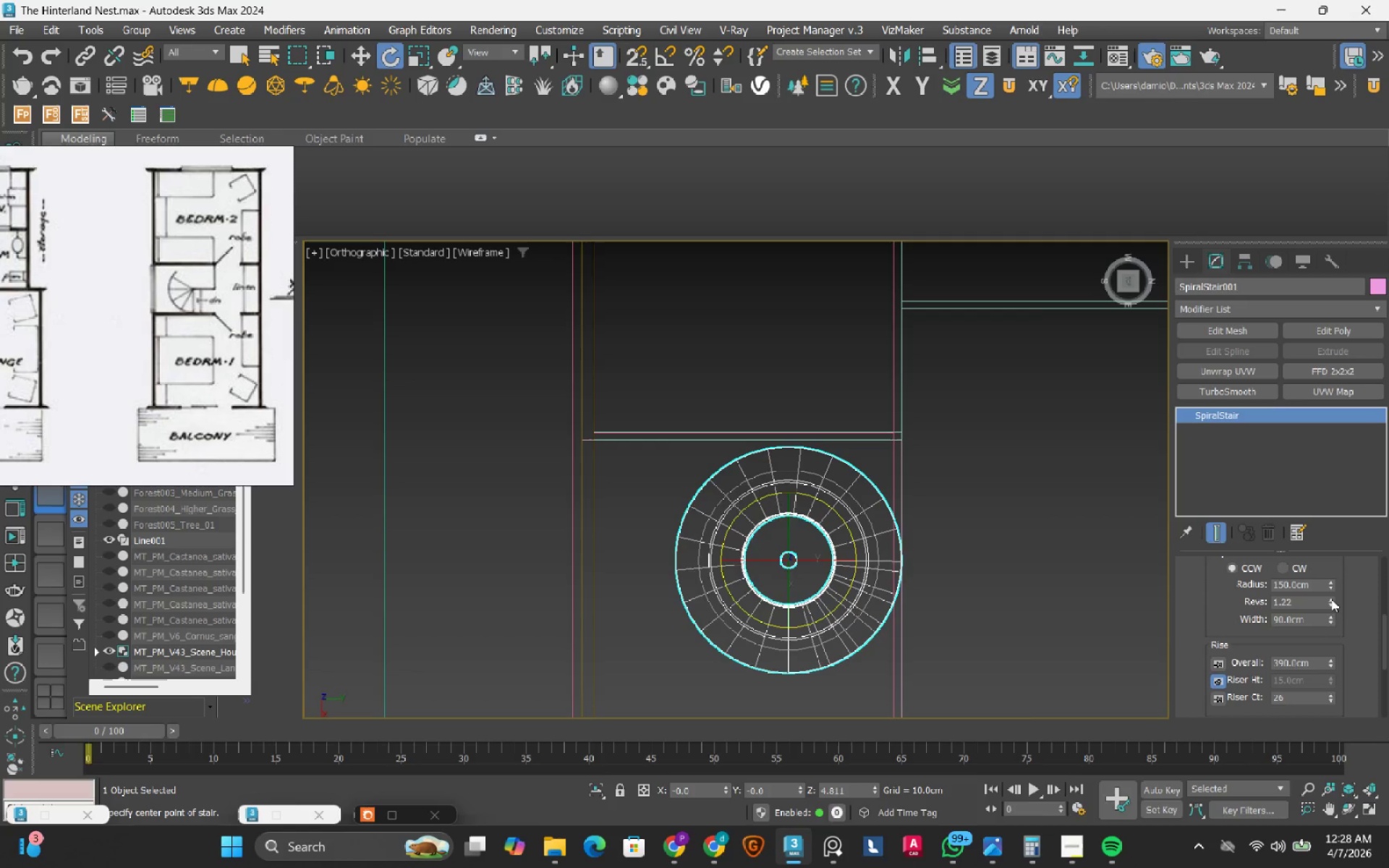 
triple_click([1331, 599])
 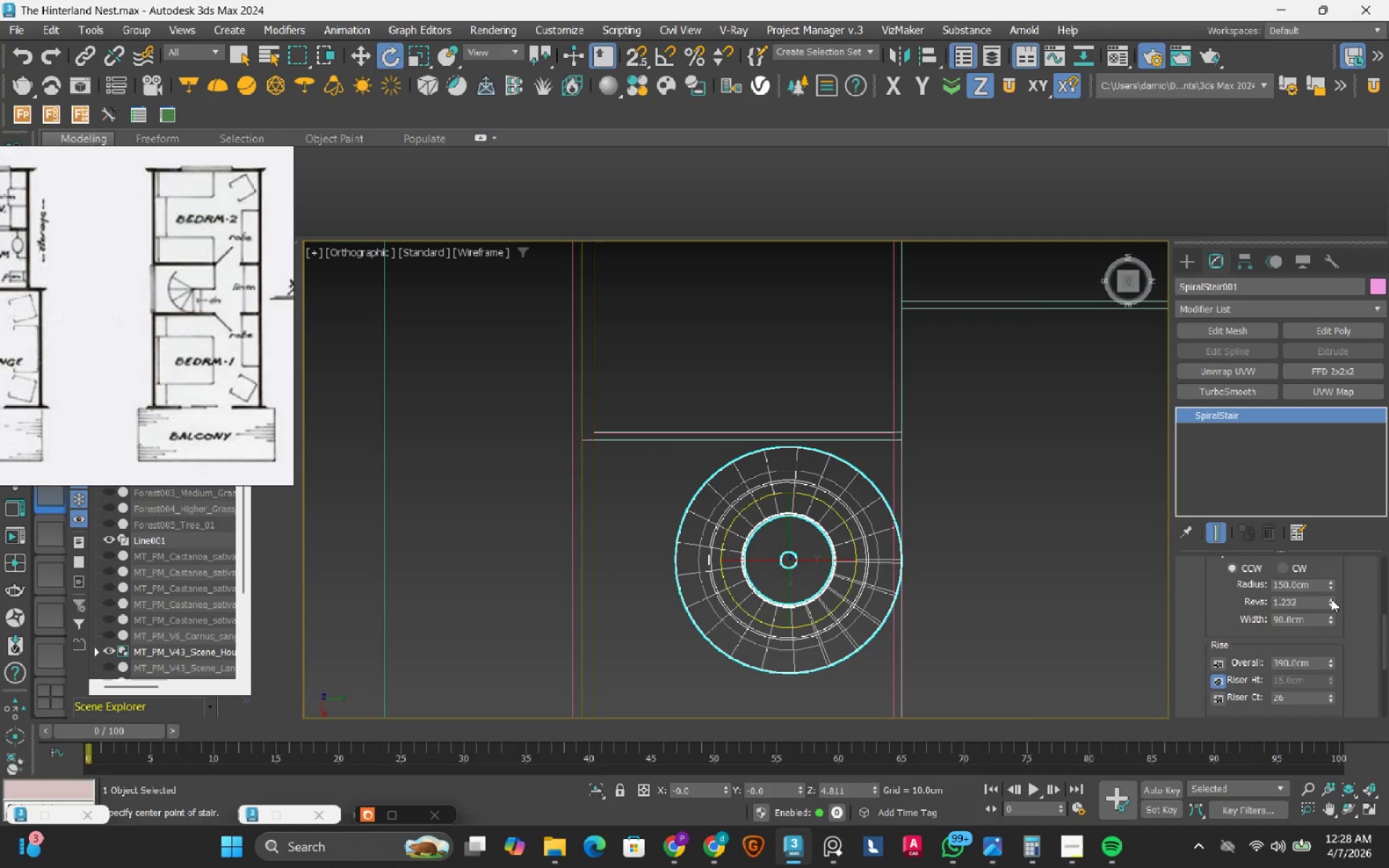 
triple_click([1331, 599])
 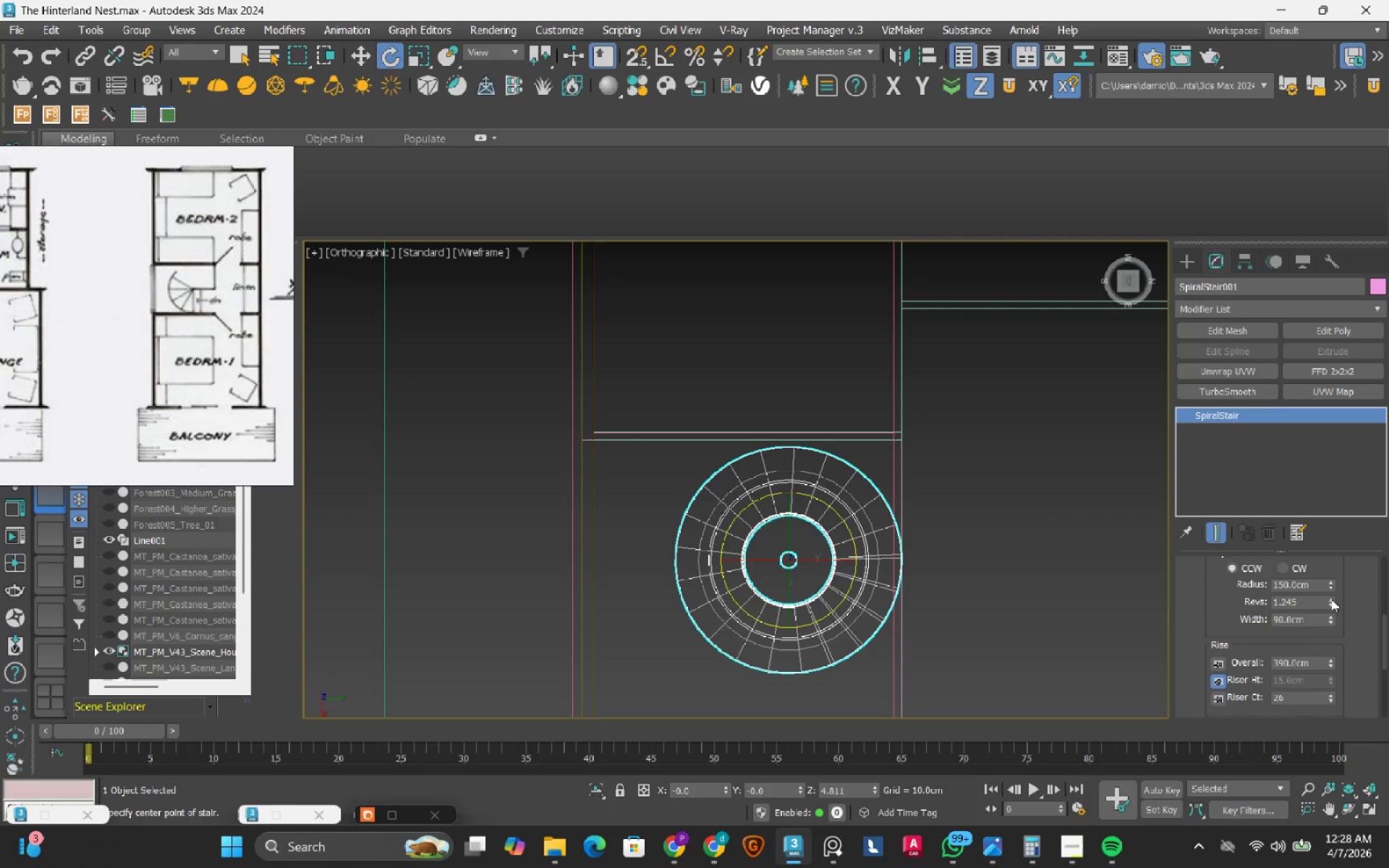 
left_click([1331, 599])
 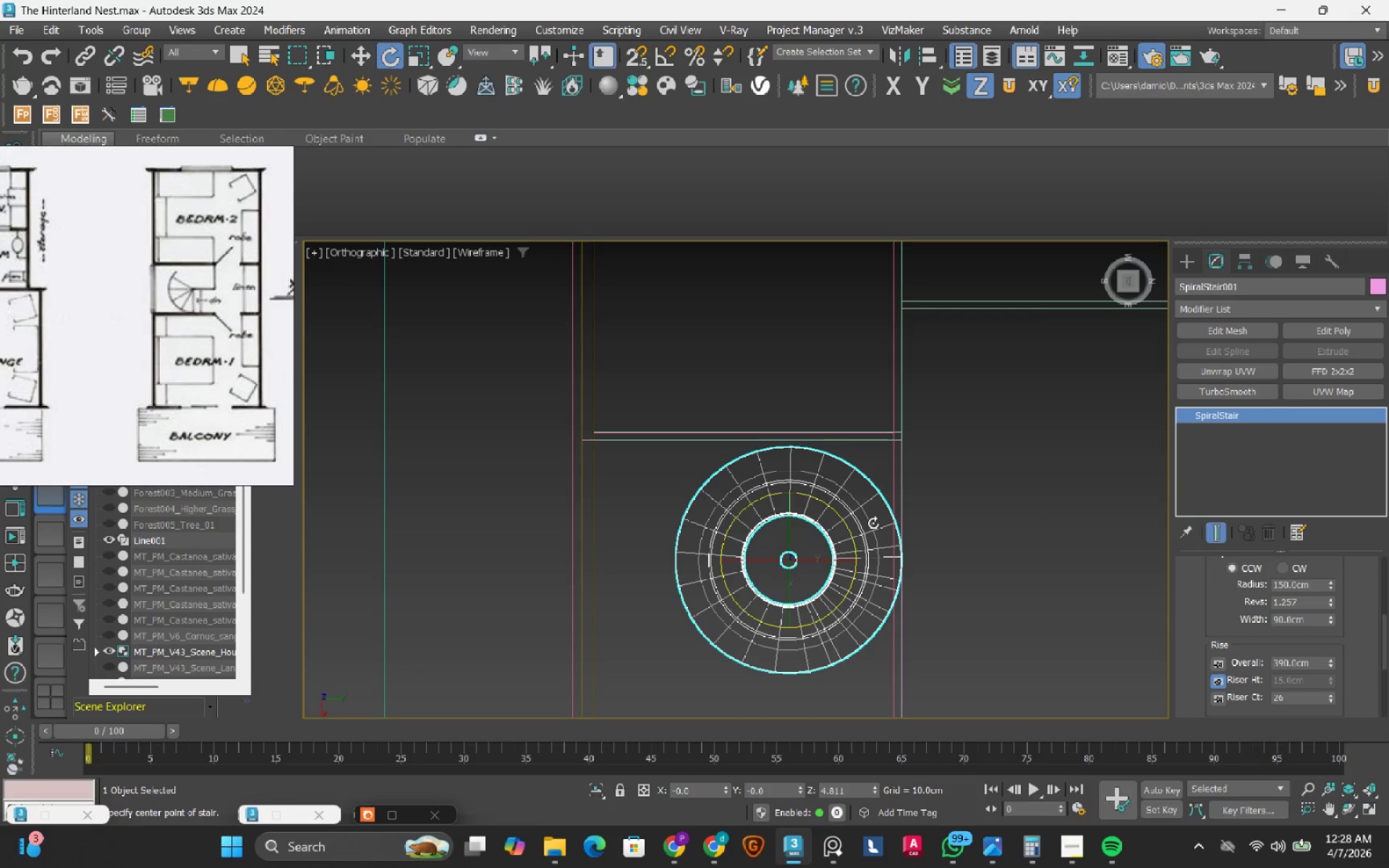 
left_click_drag(start_coordinate=[871, 519], to_coordinate=[838, 691])
 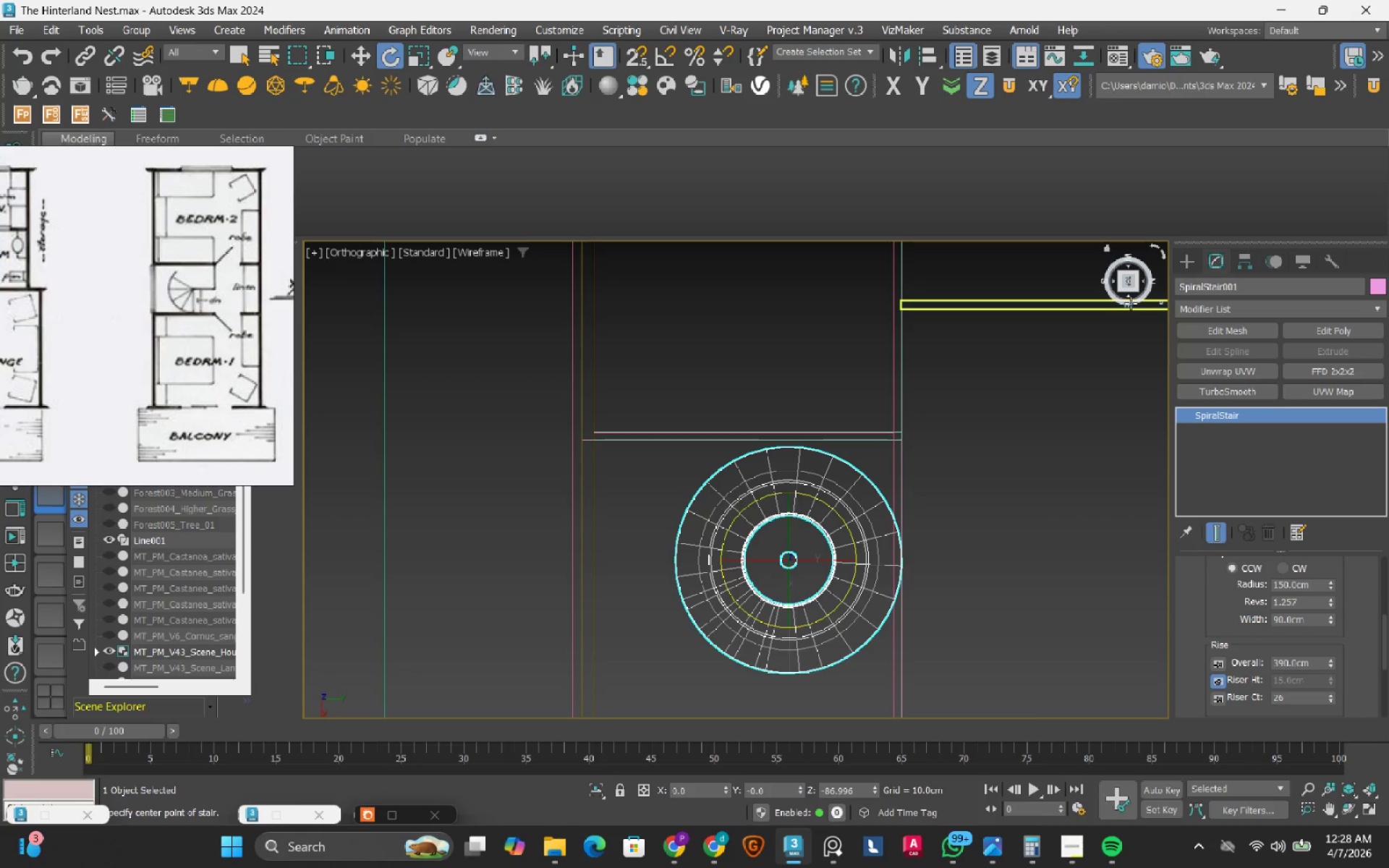 
left_click([1131, 299])
 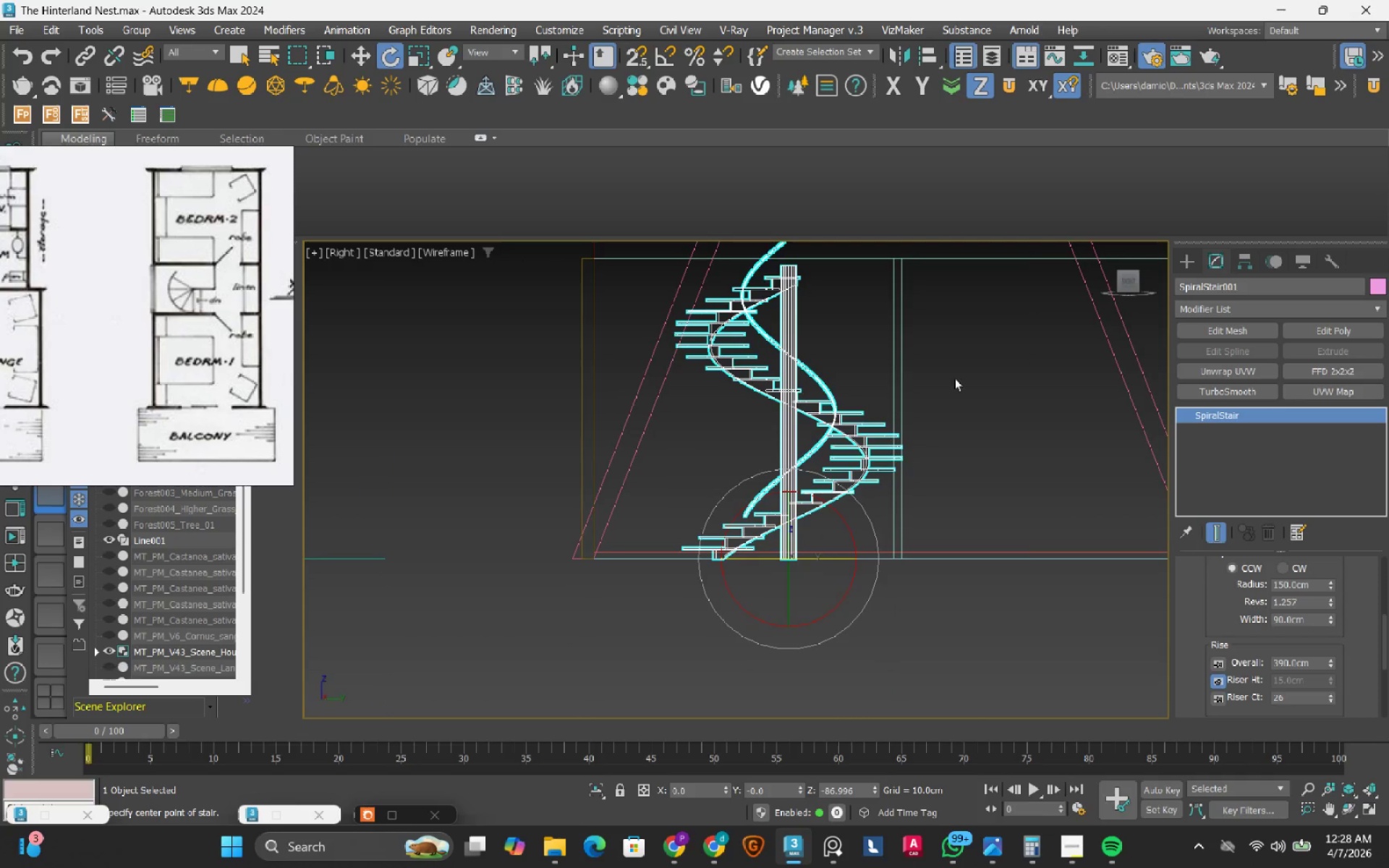 
scroll: coordinate [787, 442], scroll_direction: down, amount: 1.0
 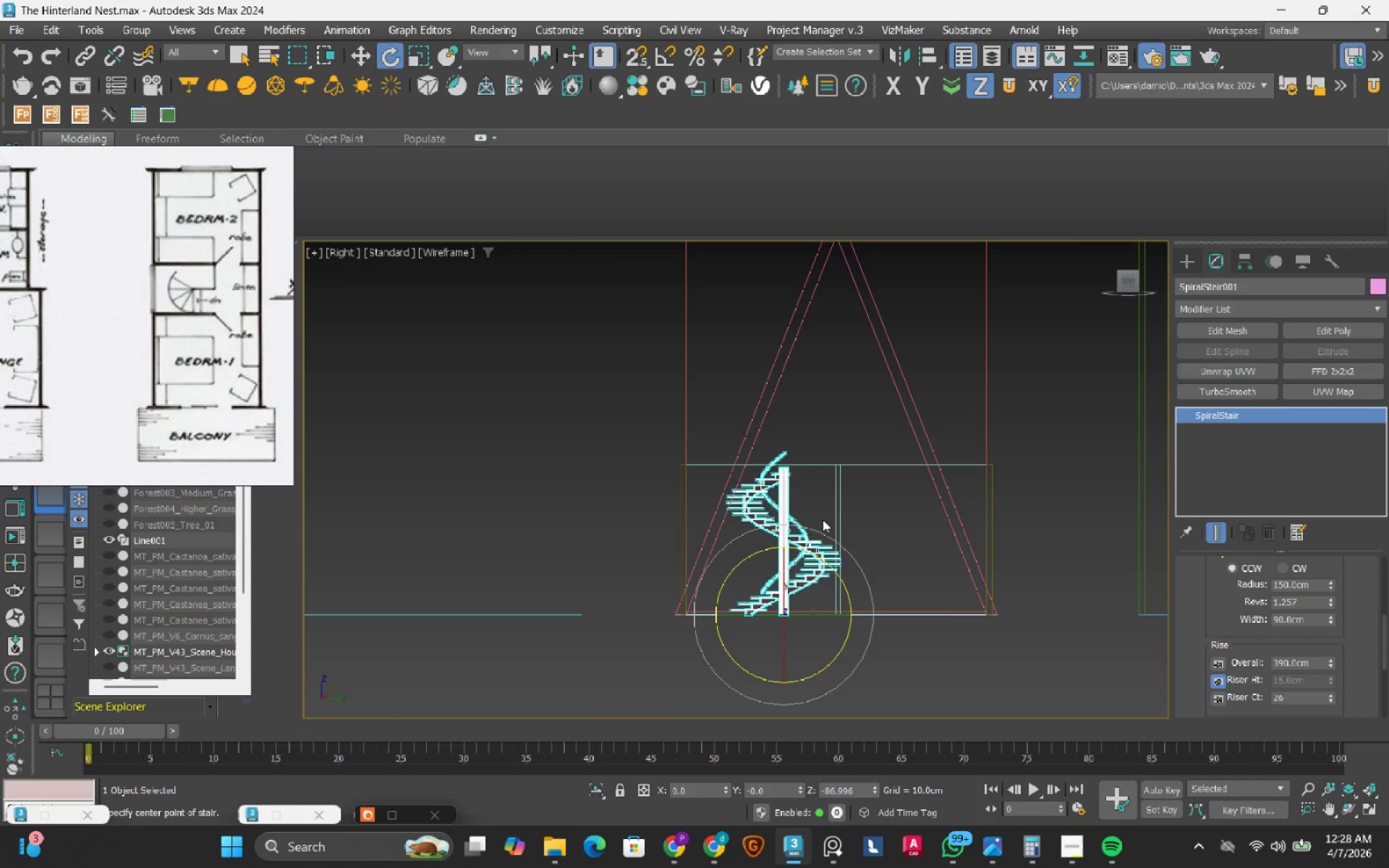 
scroll: coordinate [783, 478], scroll_direction: up, amount: 2.0
 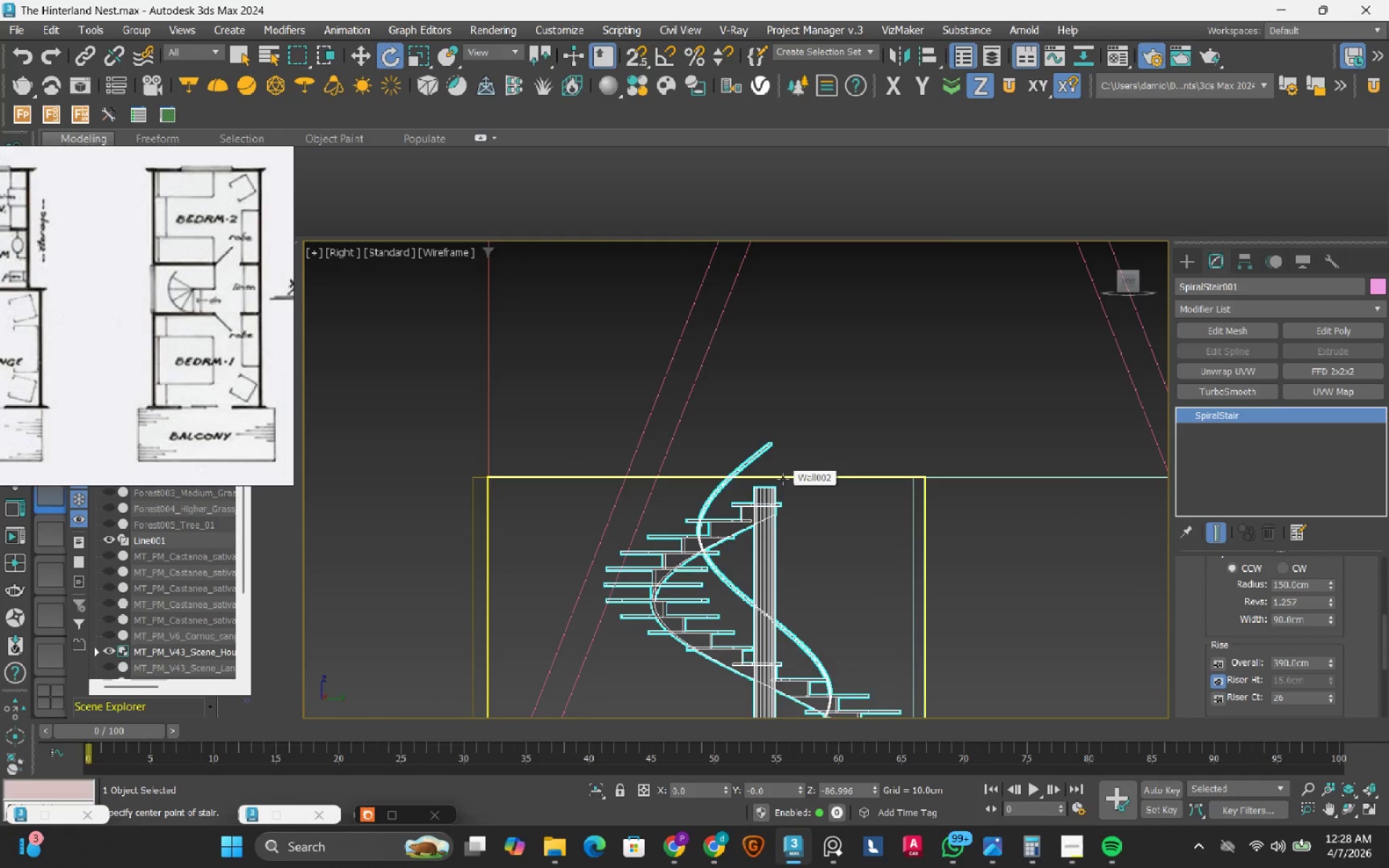 
scroll: coordinate [783, 479], scroll_direction: down, amount: 1.0
 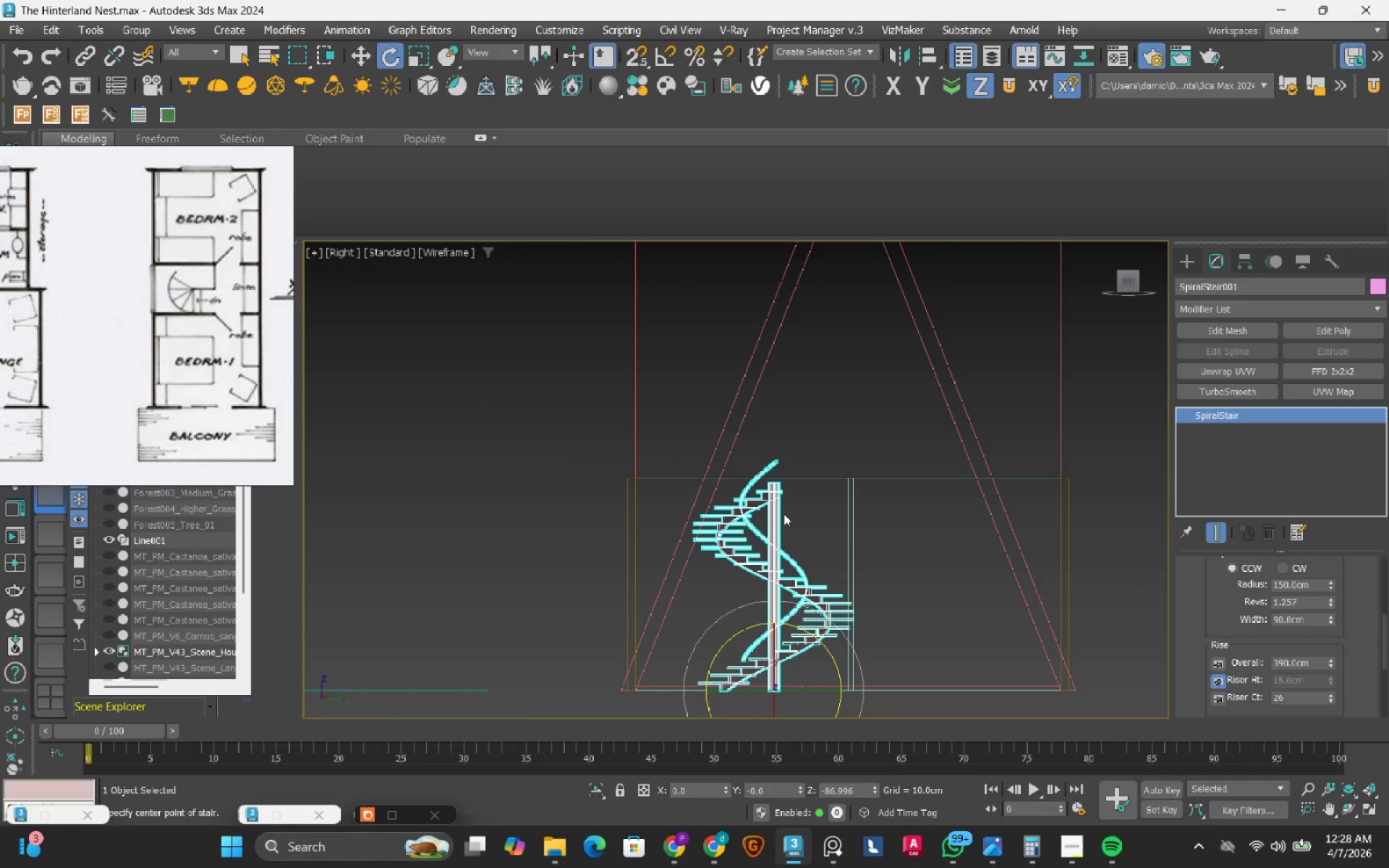 
key(W)
 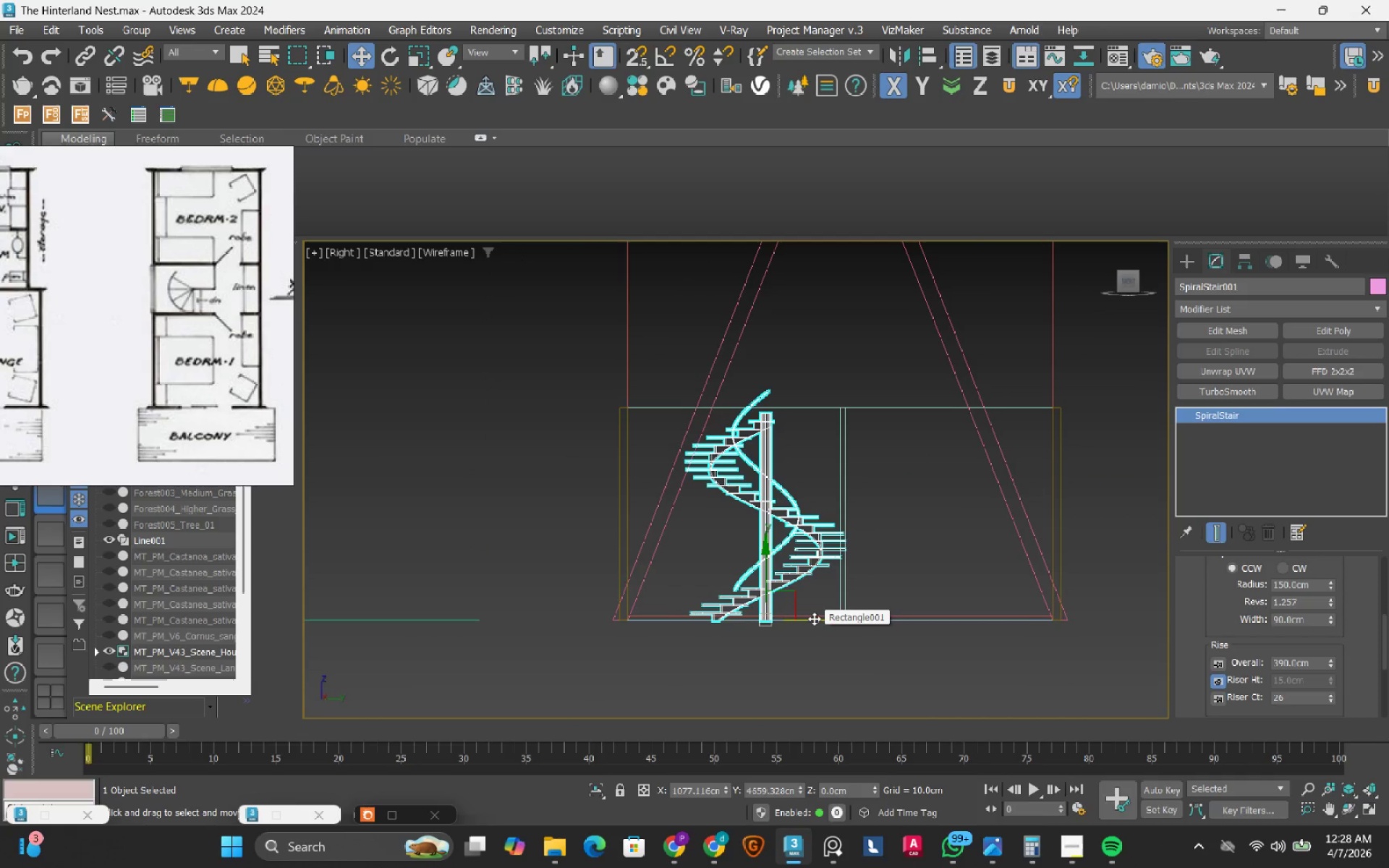 
left_click_drag(start_coordinate=[814, 618], to_coordinate=[832, 621])
 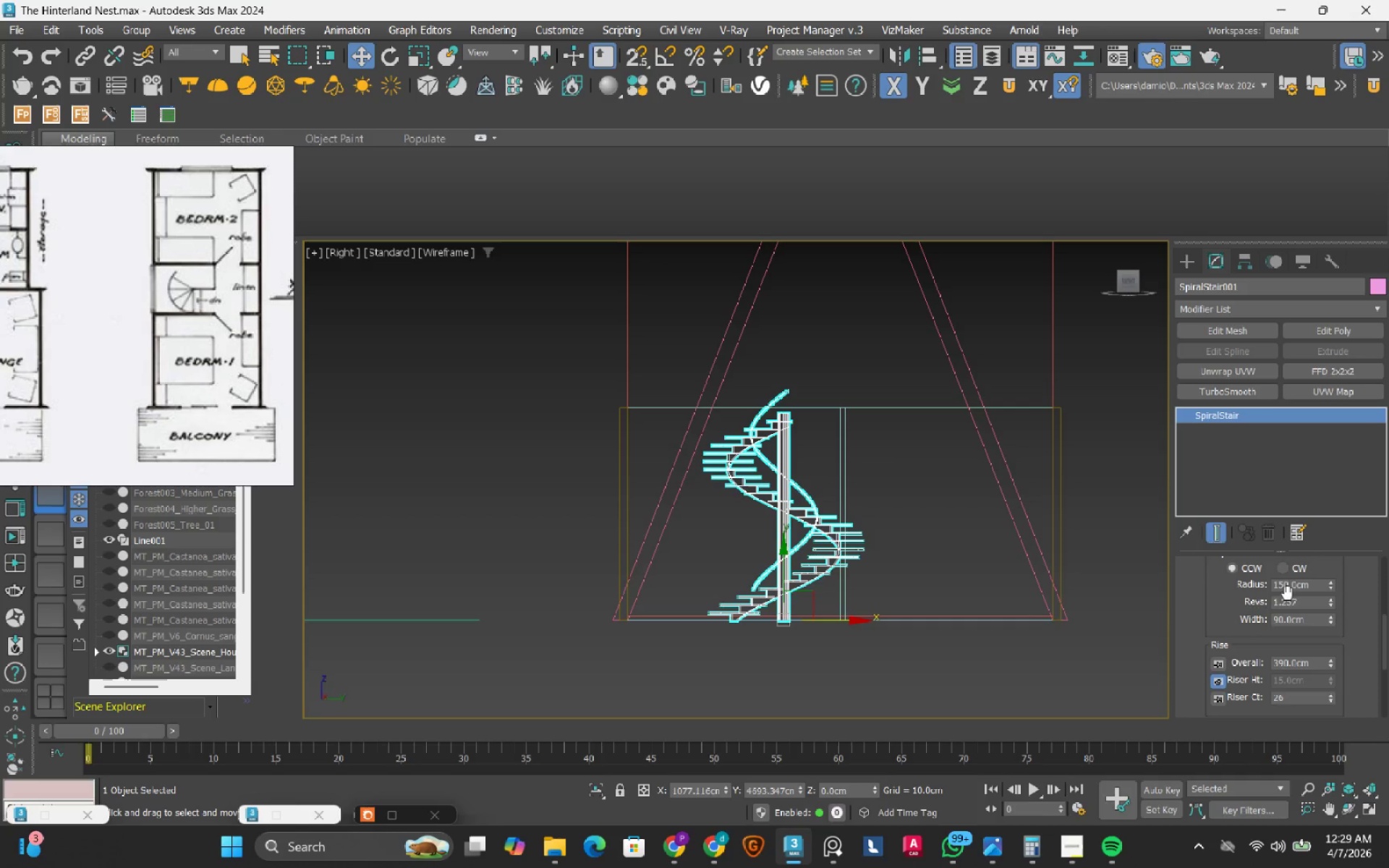 
double_click([1303, 587])
 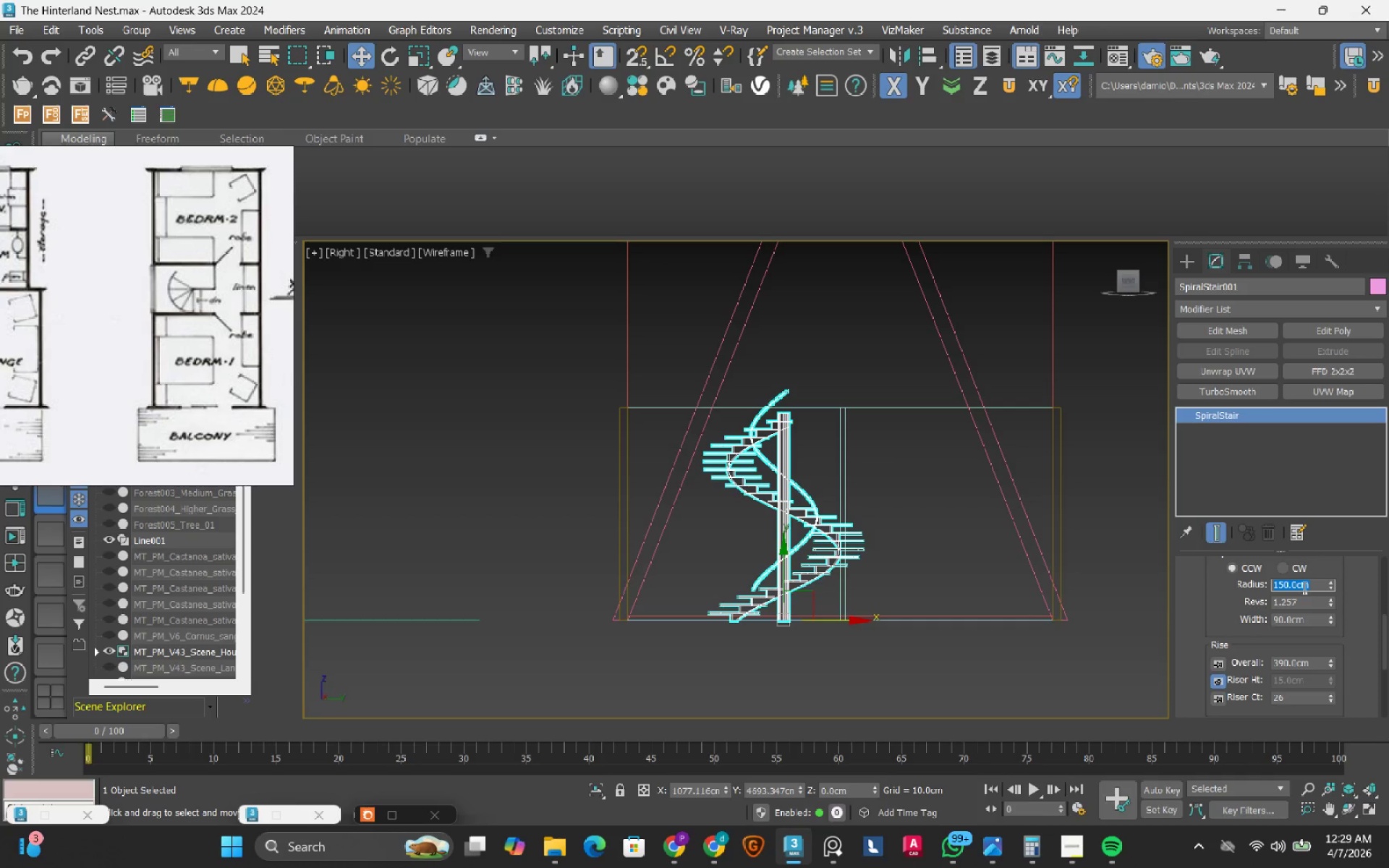 
key(Numpad1)
 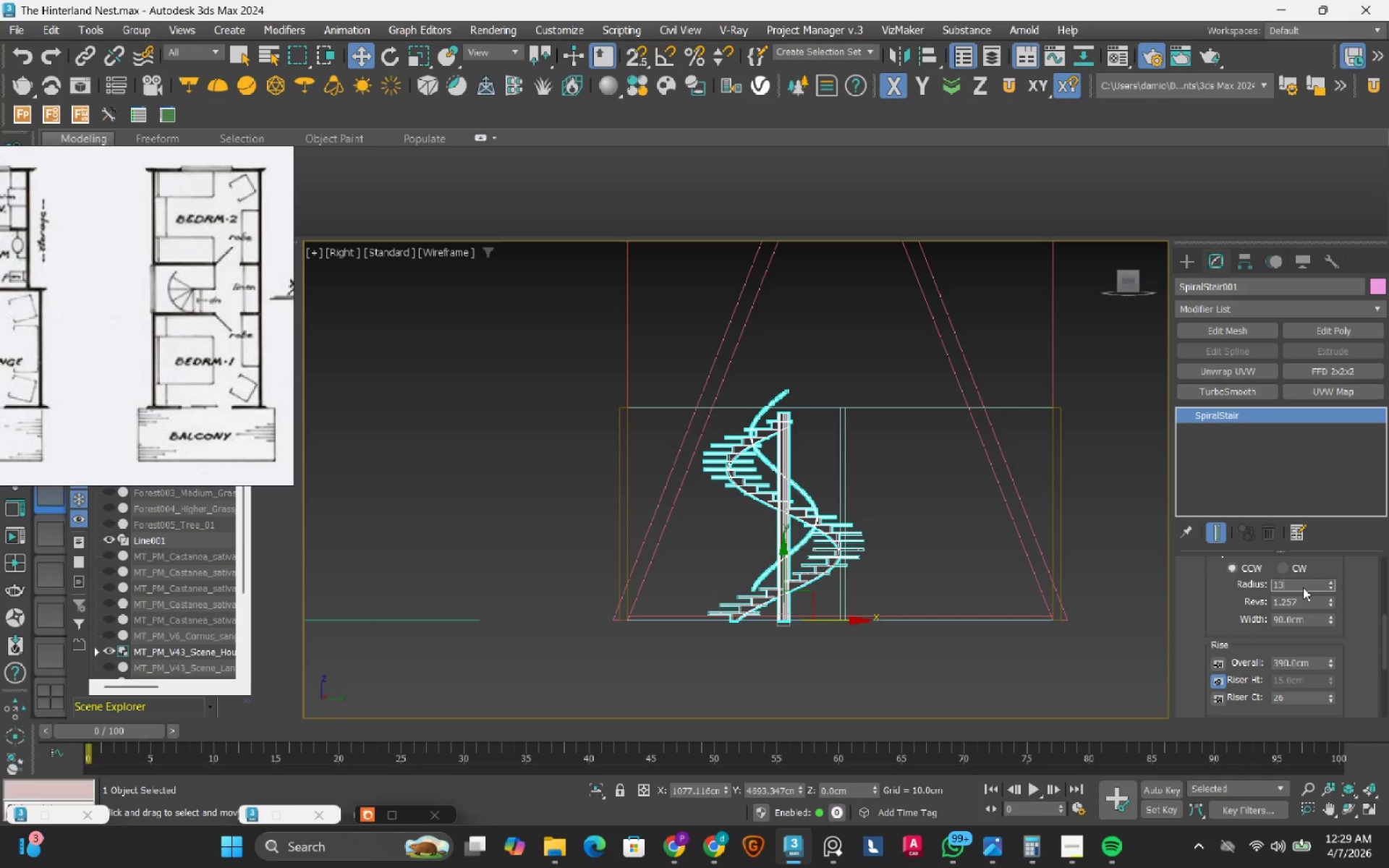 
key(Numpad3)
 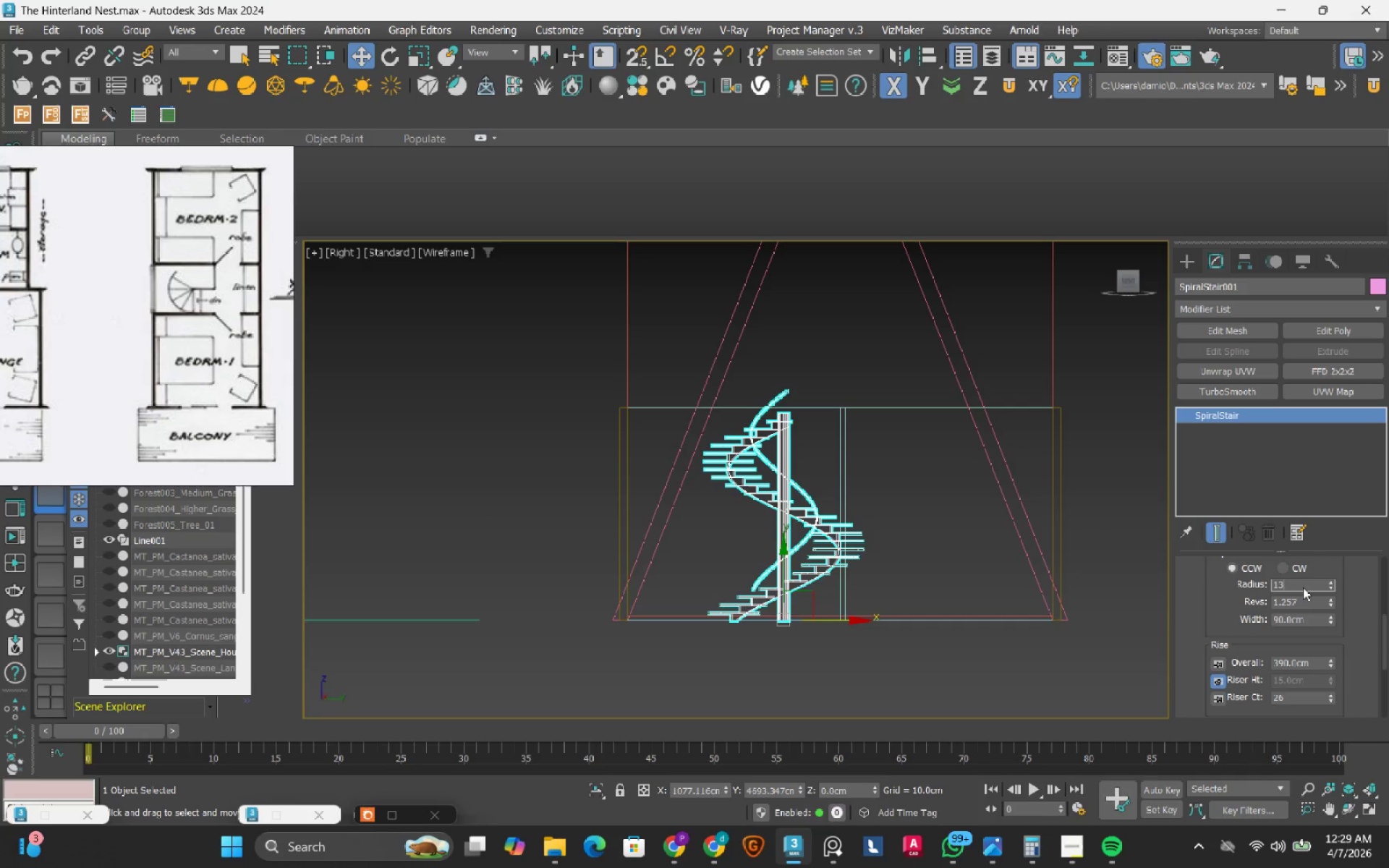 
key(Numpad0)
 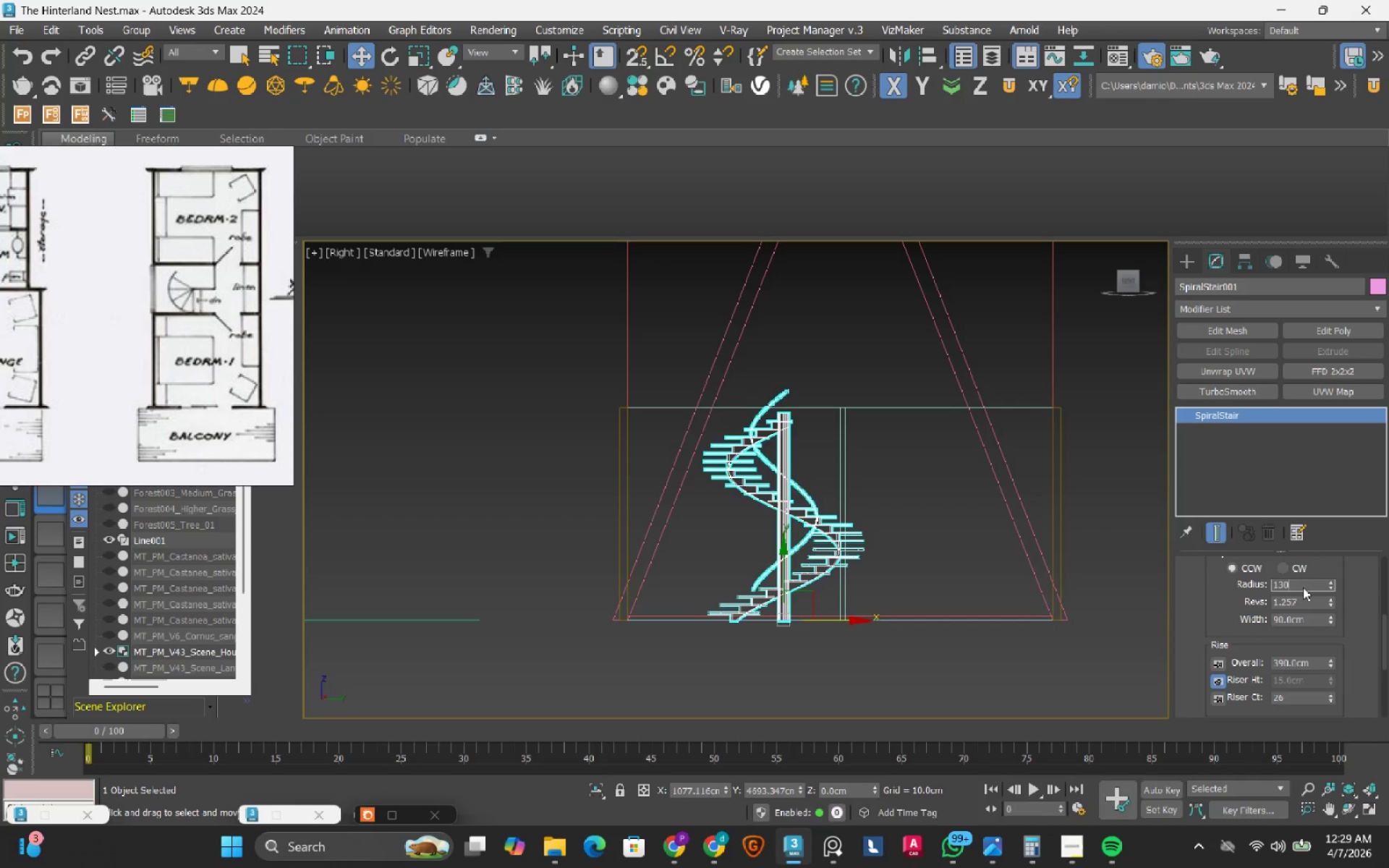 
key(NumpadEnter)
 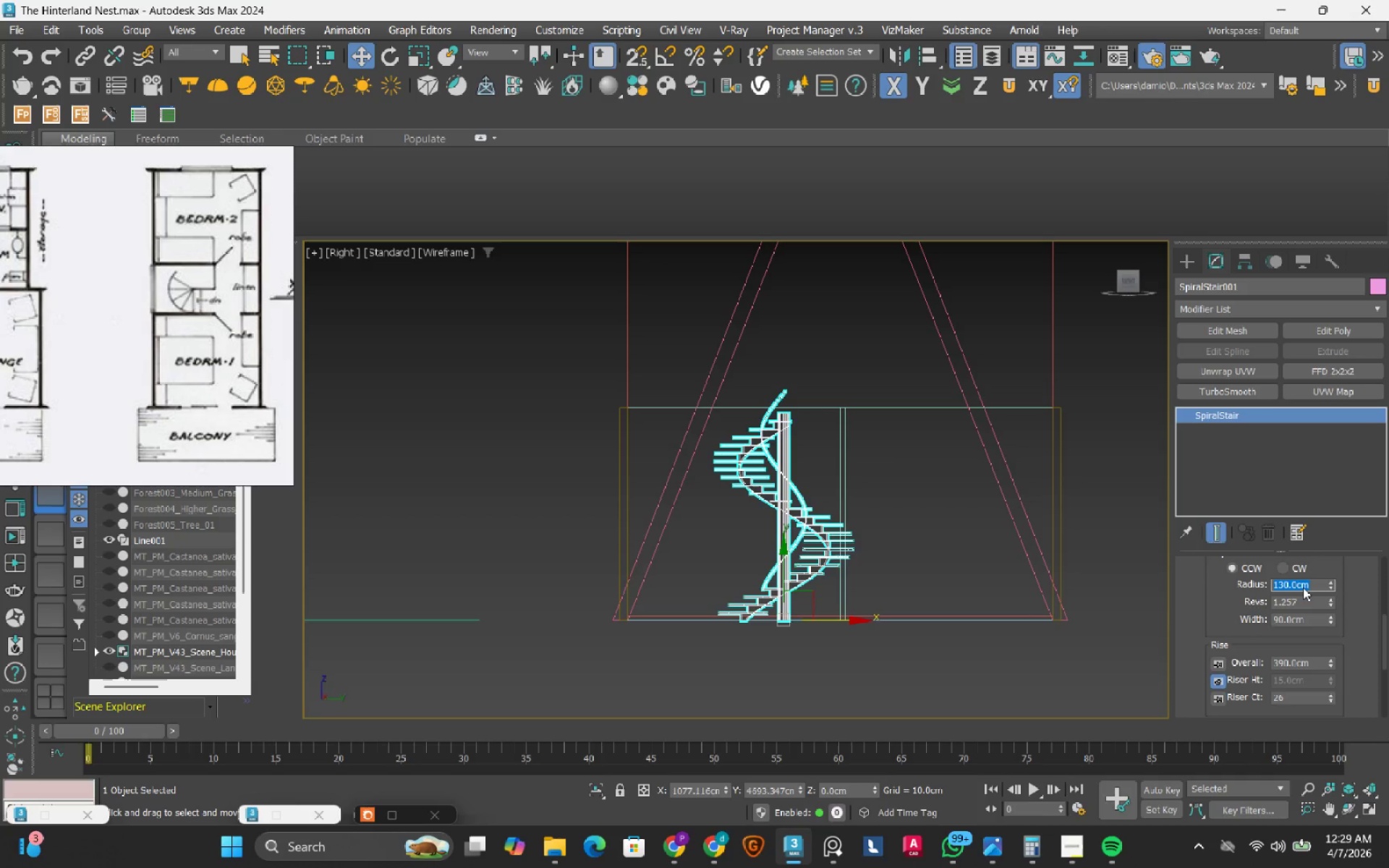 
scroll: coordinate [1063, 501], scroll_direction: down, amount: 2.0
 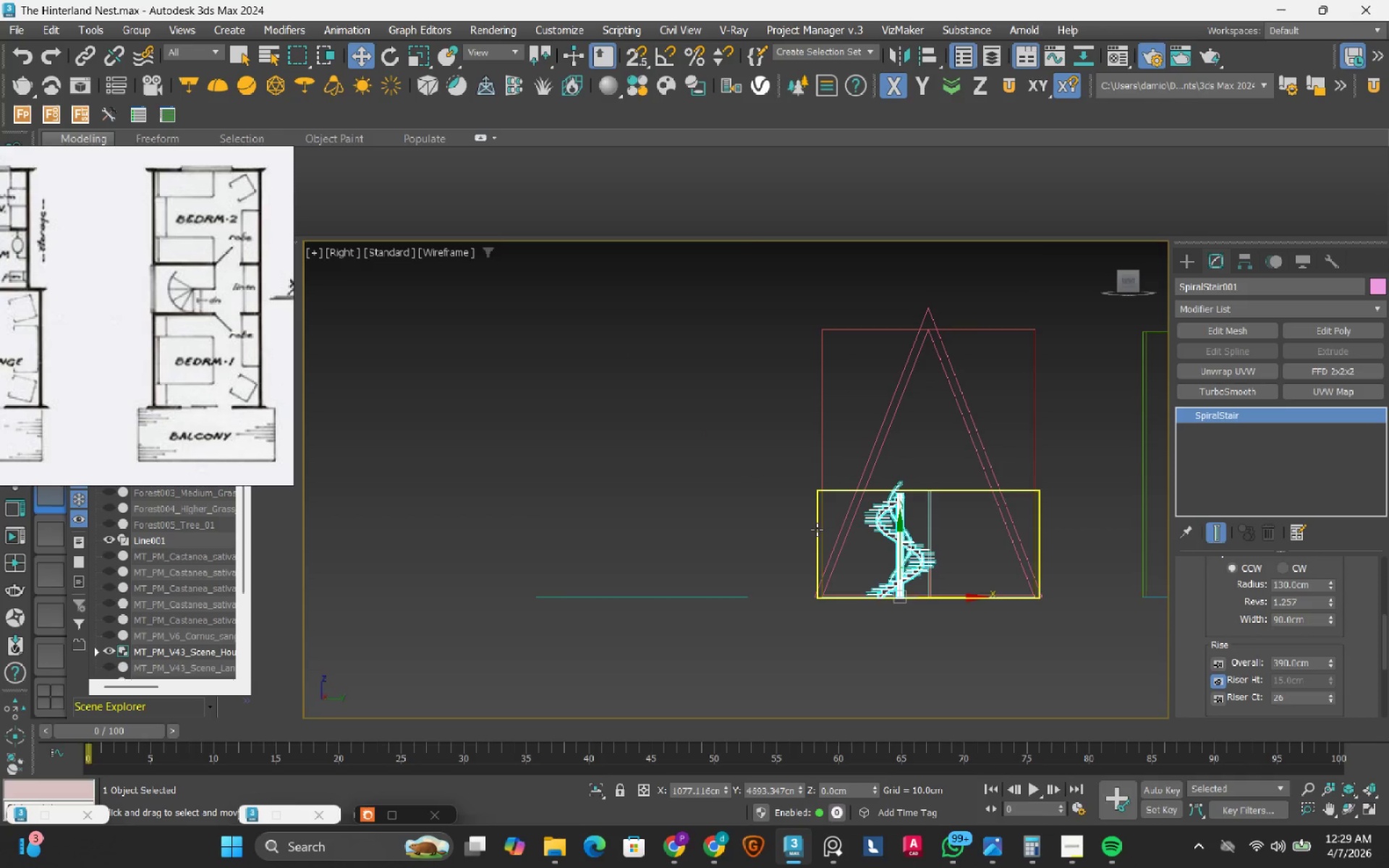 
hold_key(key=AltRight, duration=1.2)
 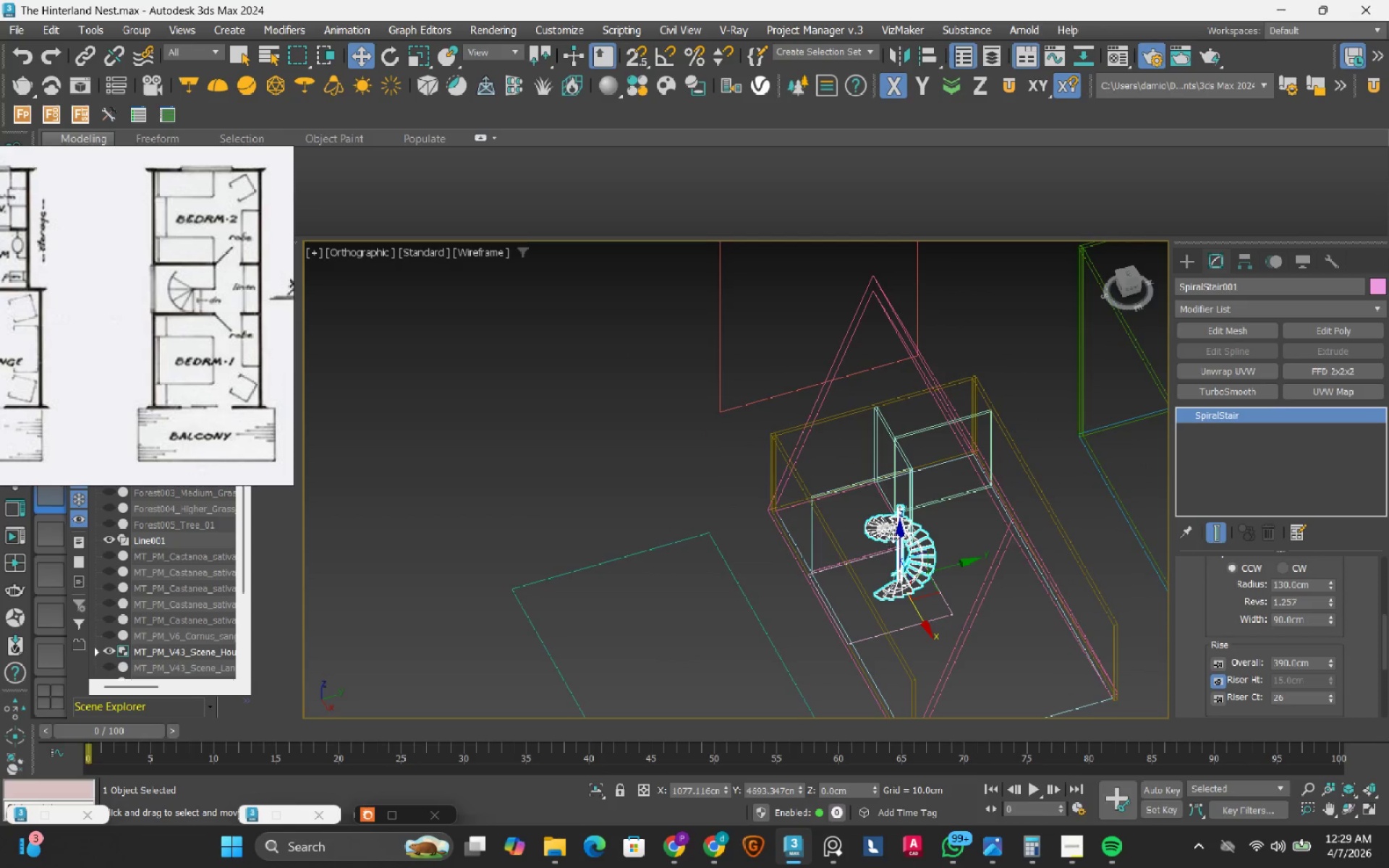 
scroll: coordinate [893, 536], scroll_direction: up, amount: 2.0
 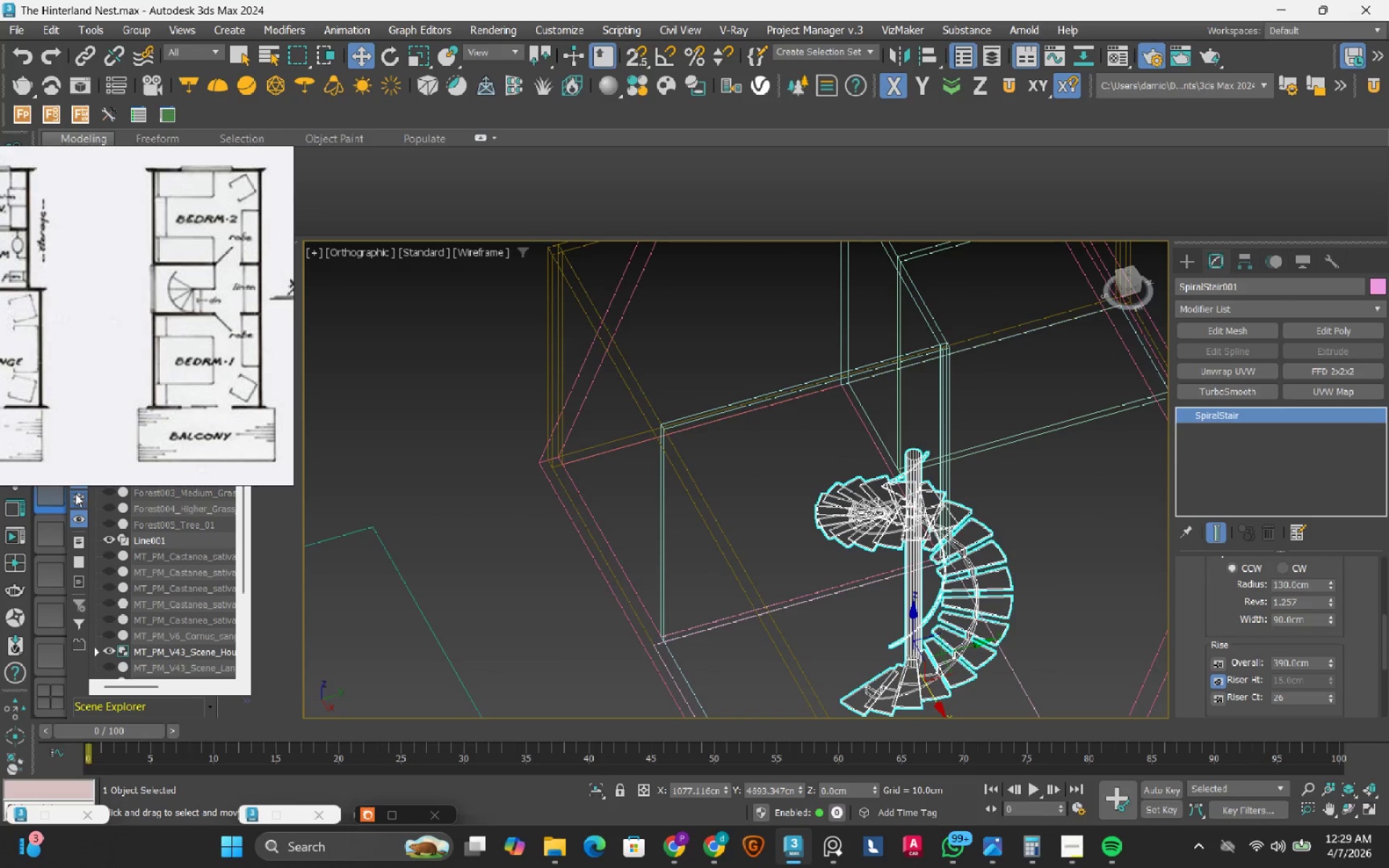 
right_click([61, 535])
 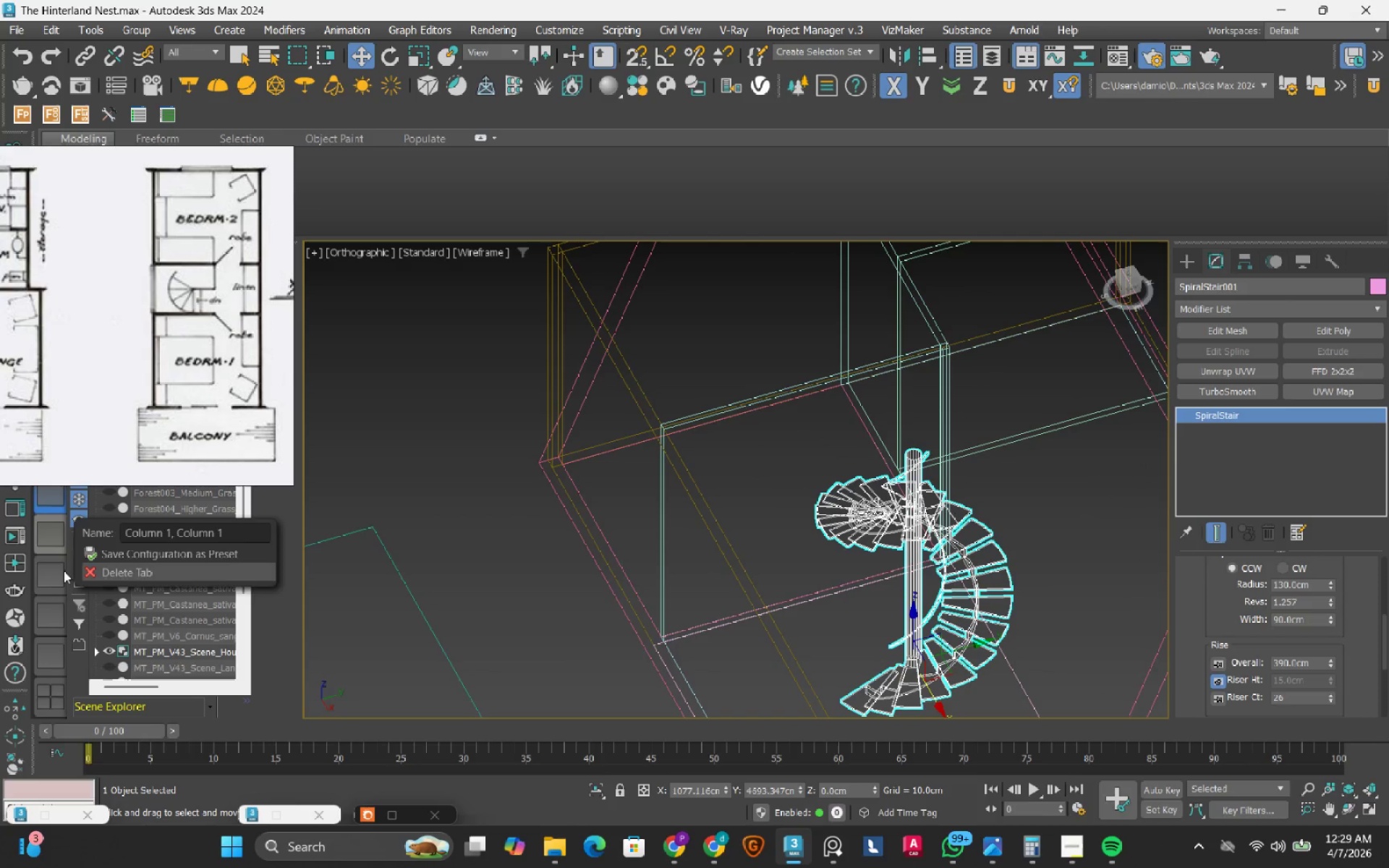 
right_click([60, 571])
 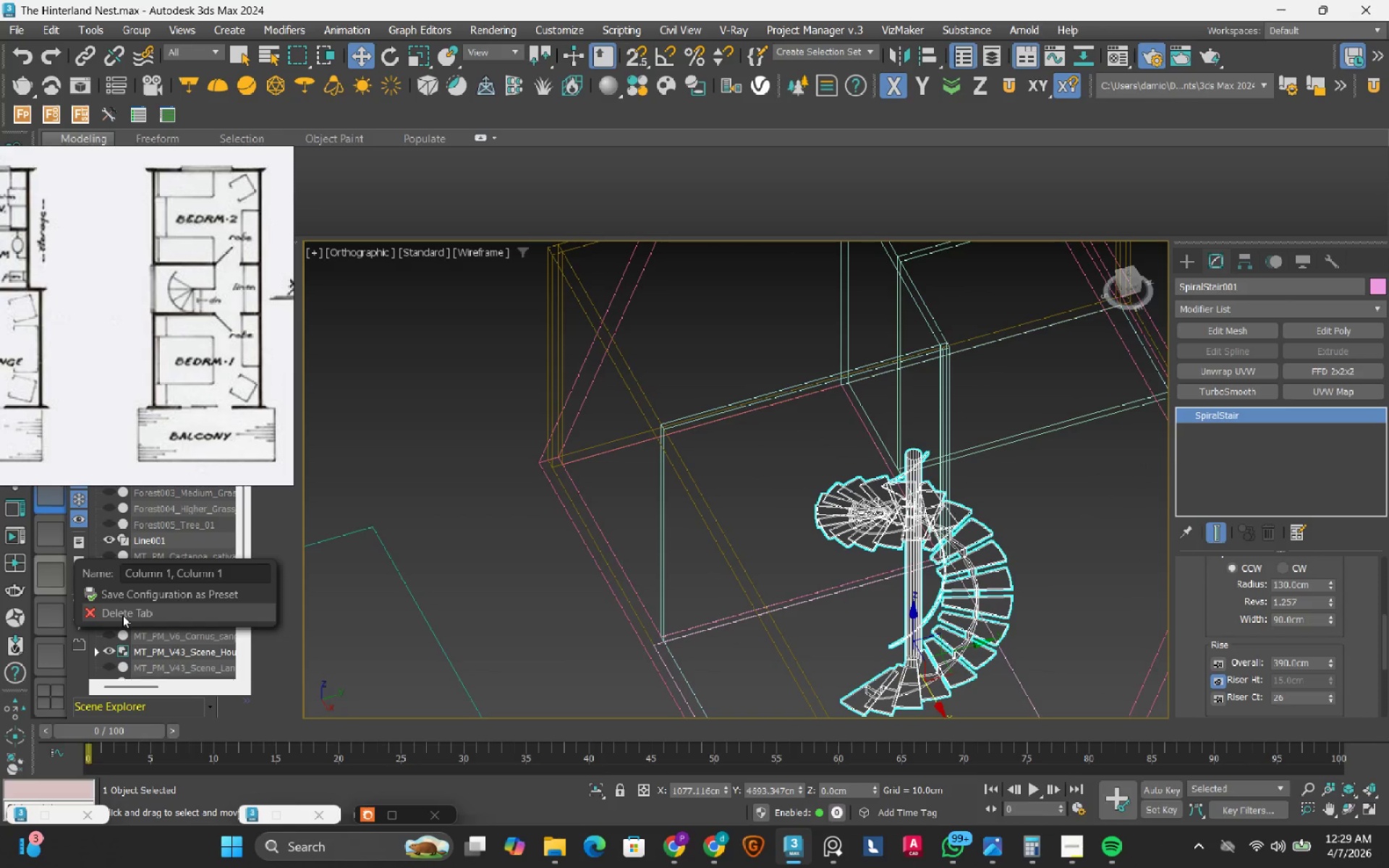 
left_click([122, 615])
 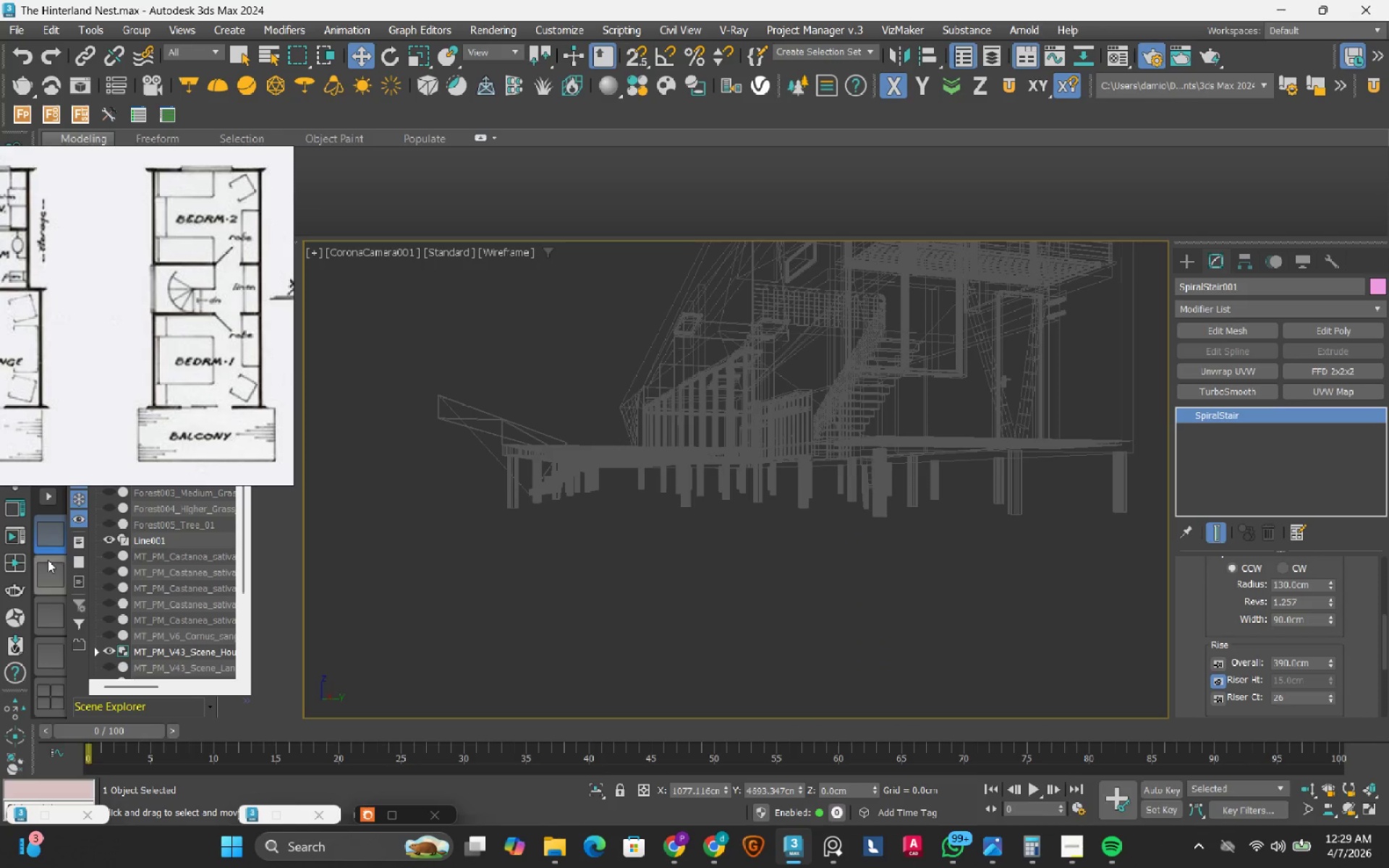 
mouse_move([54, 569])
 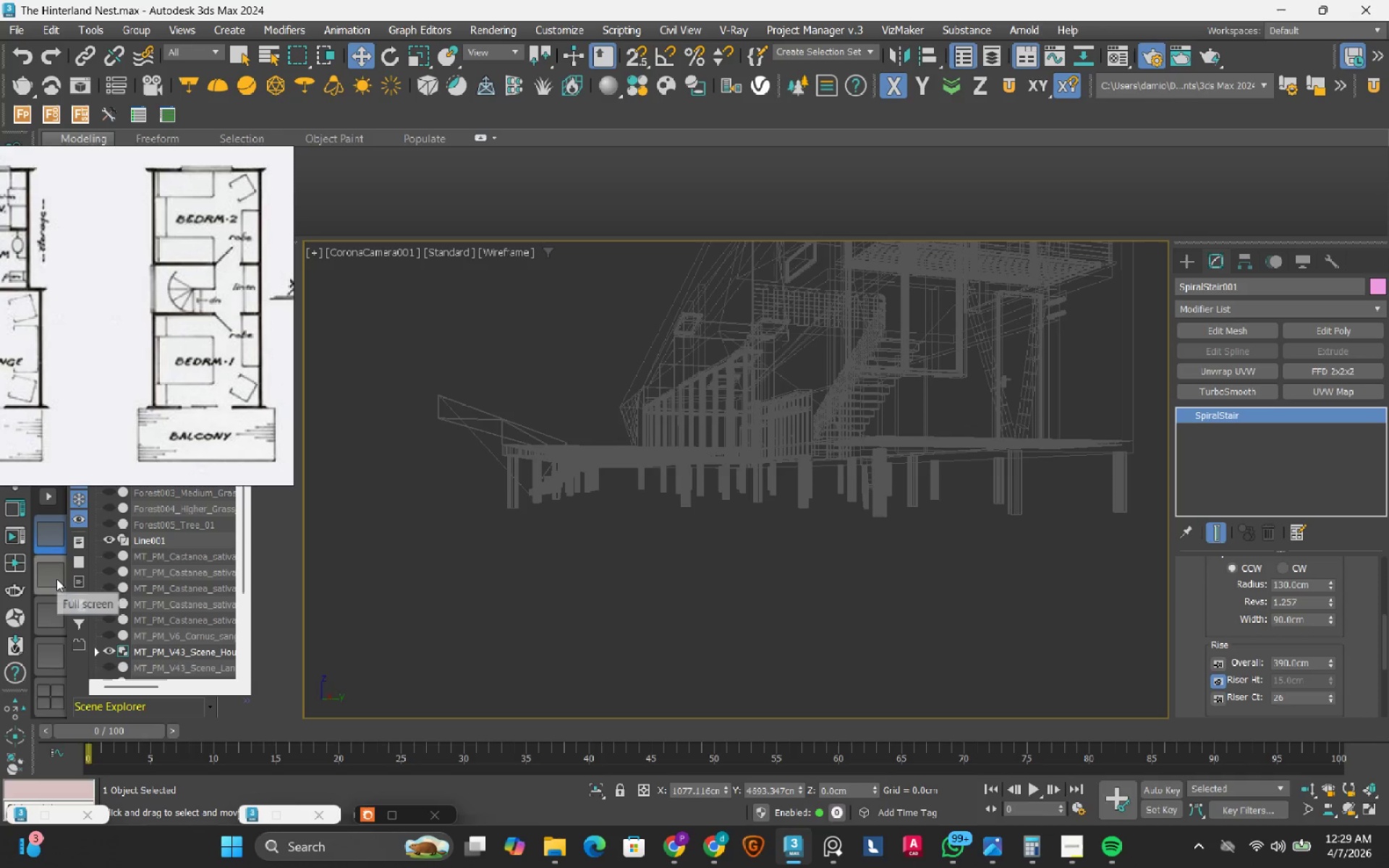 
right_click([56, 579])
 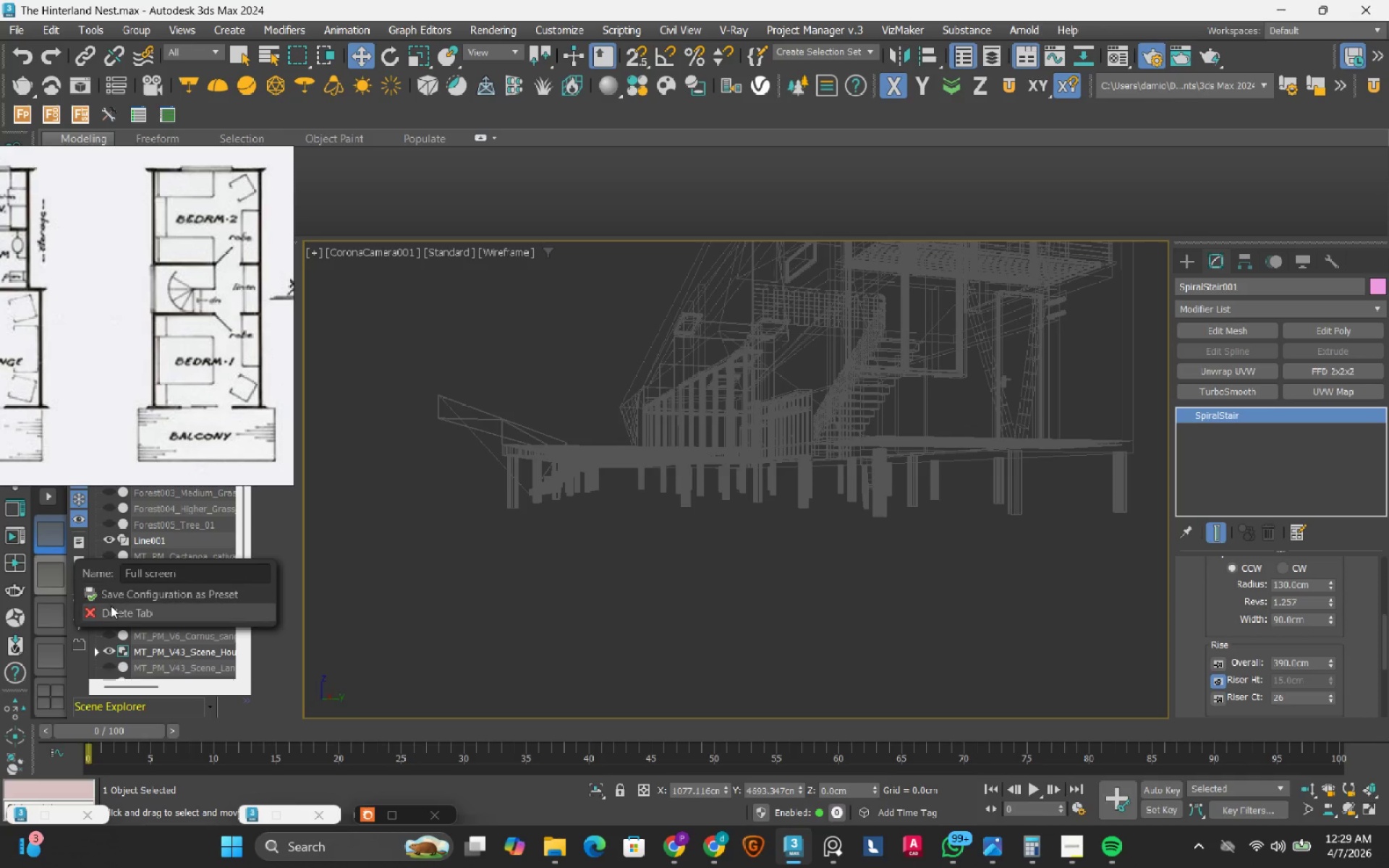 
left_click([111, 611])
 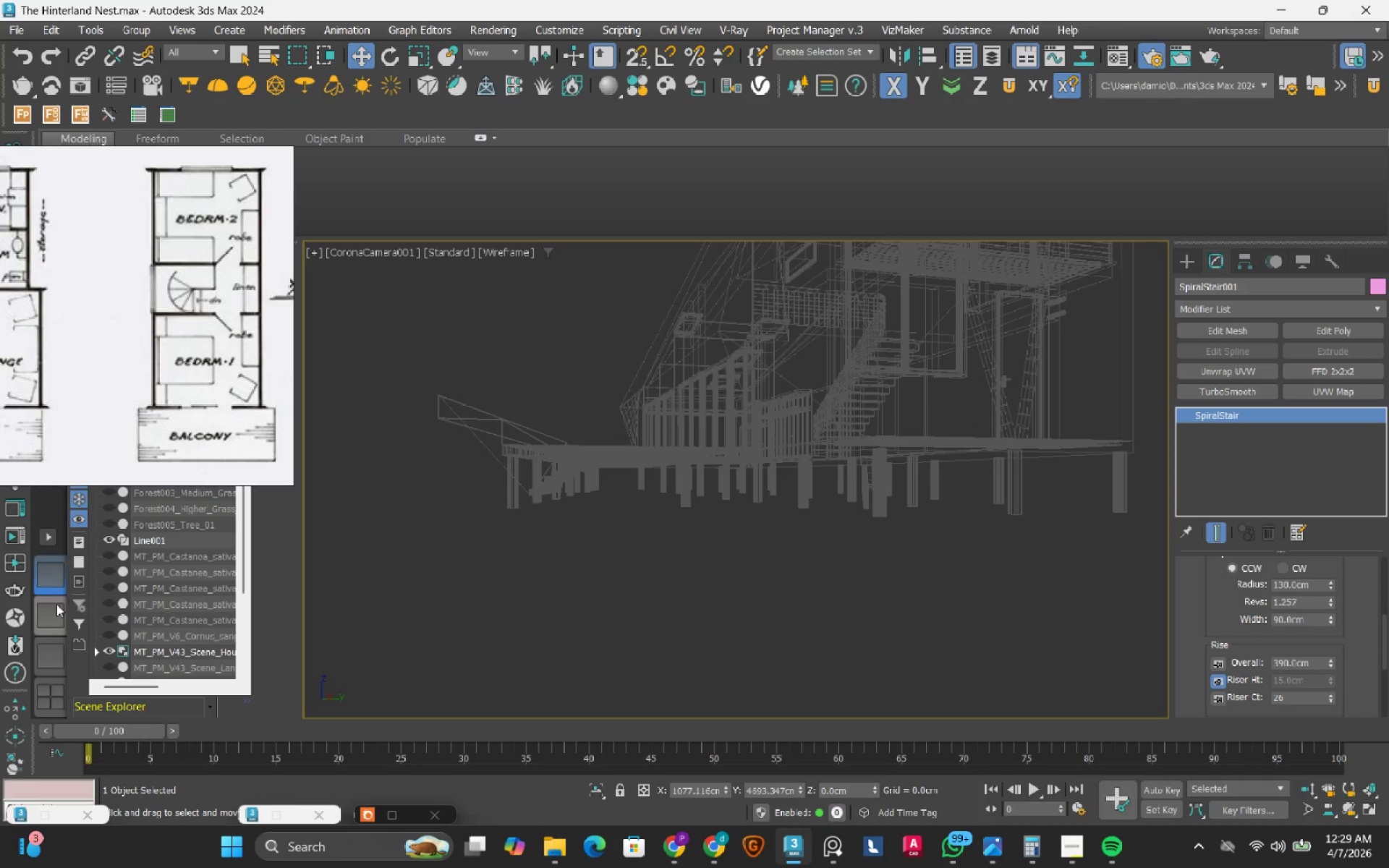 
right_click([63, 609])
 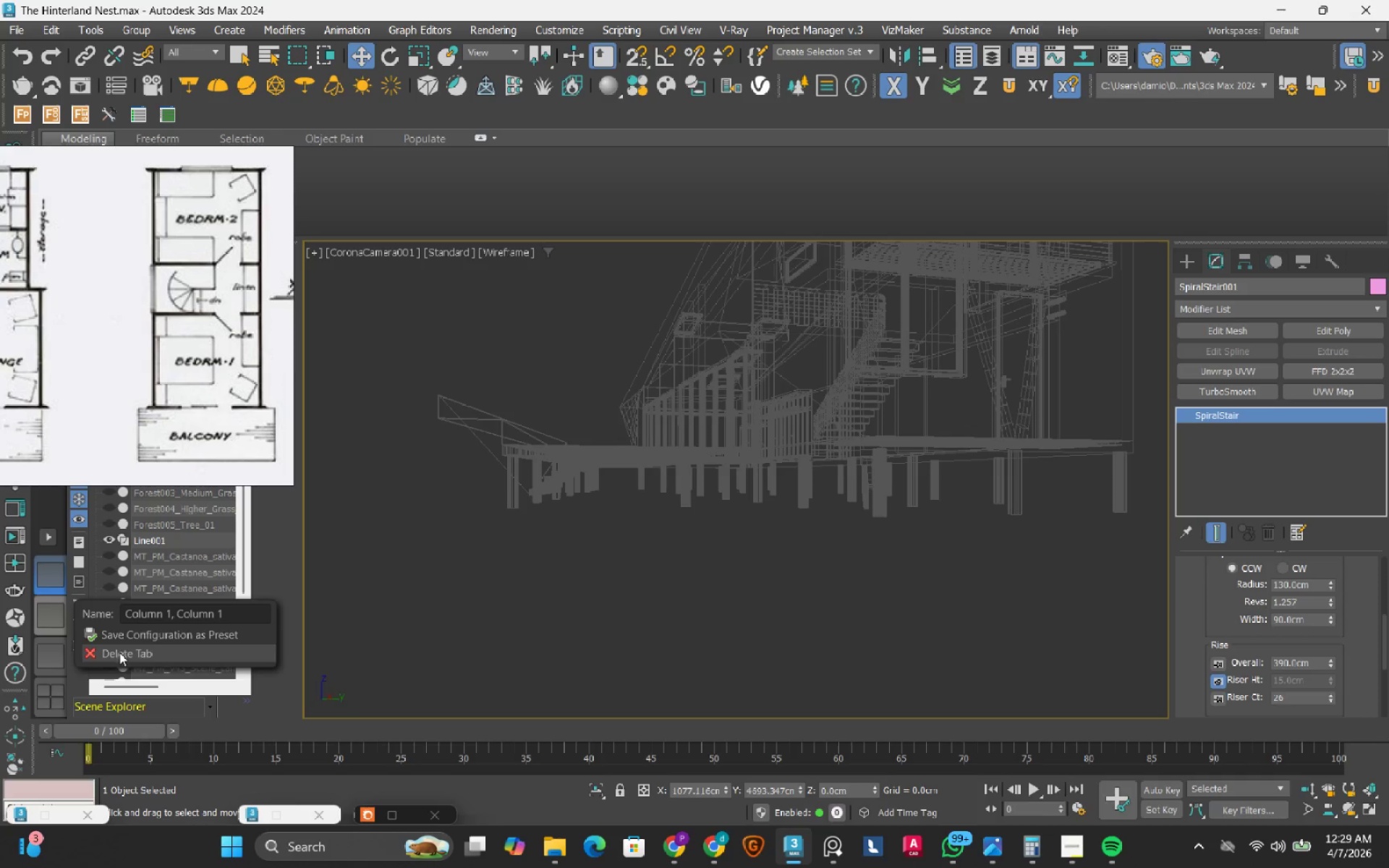 
left_click([119, 652])
 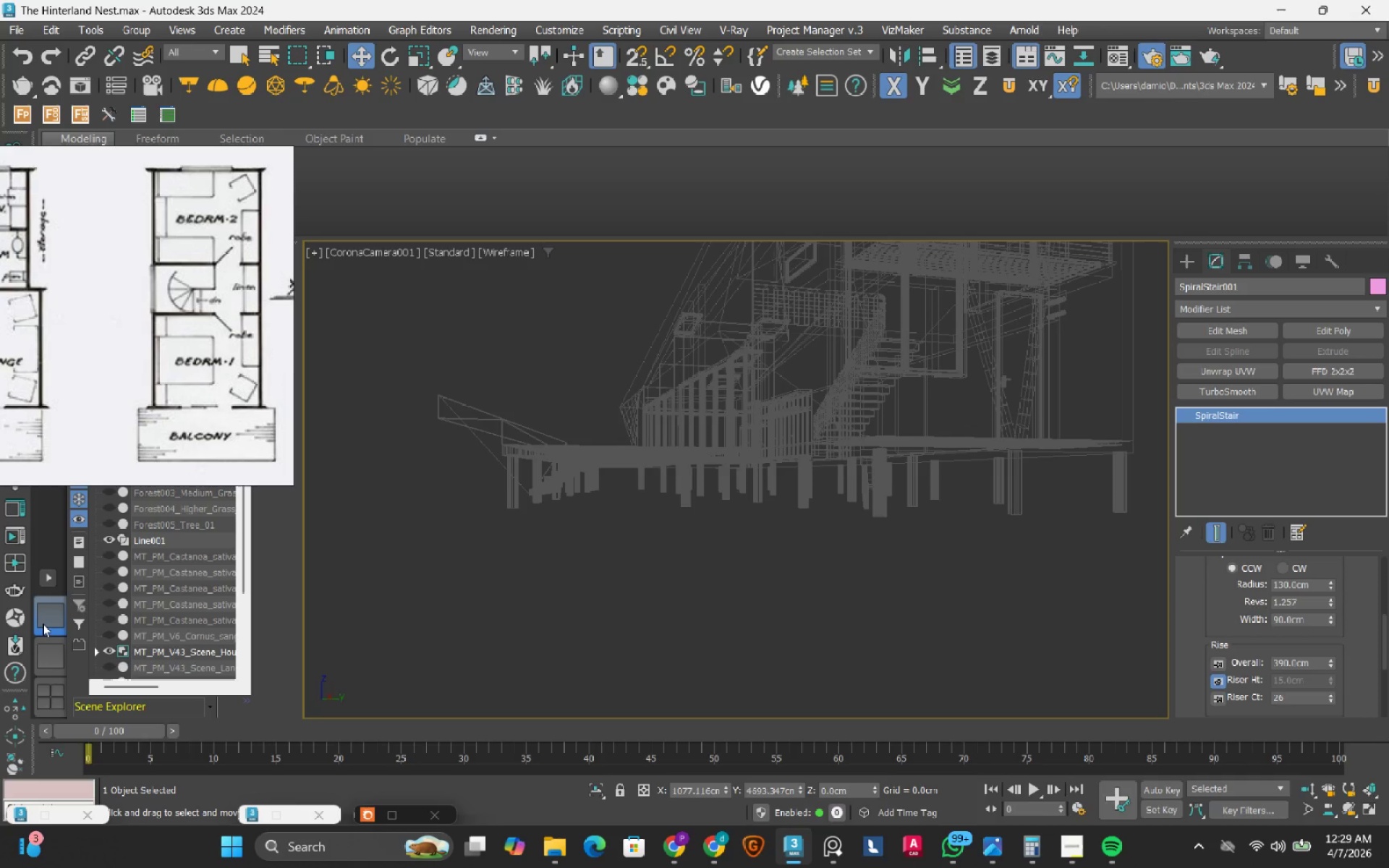 
right_click([43, 624])
 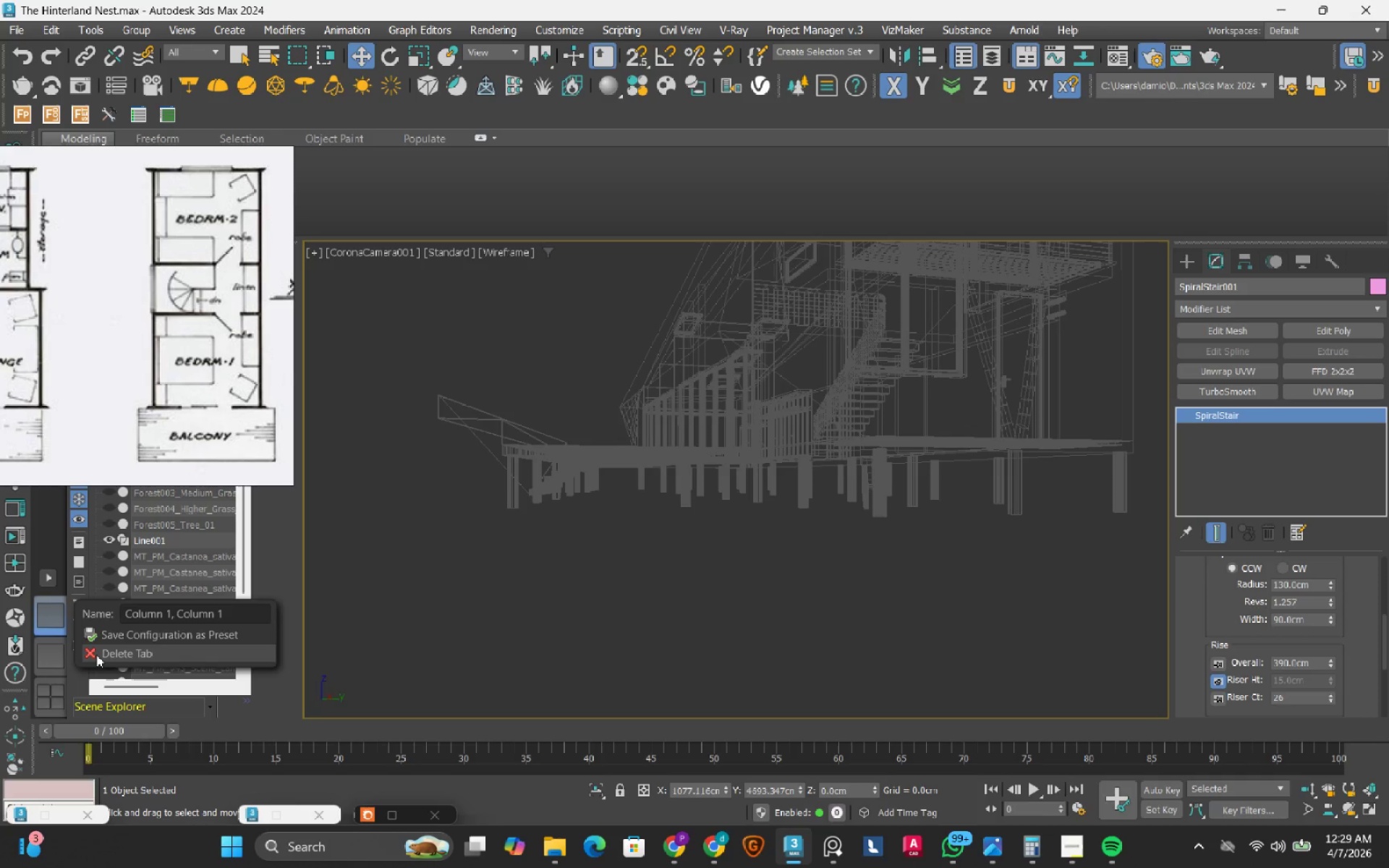 
left_click([96, 655])
 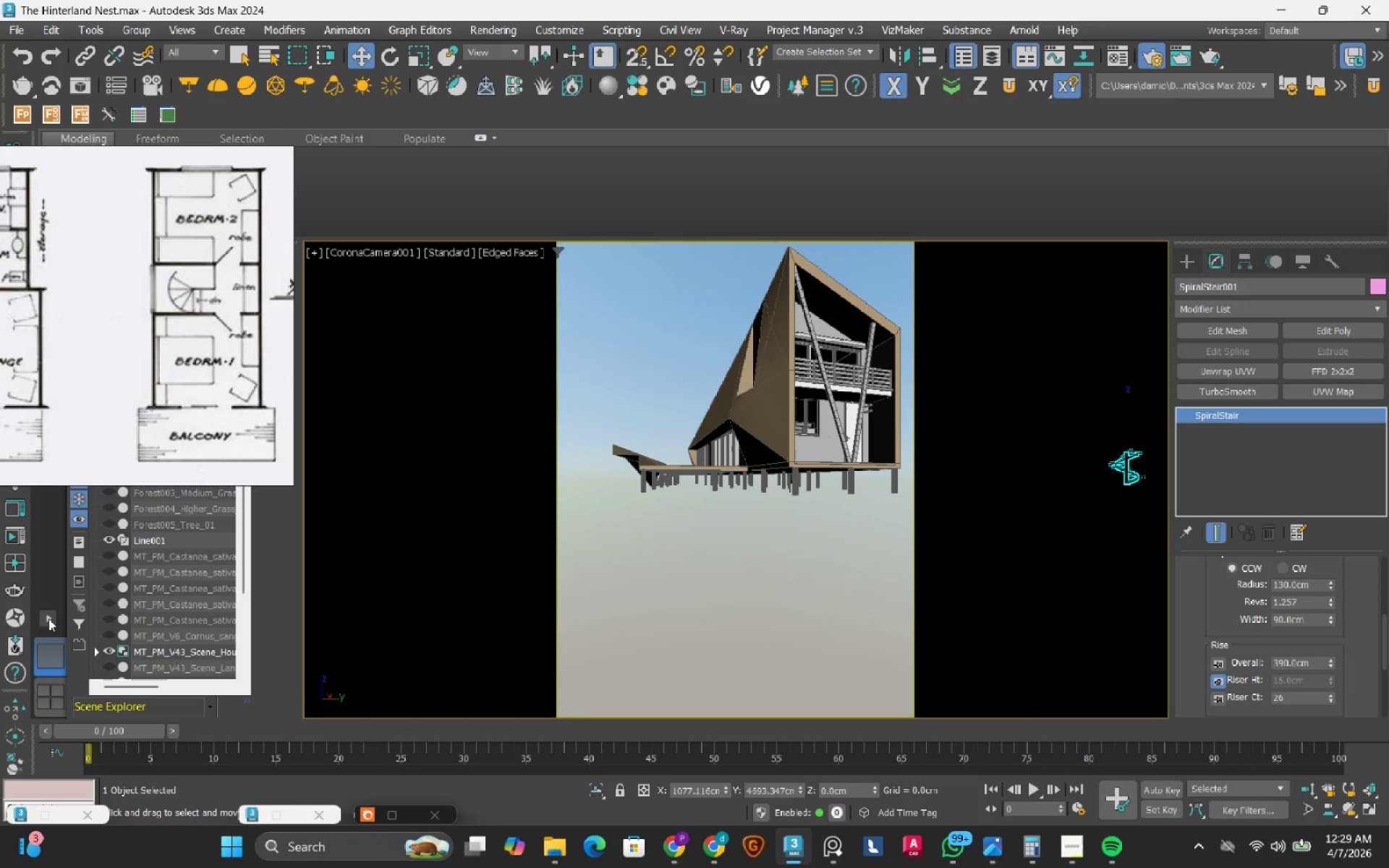 
left_click([48, 618])
 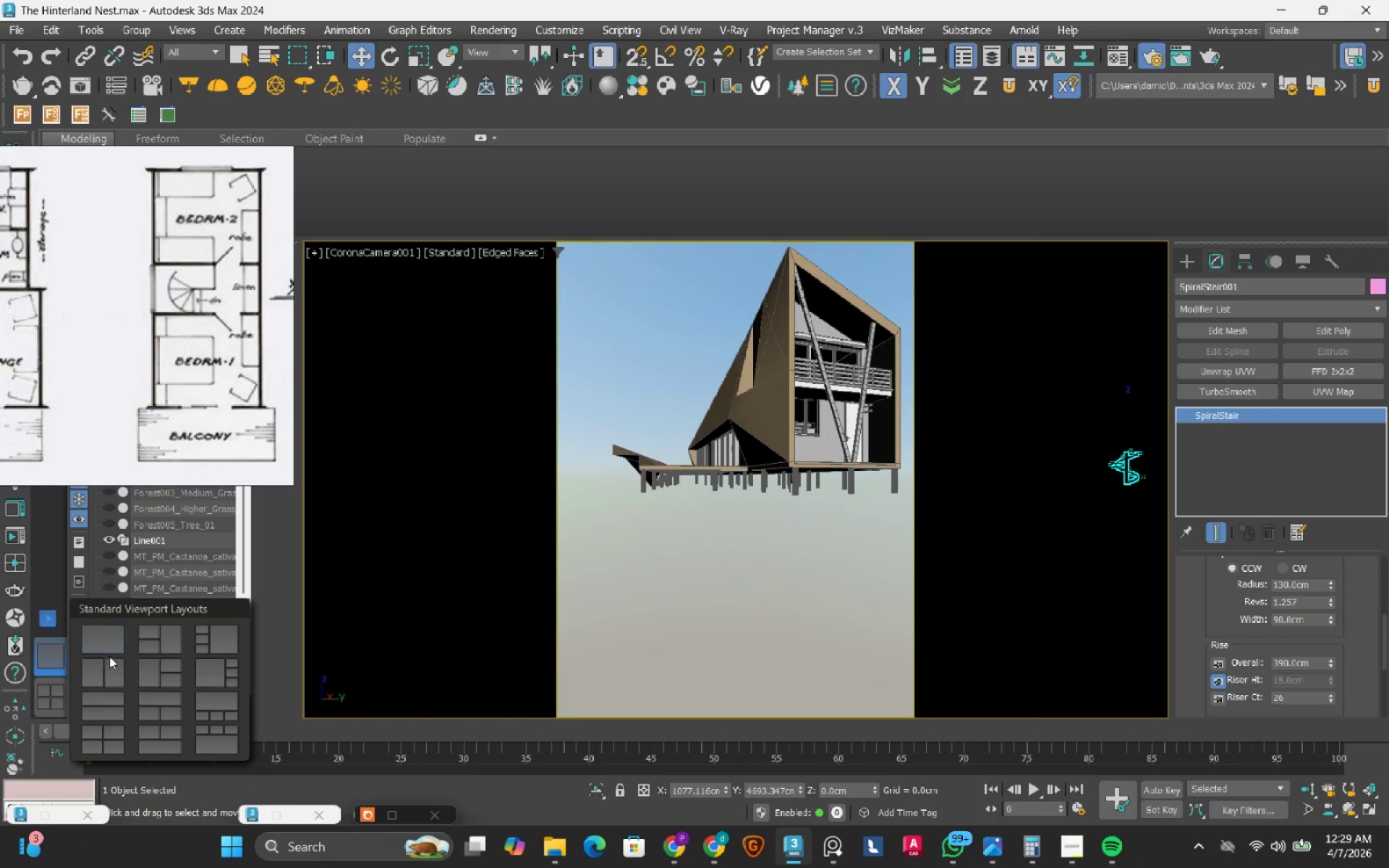 
left_click([112, 660])
 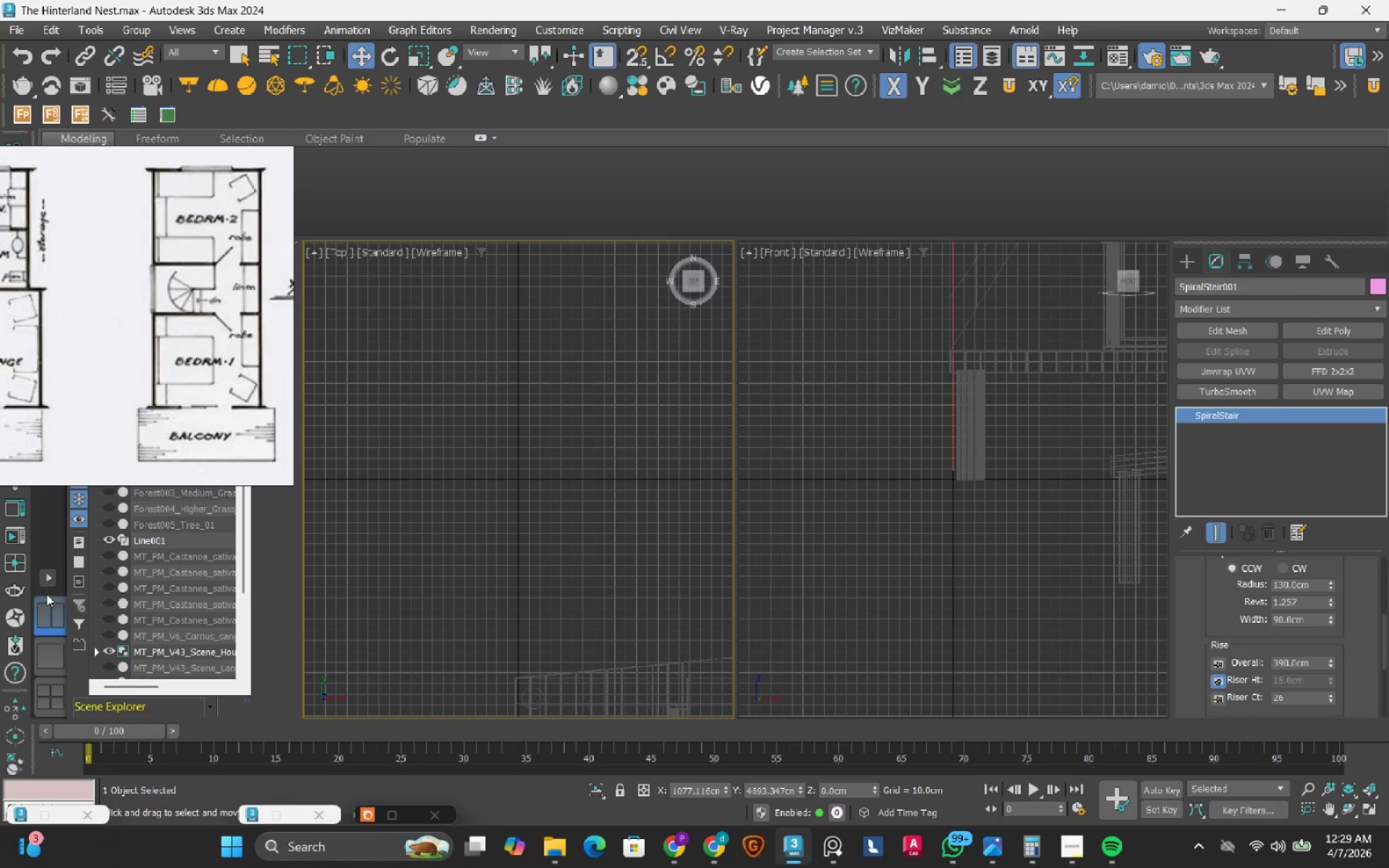 
left_click([51, 568])
 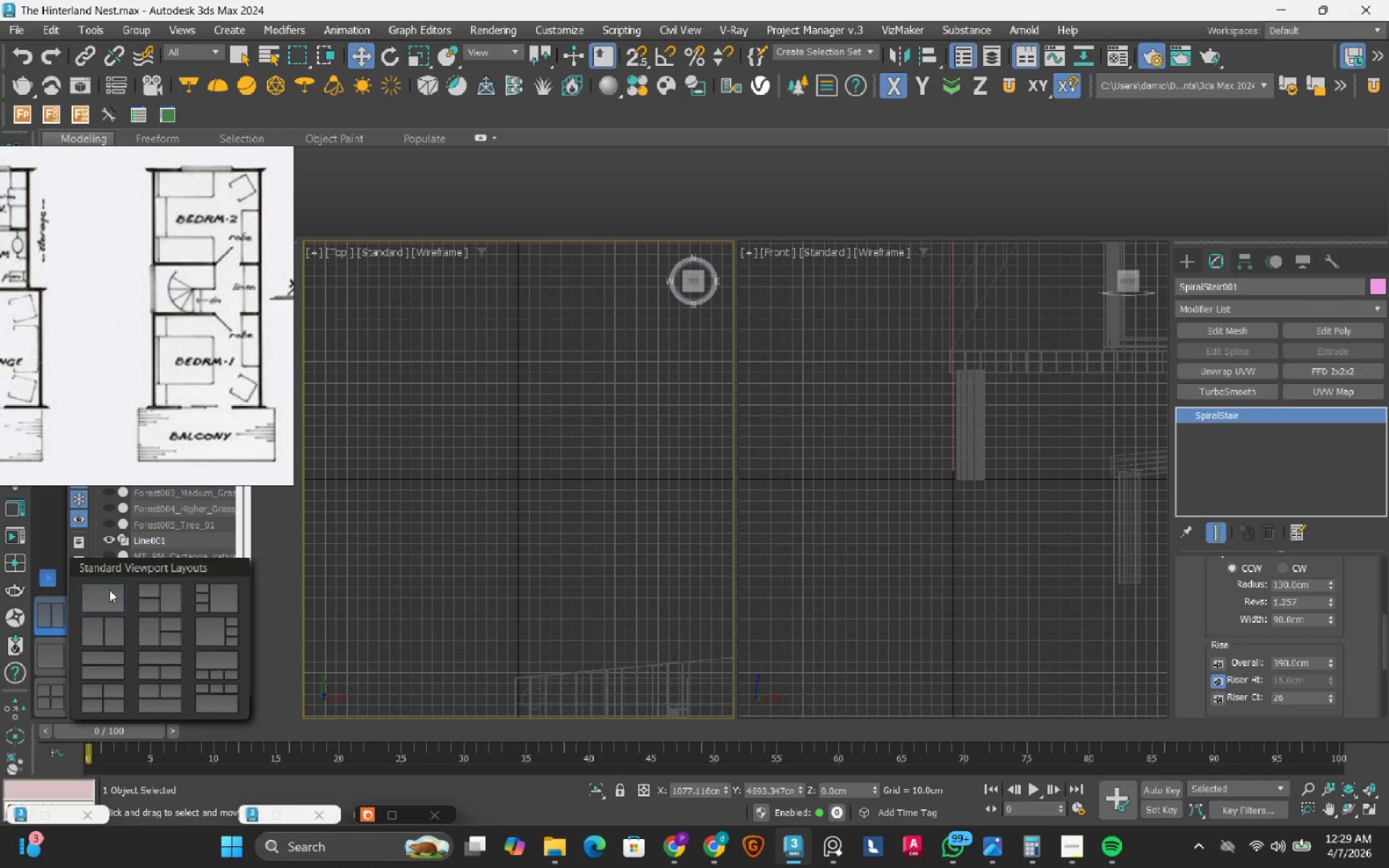 
double_click([115, 594])
 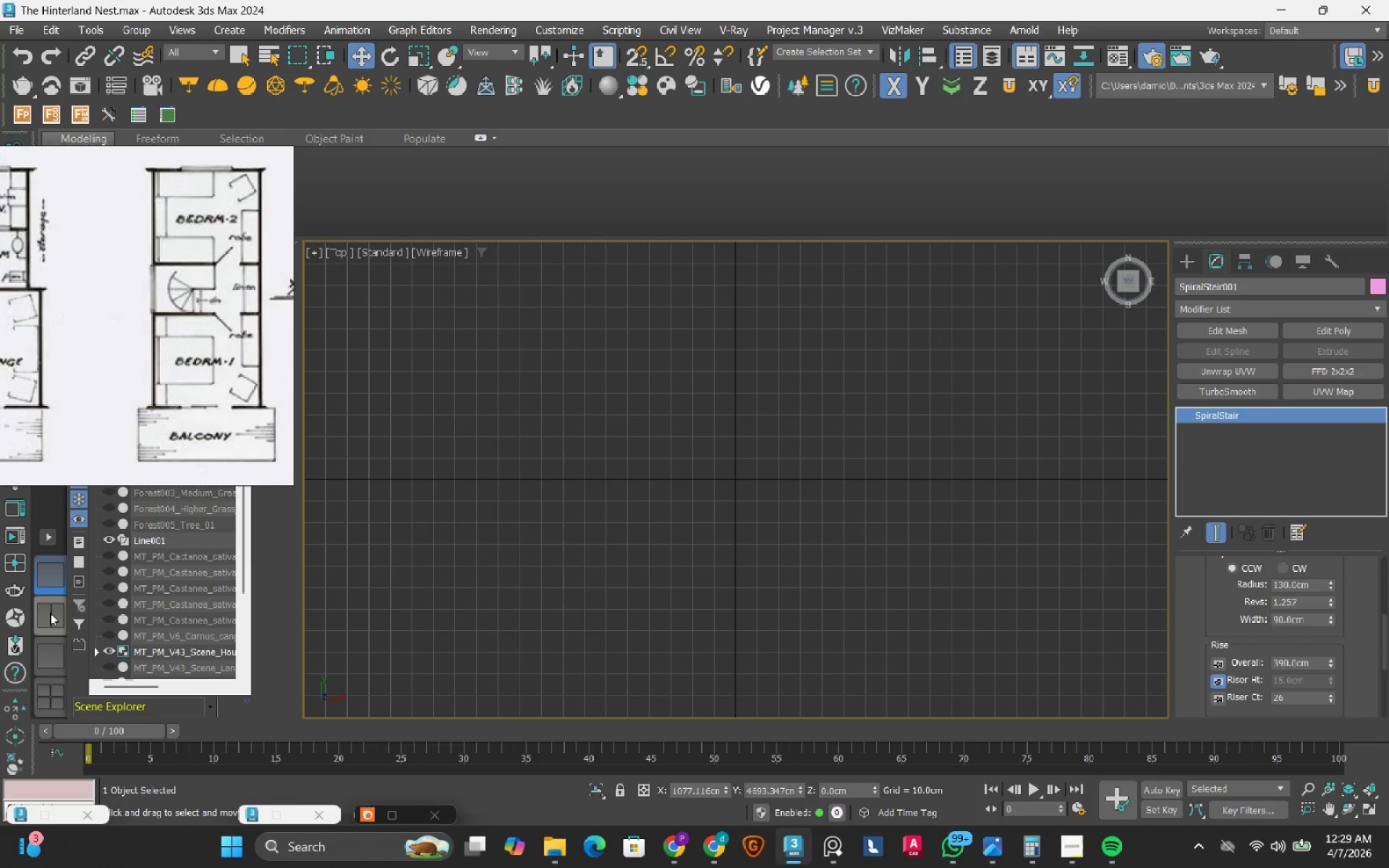 
left_click([49, 613])
 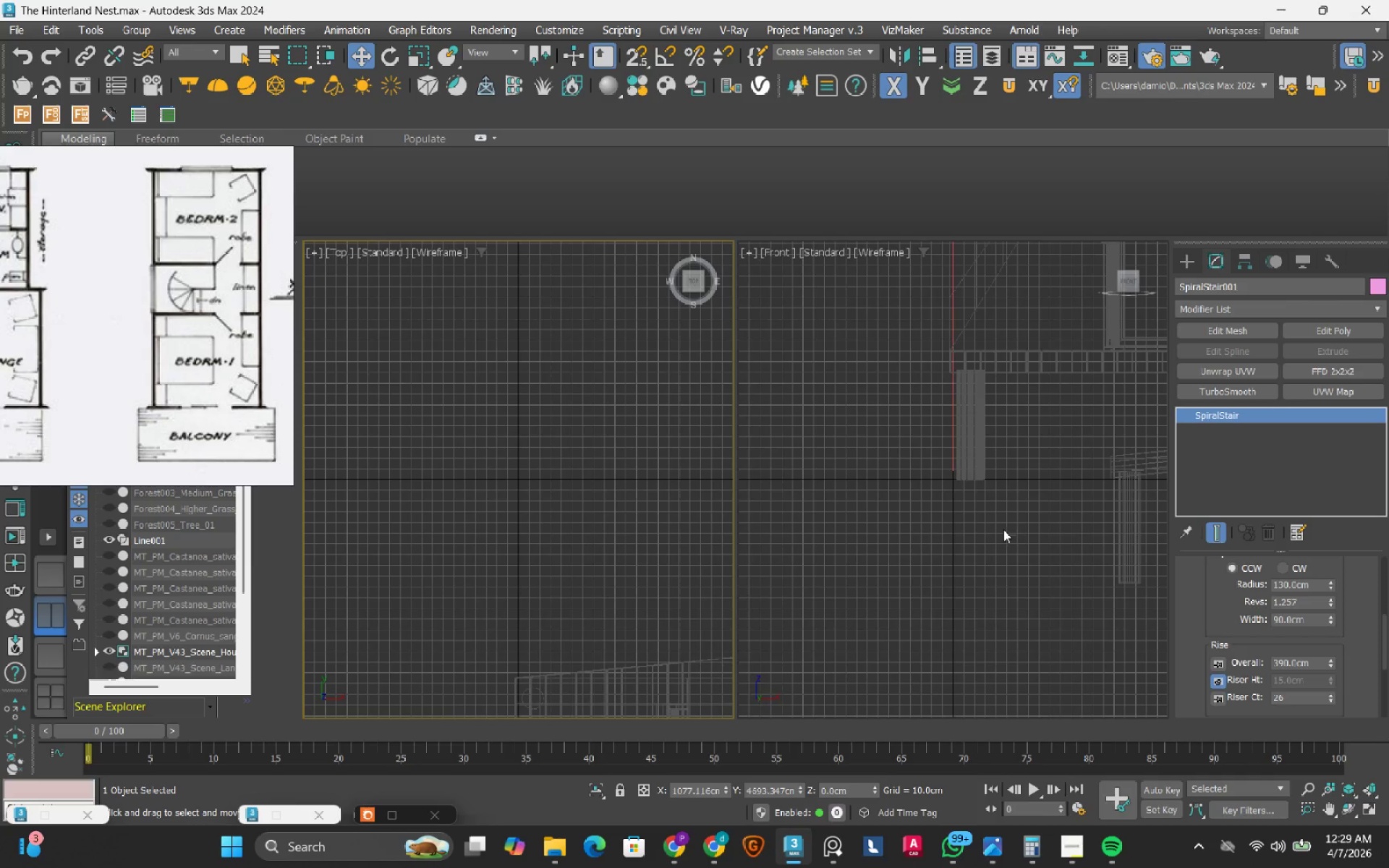 
scroll: coordinate [817, 548], scroll_direction: down, amount: 5.0
 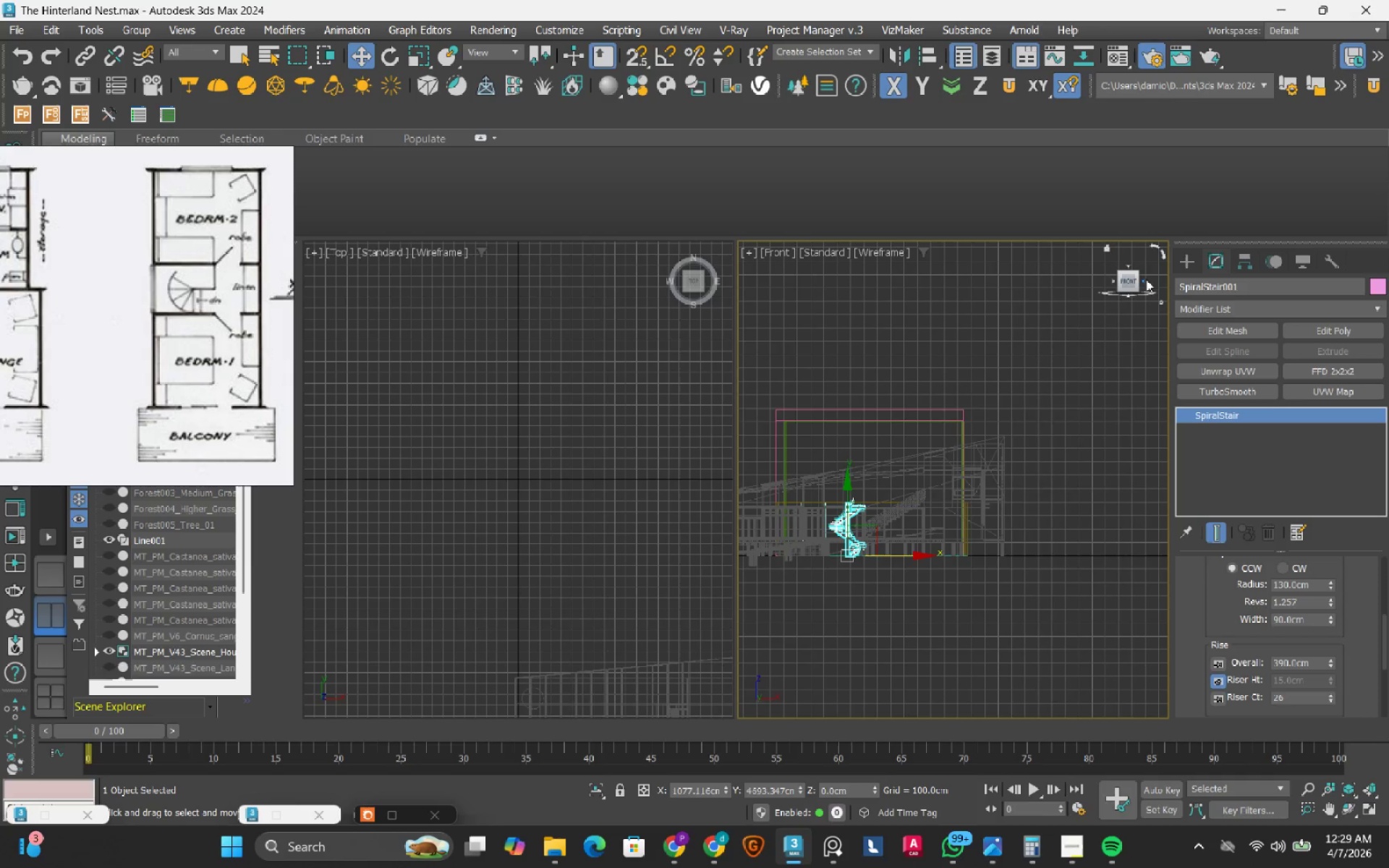 
left_click([1144, 277])
 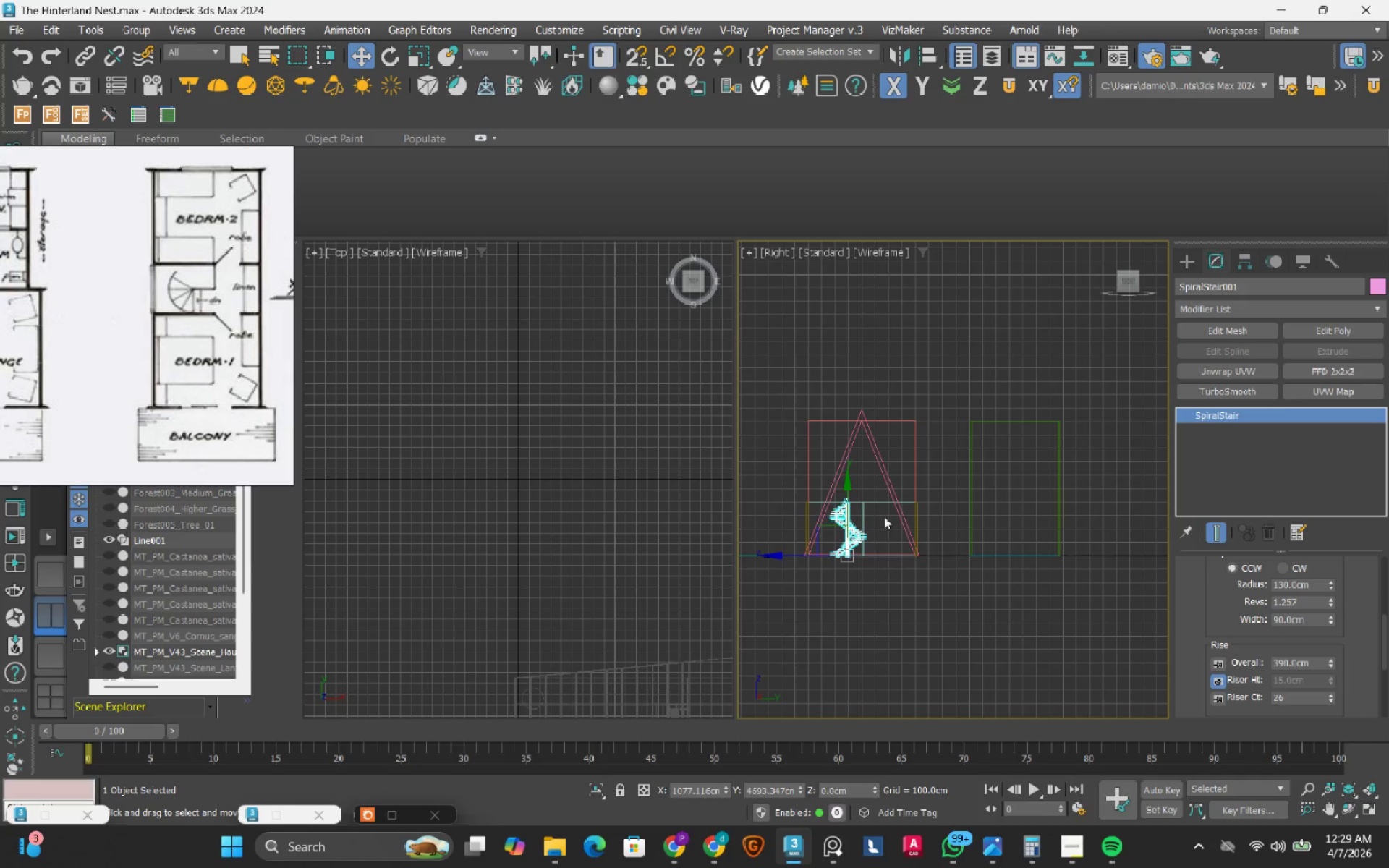 
scroll: coordinate [828, 536], scroll_direction: up, amount: 1.0
 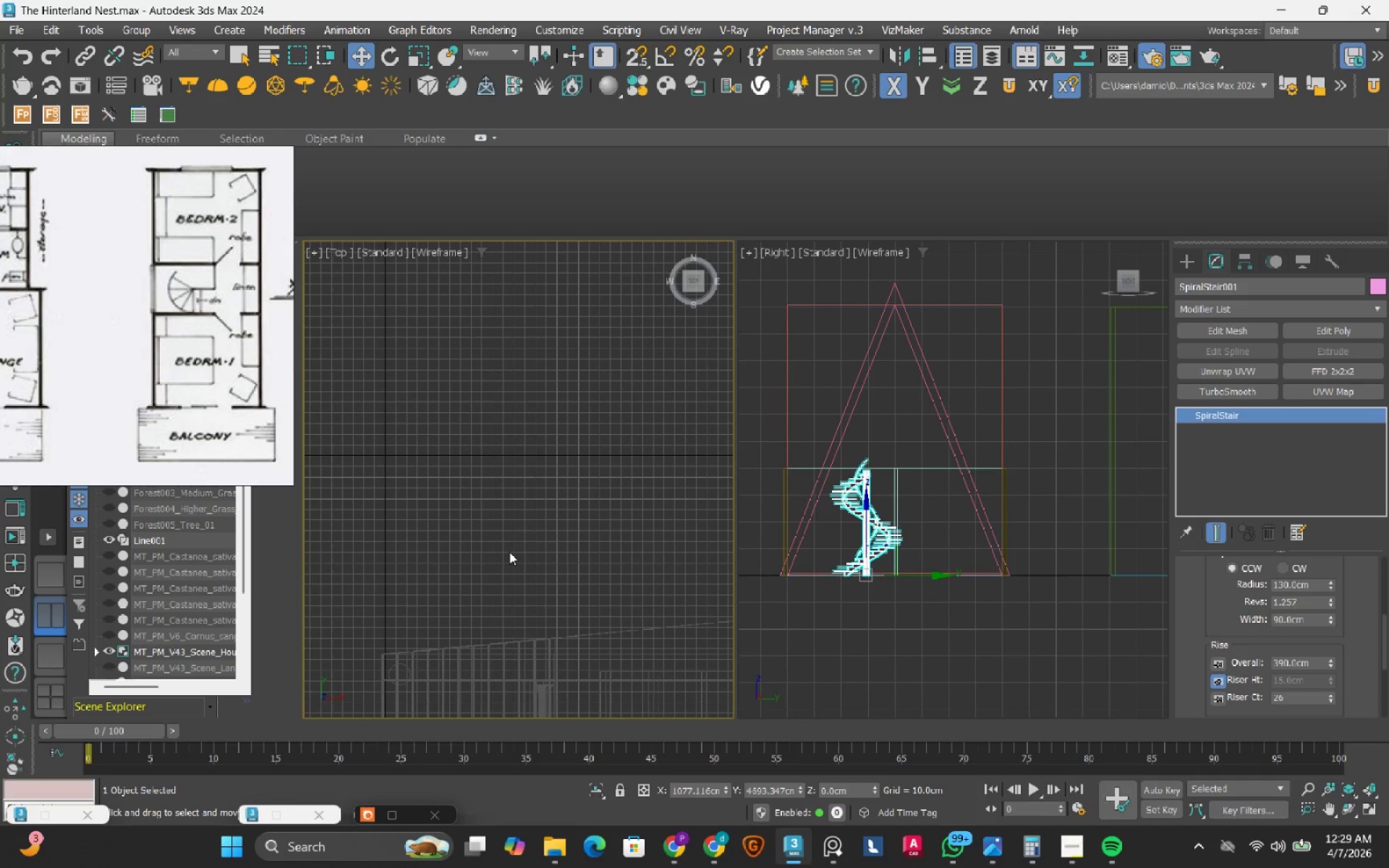 
key(T)
 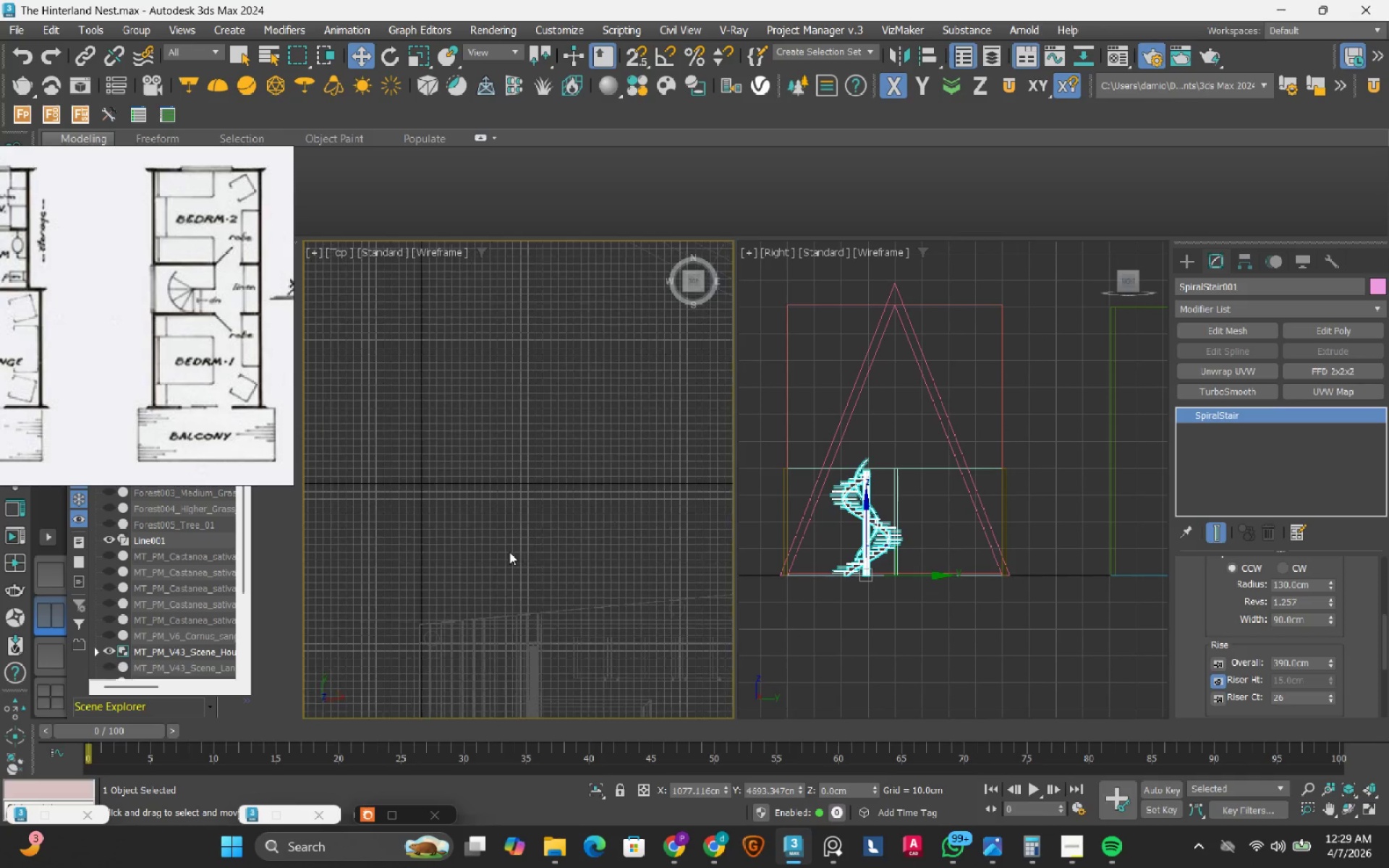 
scroll: coordinate [494, 536], scroll_direction: down, amount: 7.0
 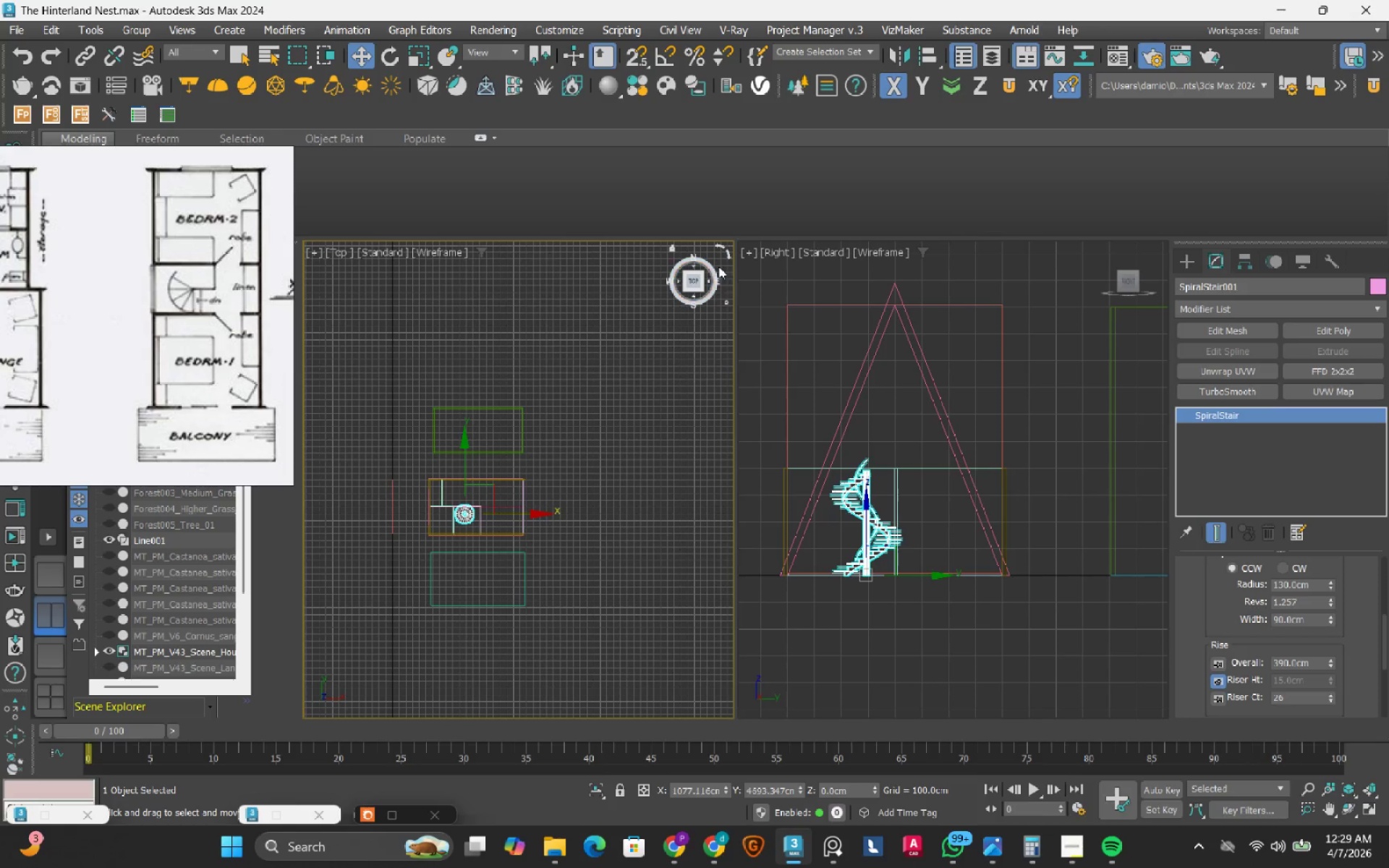 
left_click([723, 255])
 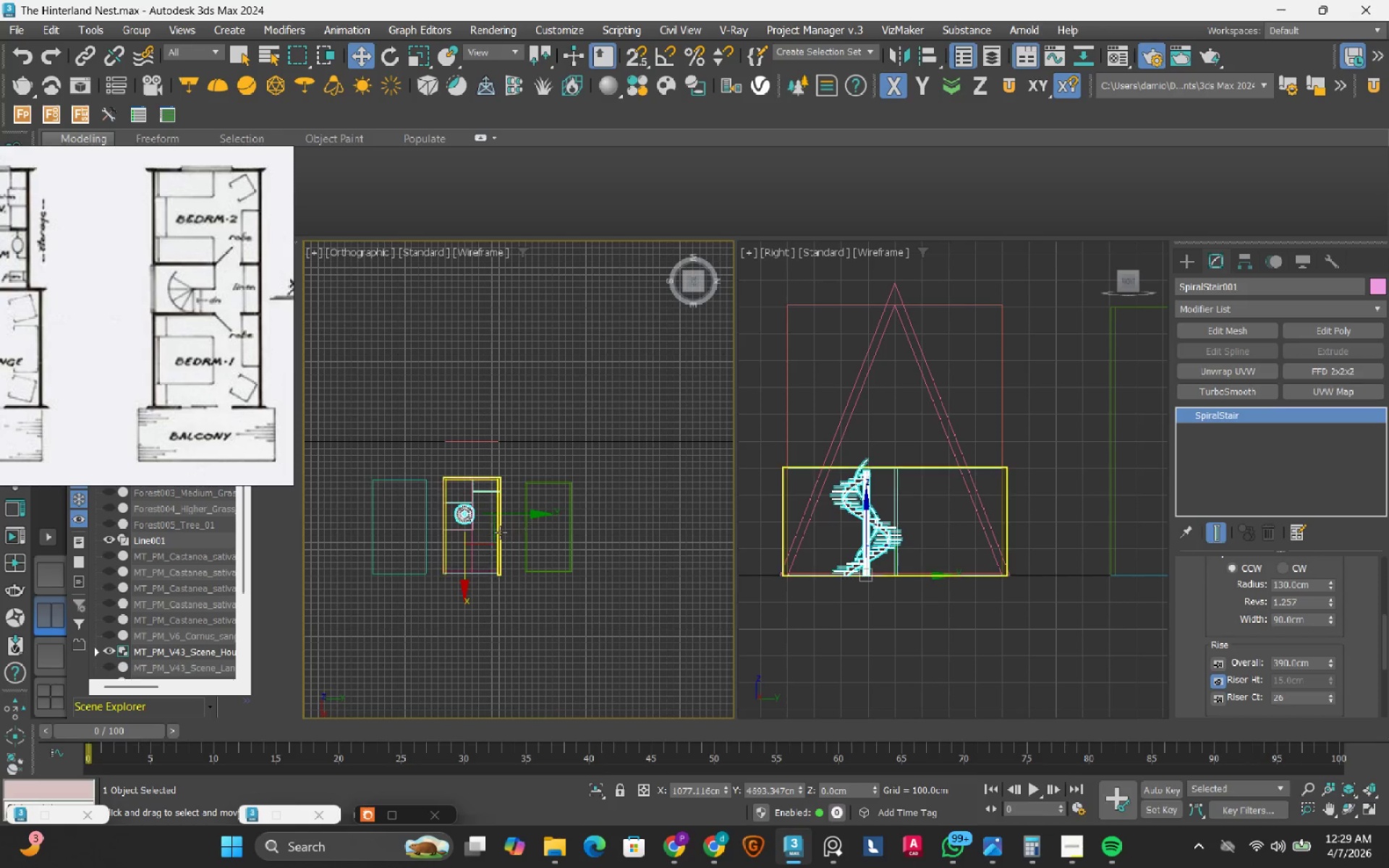 
scroll: coordinate [422, 519], scroll_direction: up, amount: 3.0
 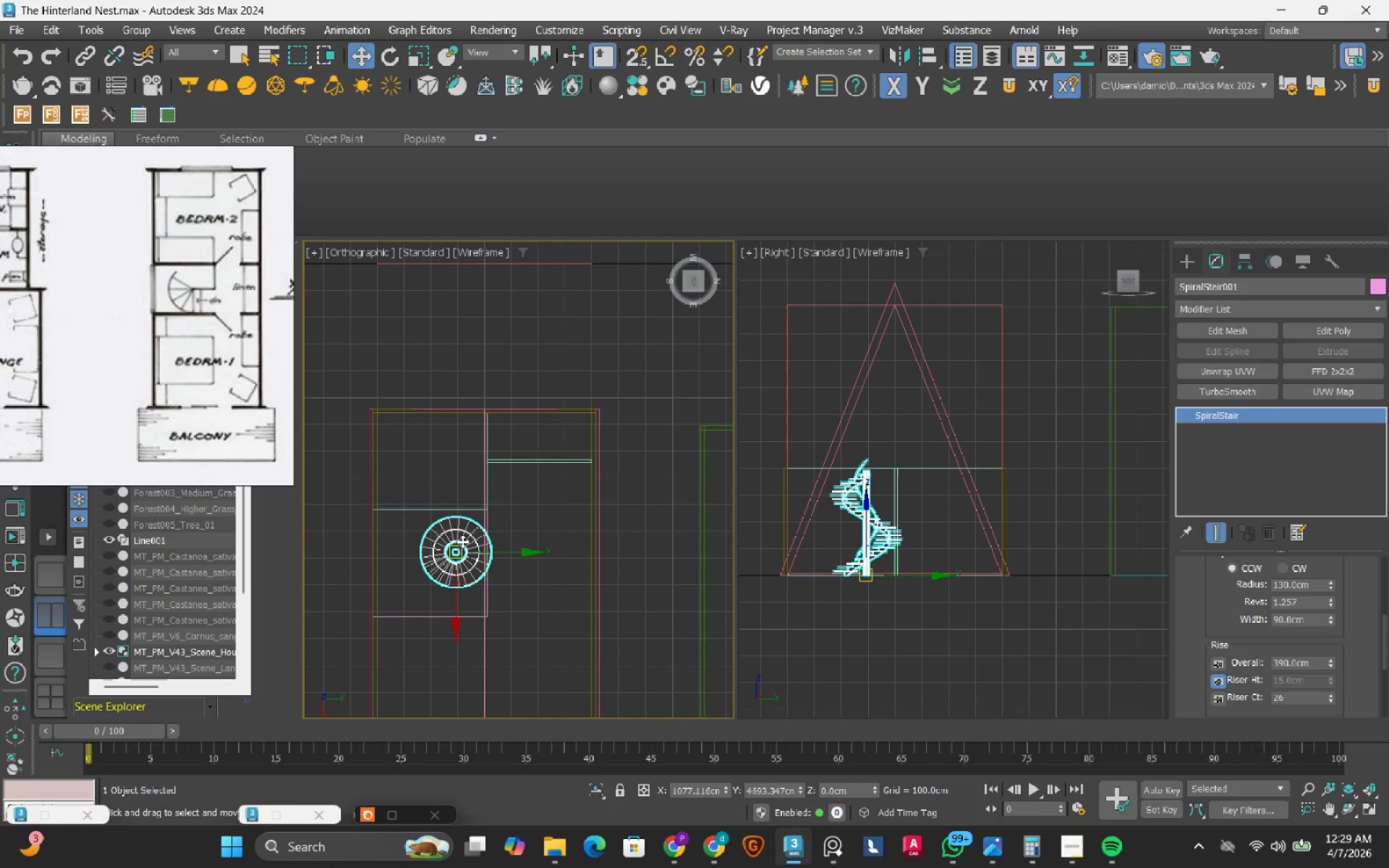 
scroll: coordinate [476, 546], scroll_direction: none, amount: 0.0
 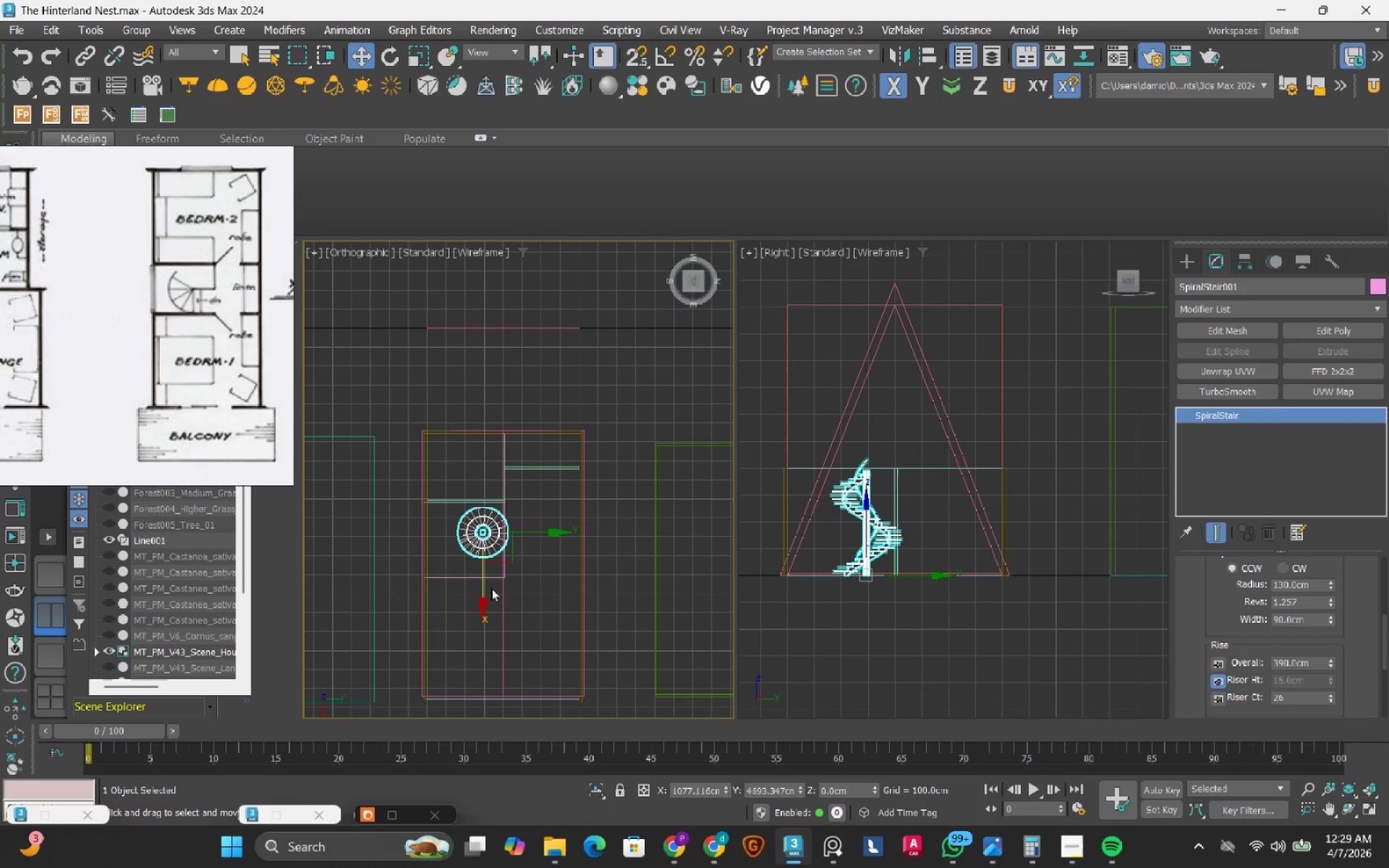 
scroll: coordinate [477, 597], scroll_direction: up, amount: 1.0
 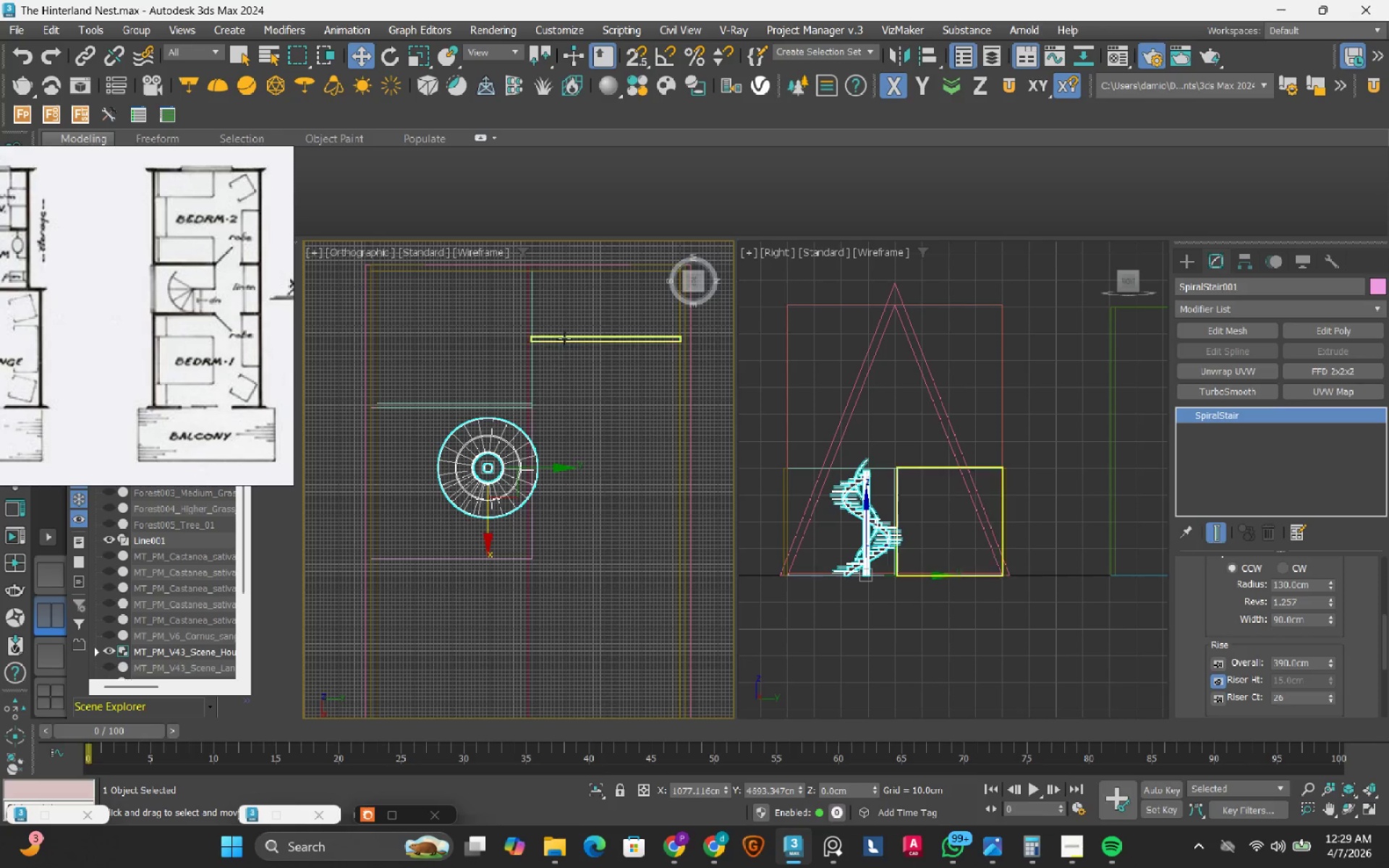 
wait(5.46)
 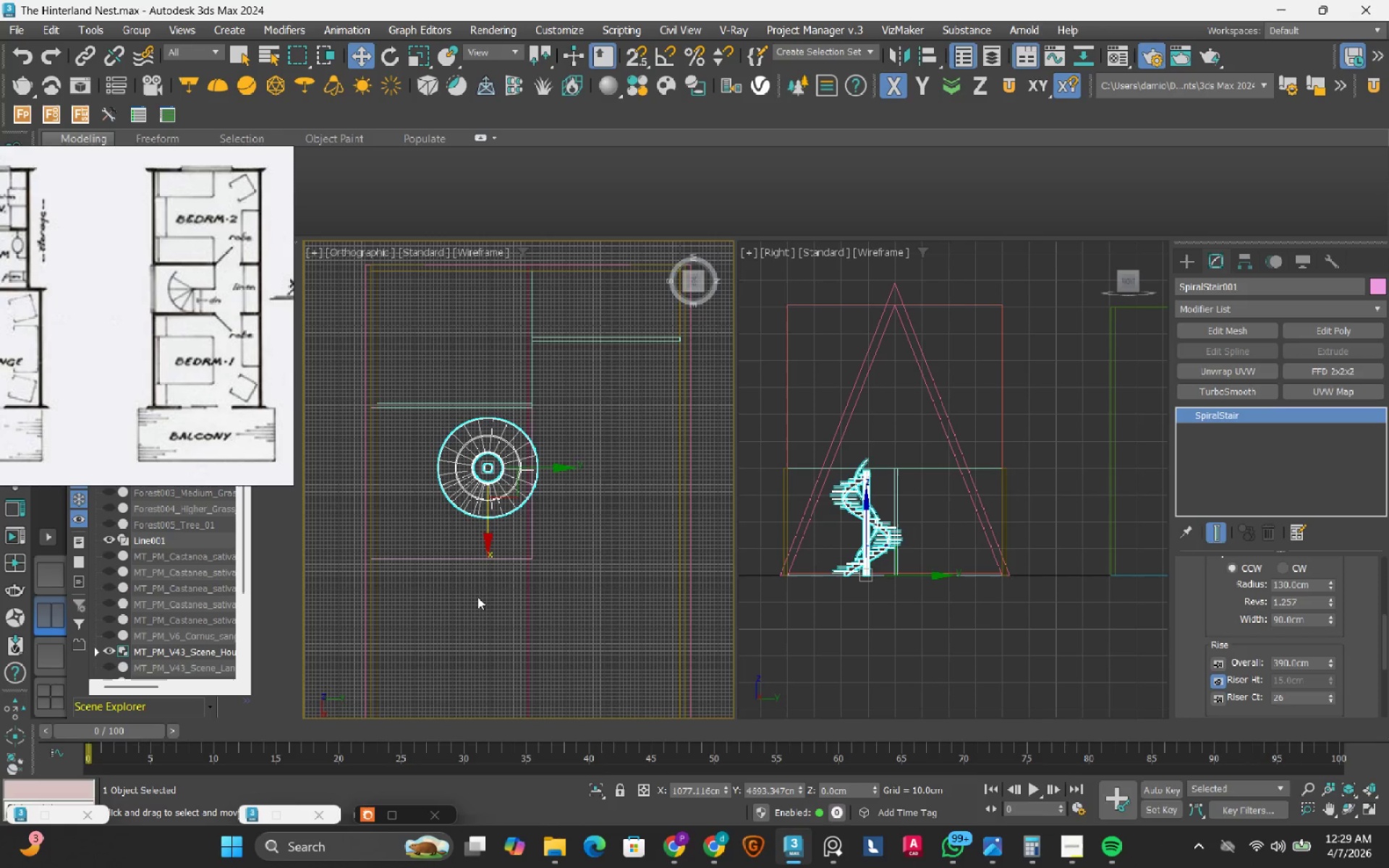 
left_click([566, 344])
 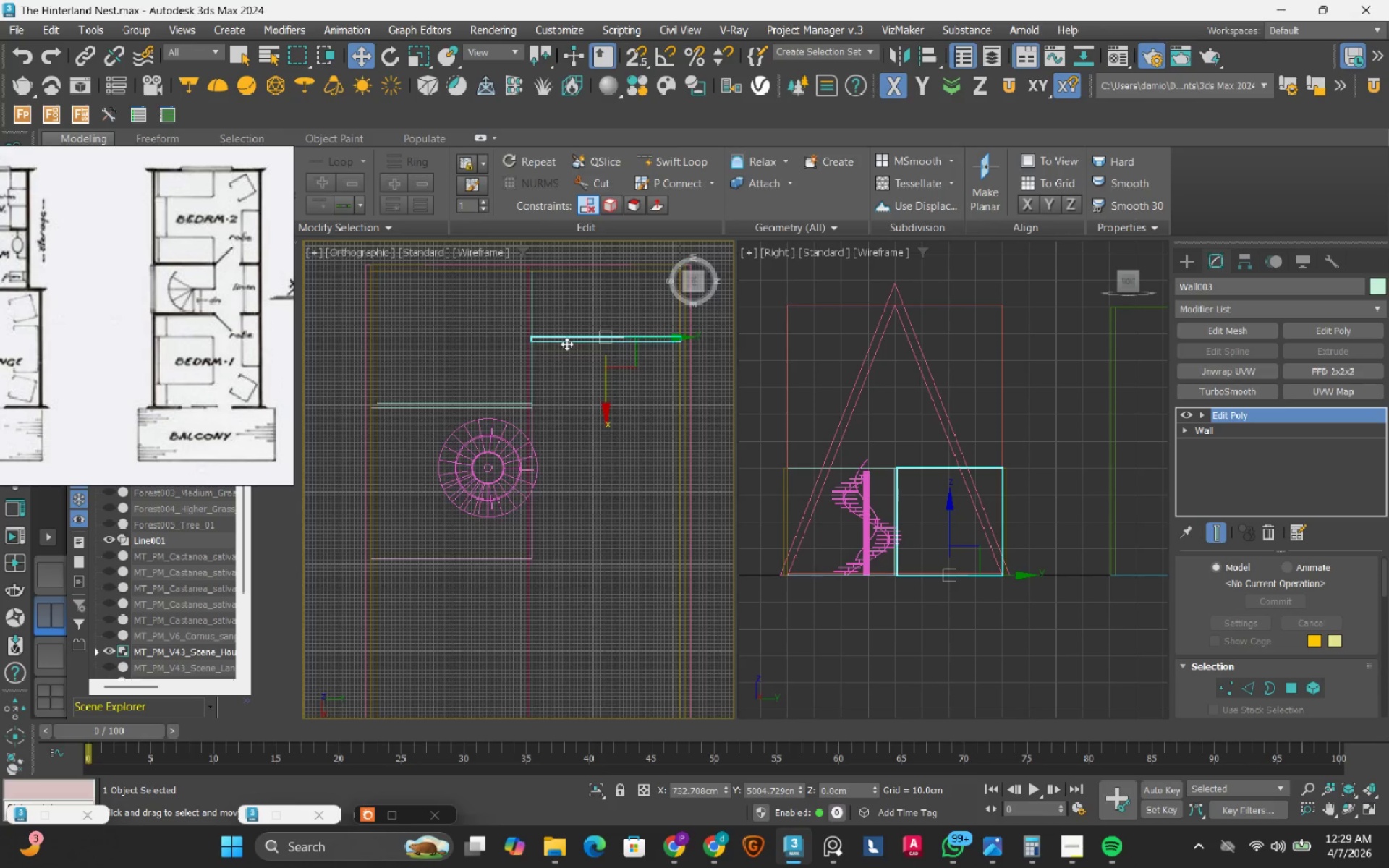 
scroll: coordinate [566, 344], scroll_direction: none, amount: 0.0
 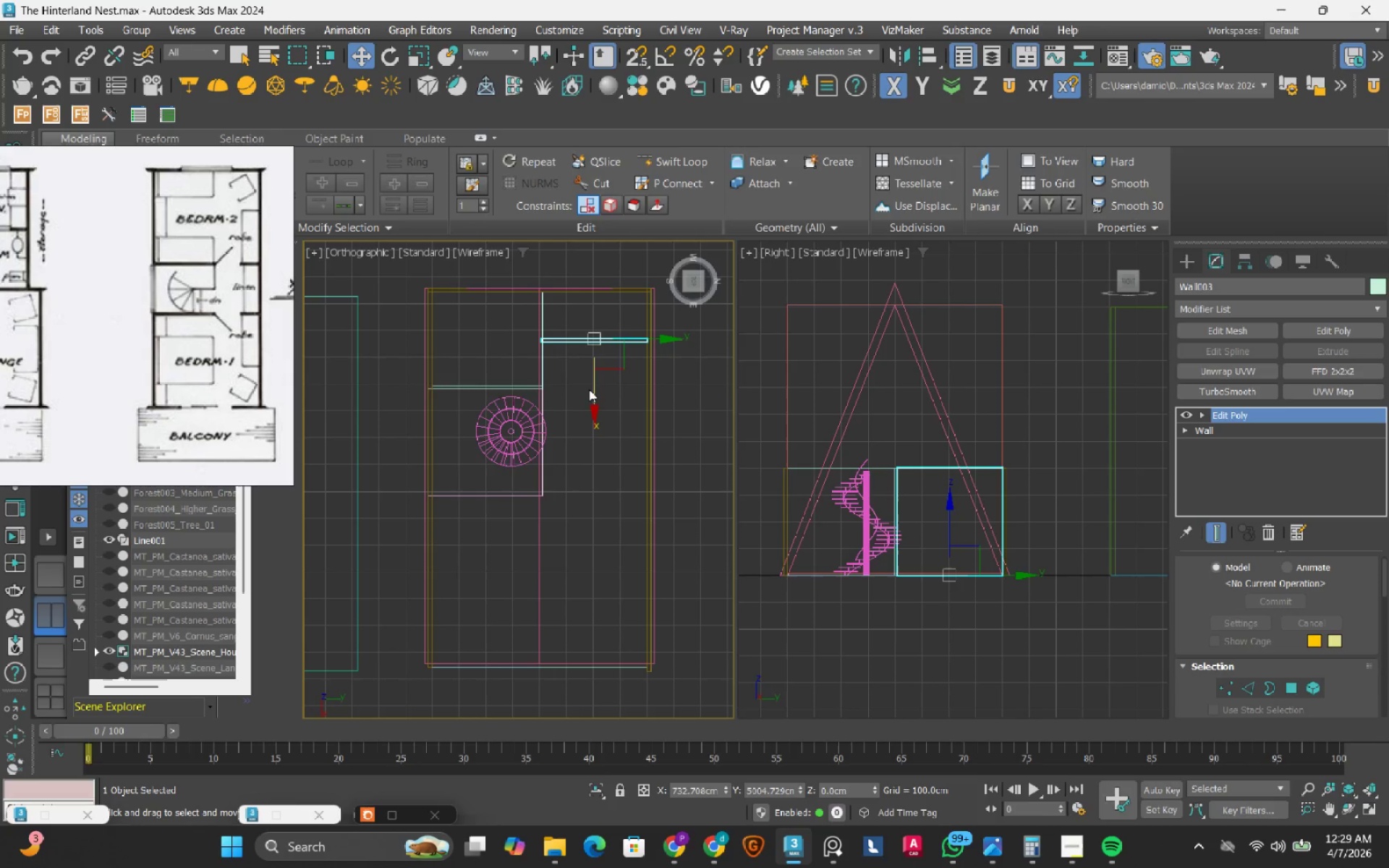 
hold_key(key=ShiftRight, duration=1.09)
left_click_drag(start_coordinate=[595, 402], to_coordinate=[569, 501])
 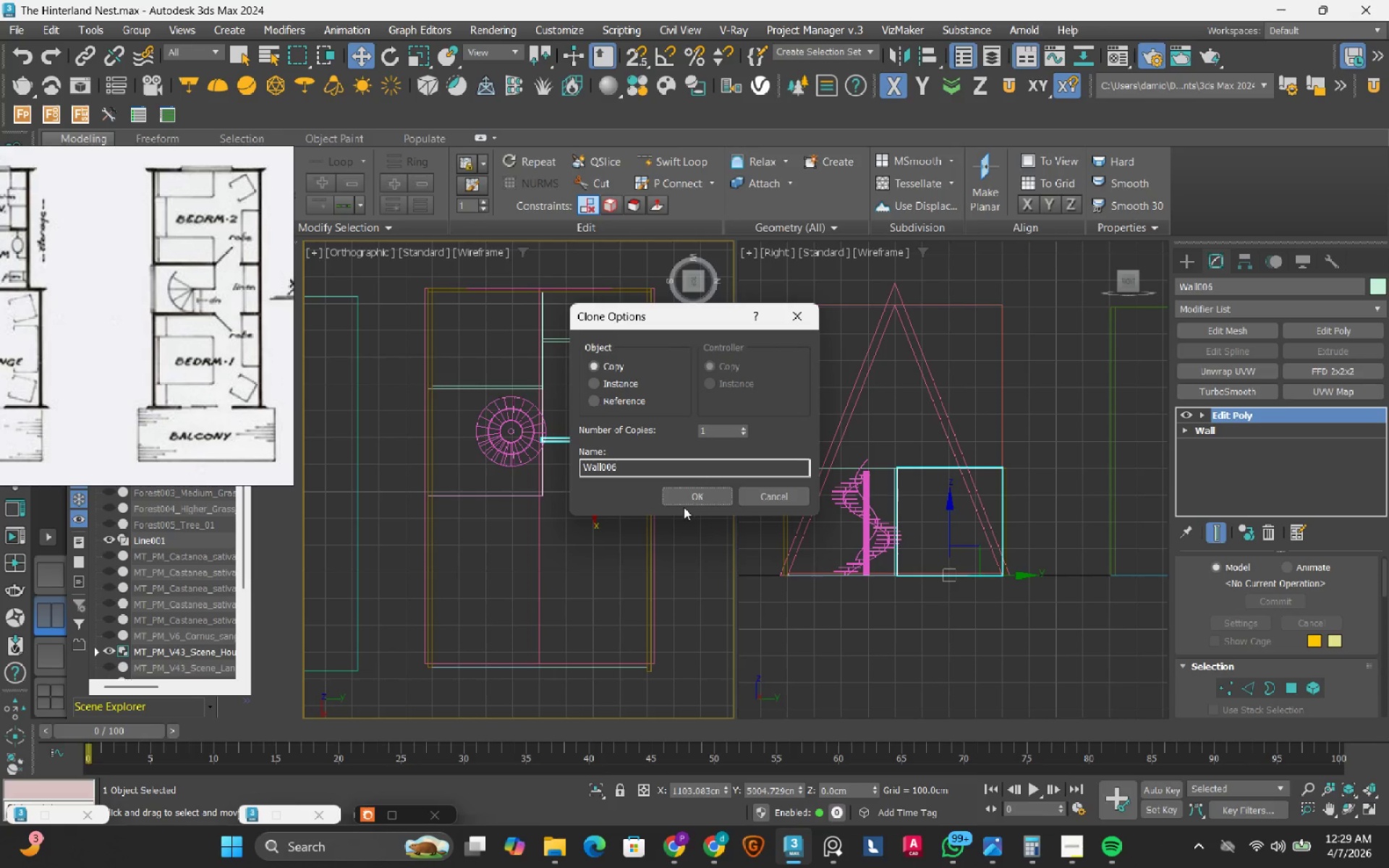 
left_click([690, 500])
 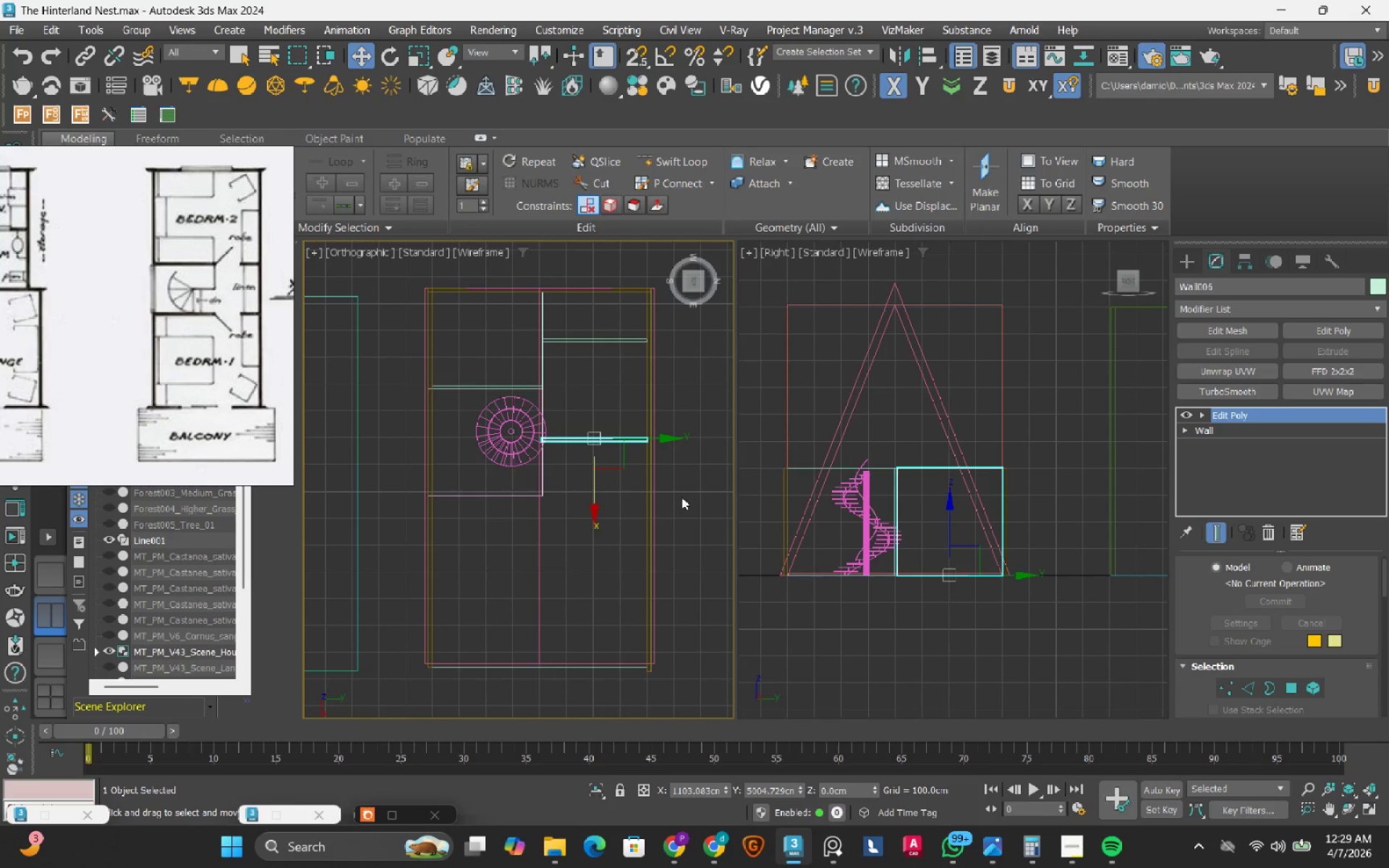 
key(E)
 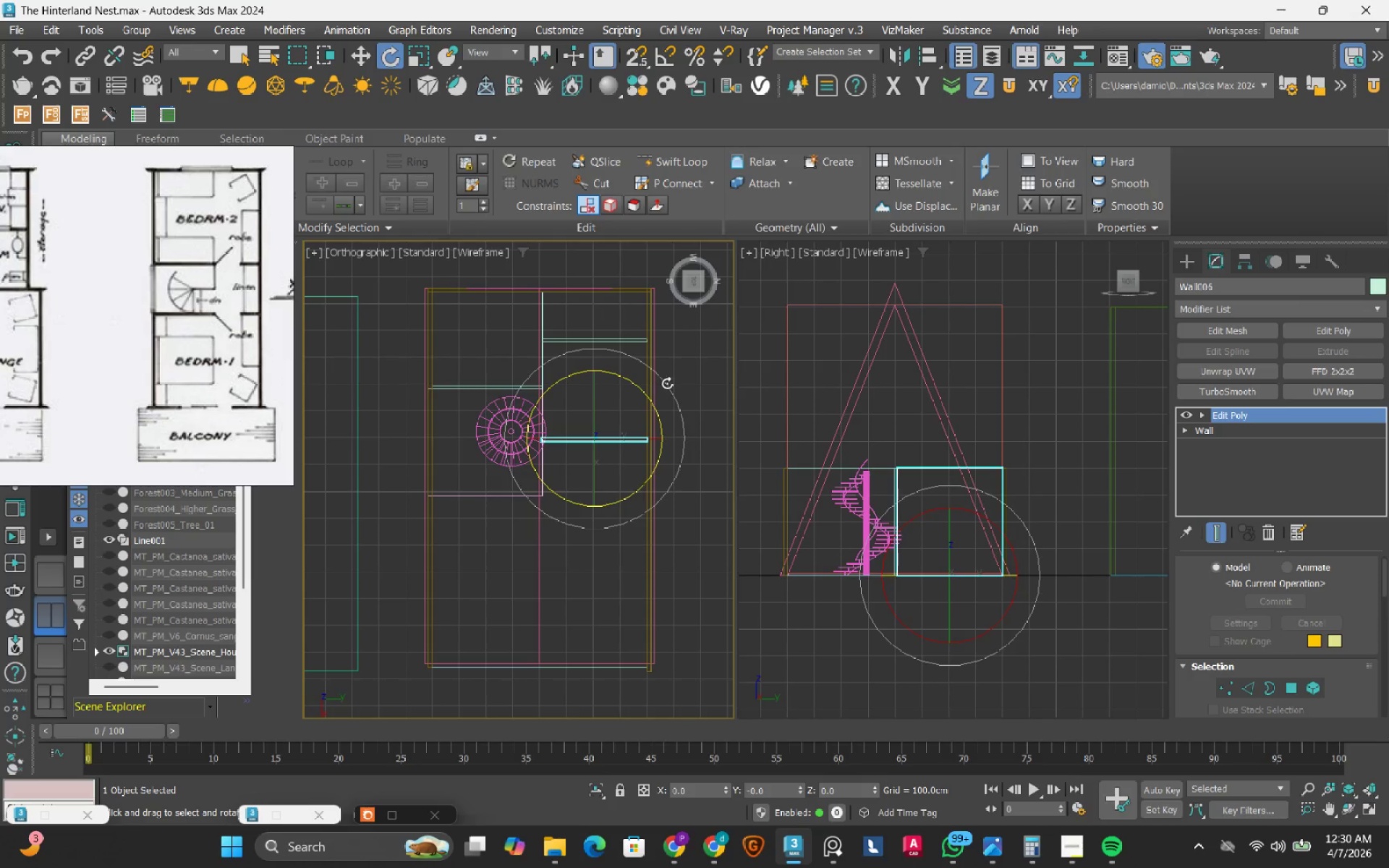 
left_click_drag(start_coordinate=[667, 383], to_coordinate=[685, 628])
 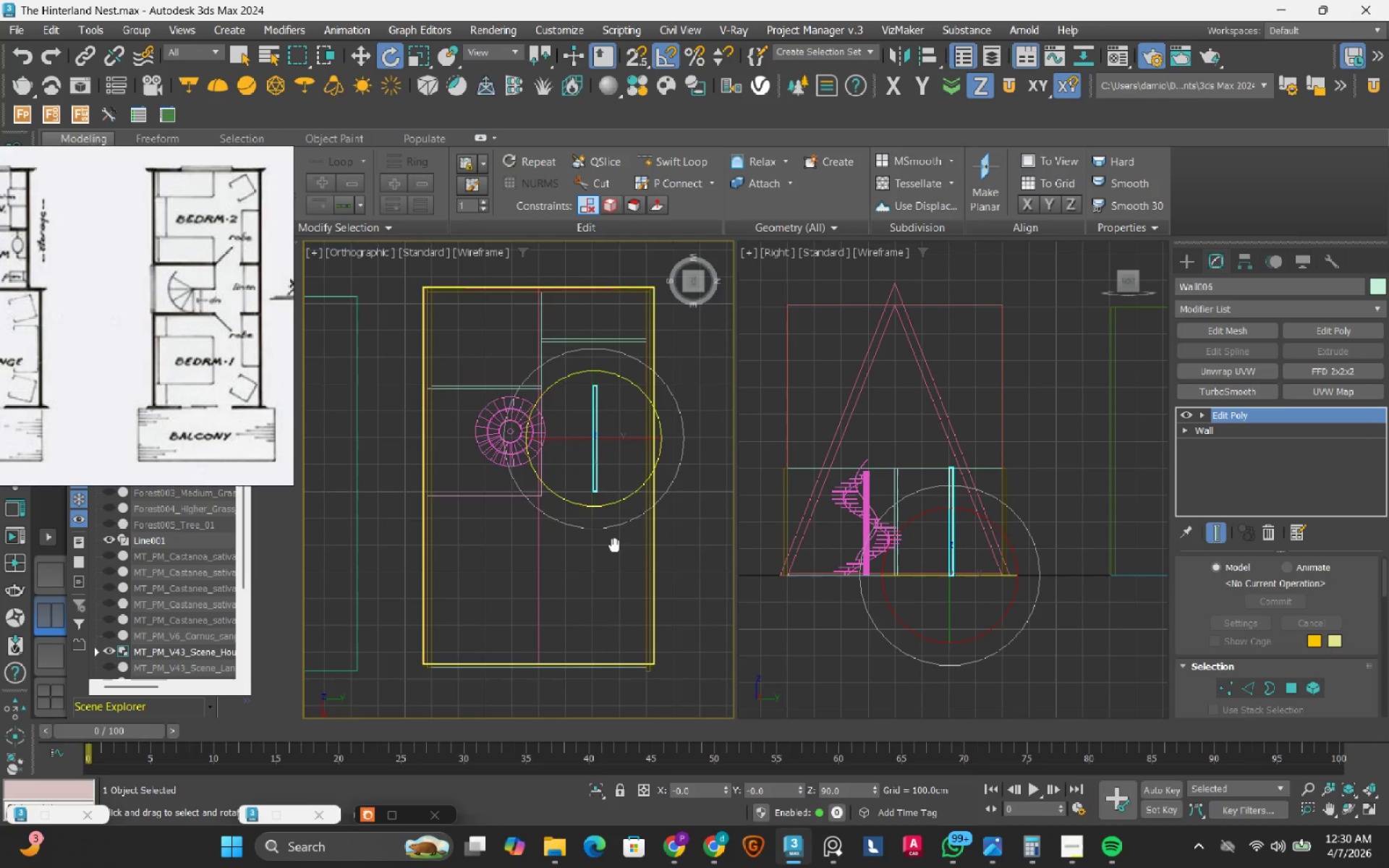 
key(A)
 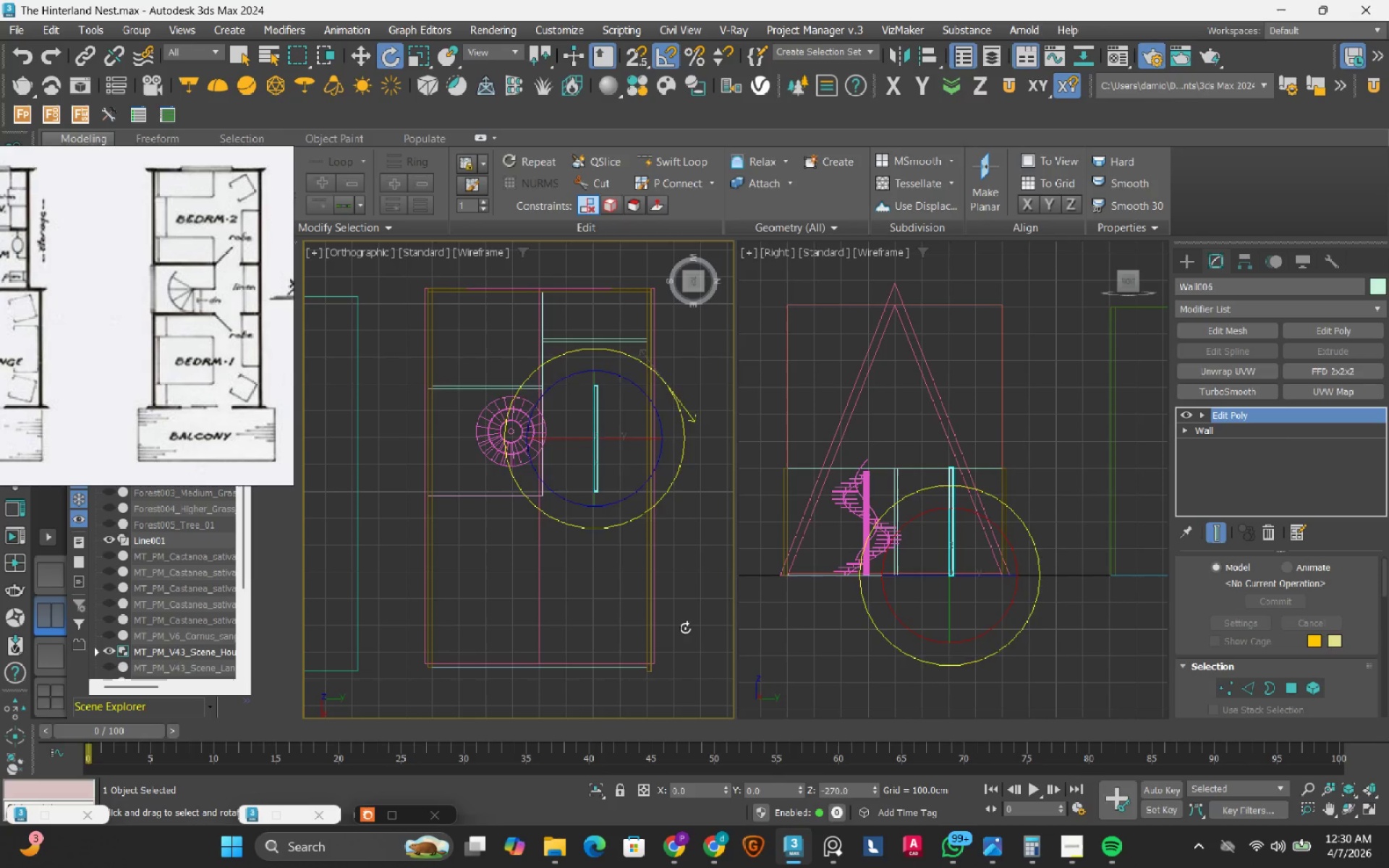 
key(W)
 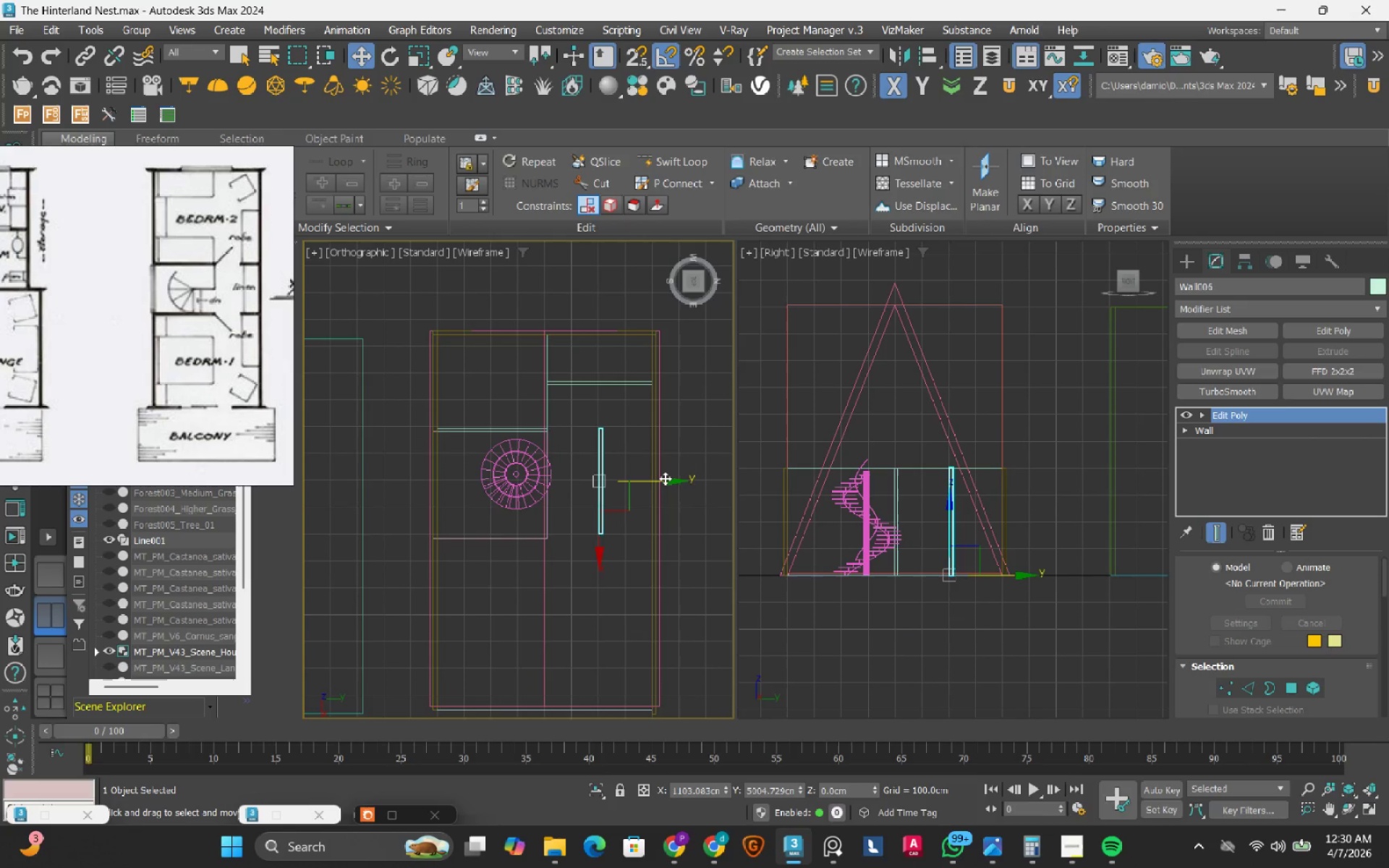 
left_click_drag(start_coordinate=[665, 478], to_coordinate=[547, 479])
 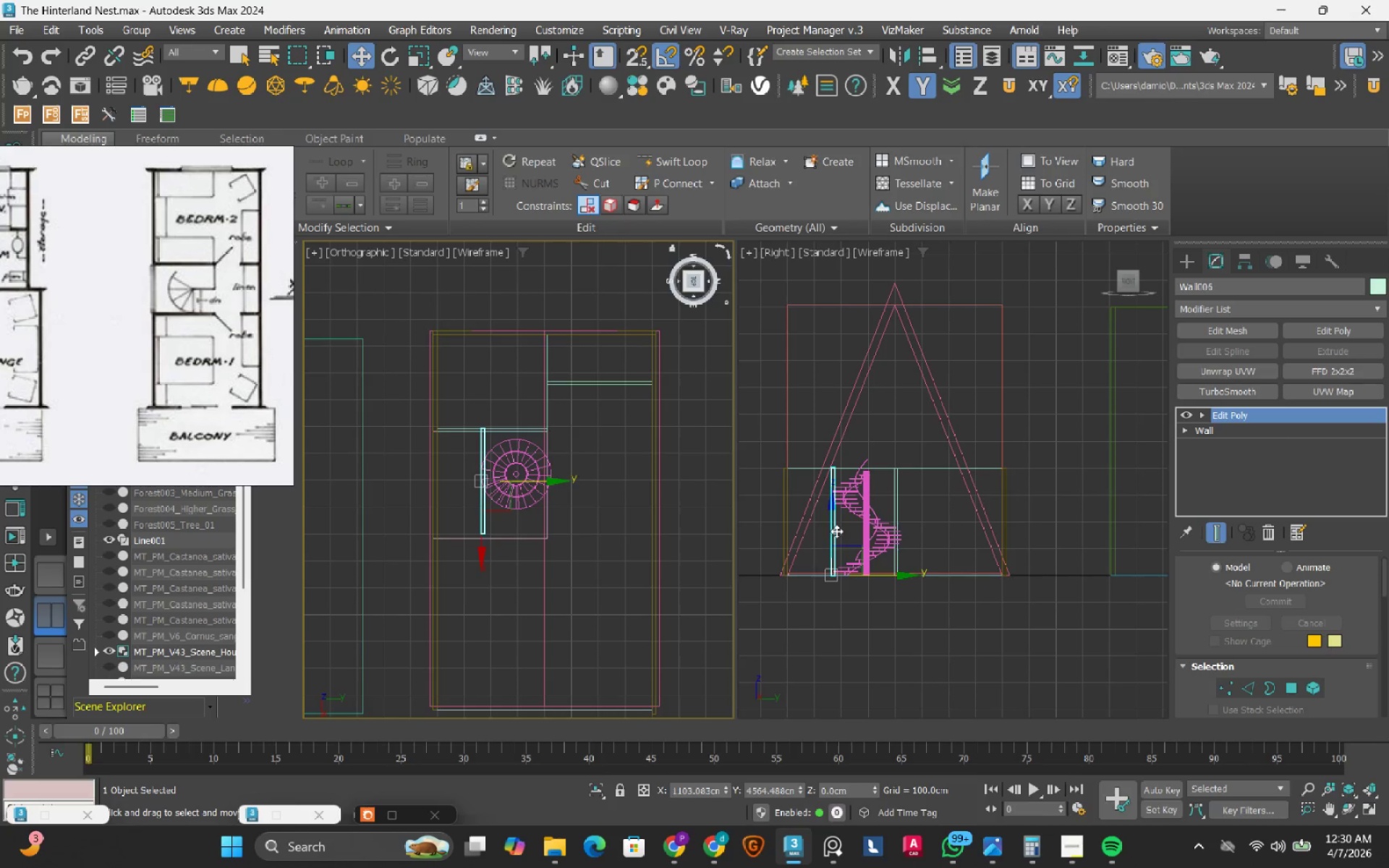 
left_click_drag(start_coordinate=[828, 522], to_coordinate=[852, 416])
 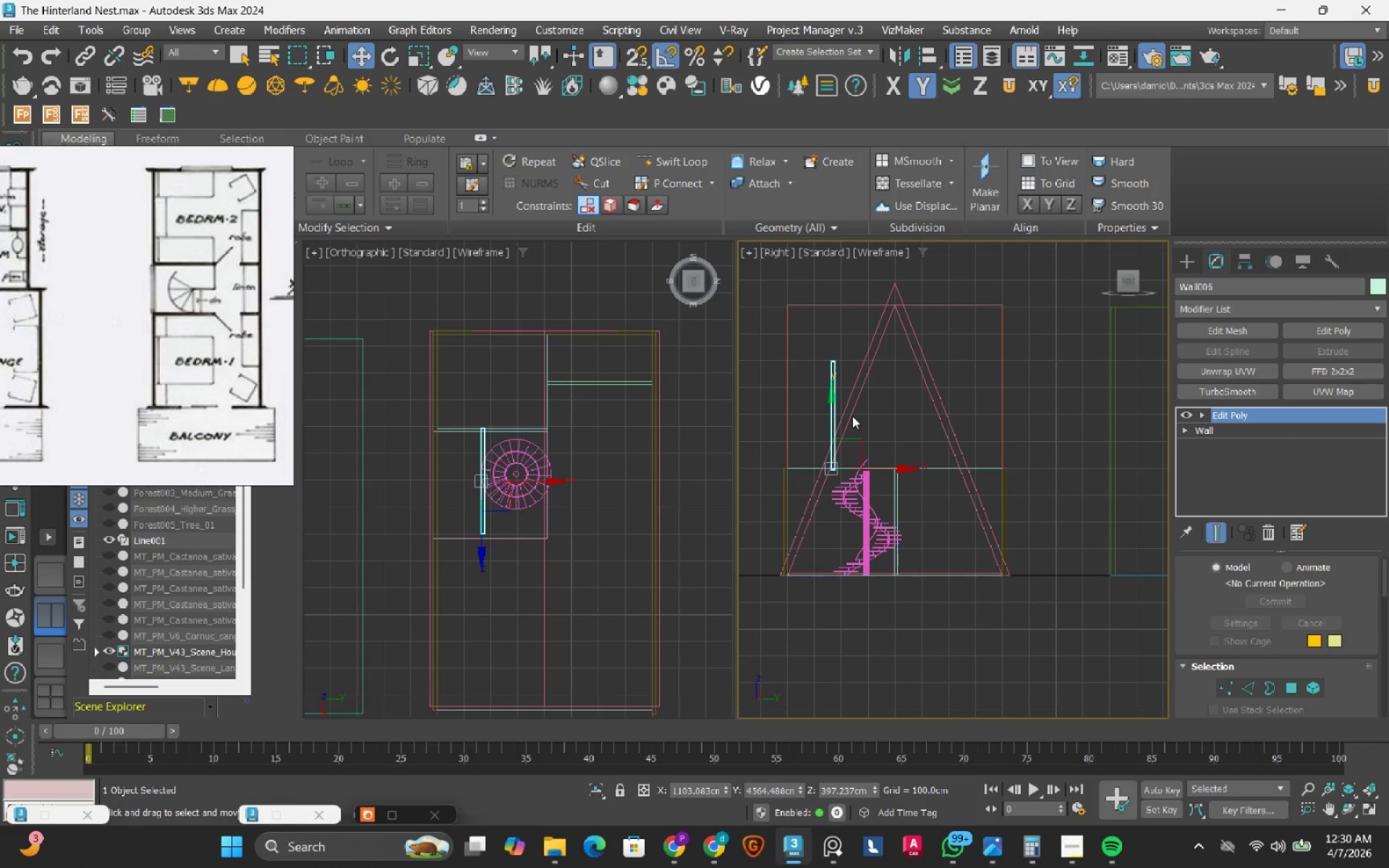 
wait(5.42)
 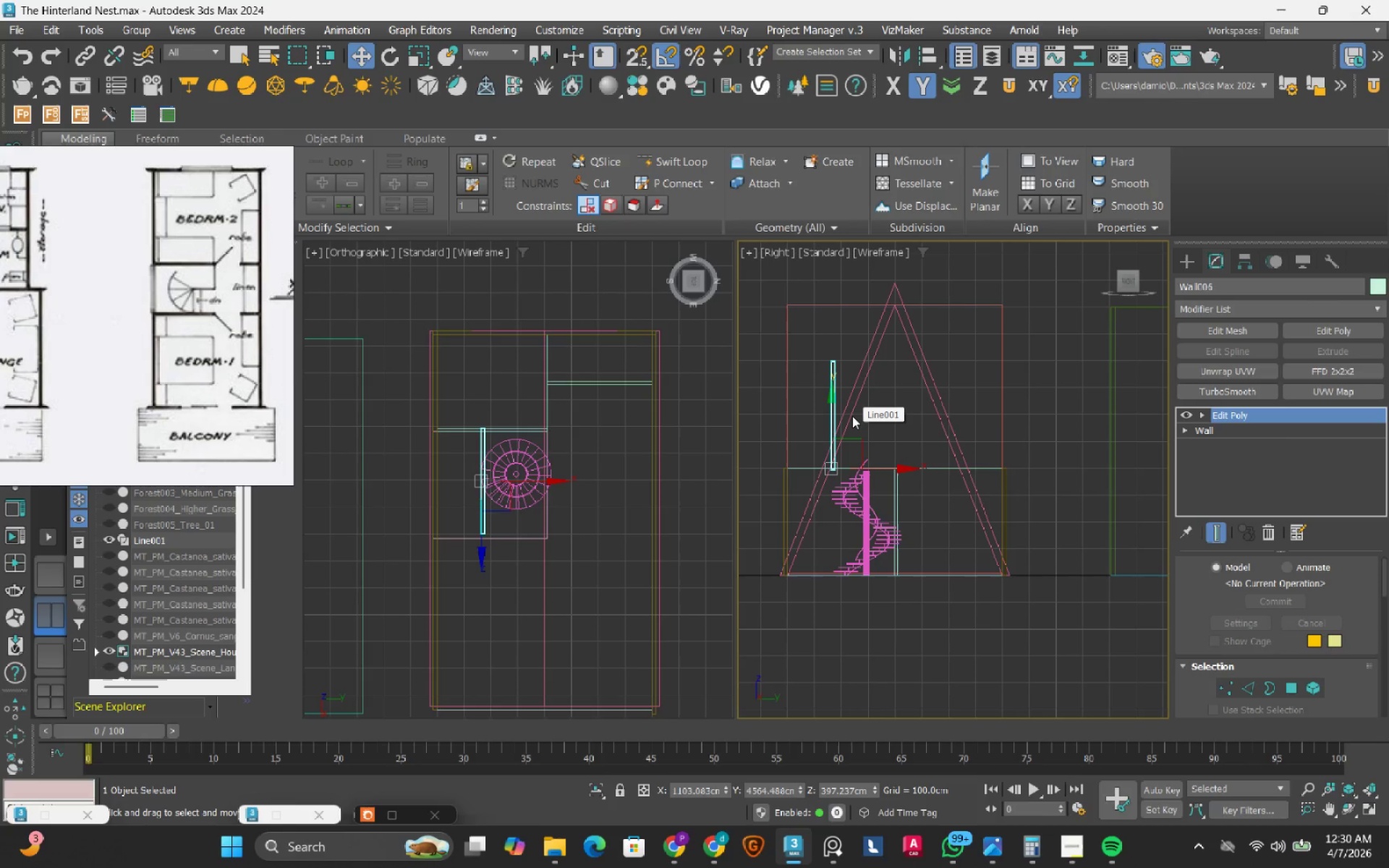 
scroll: coordinate [600, 444], scroll_direction: down, amount: 2.0
 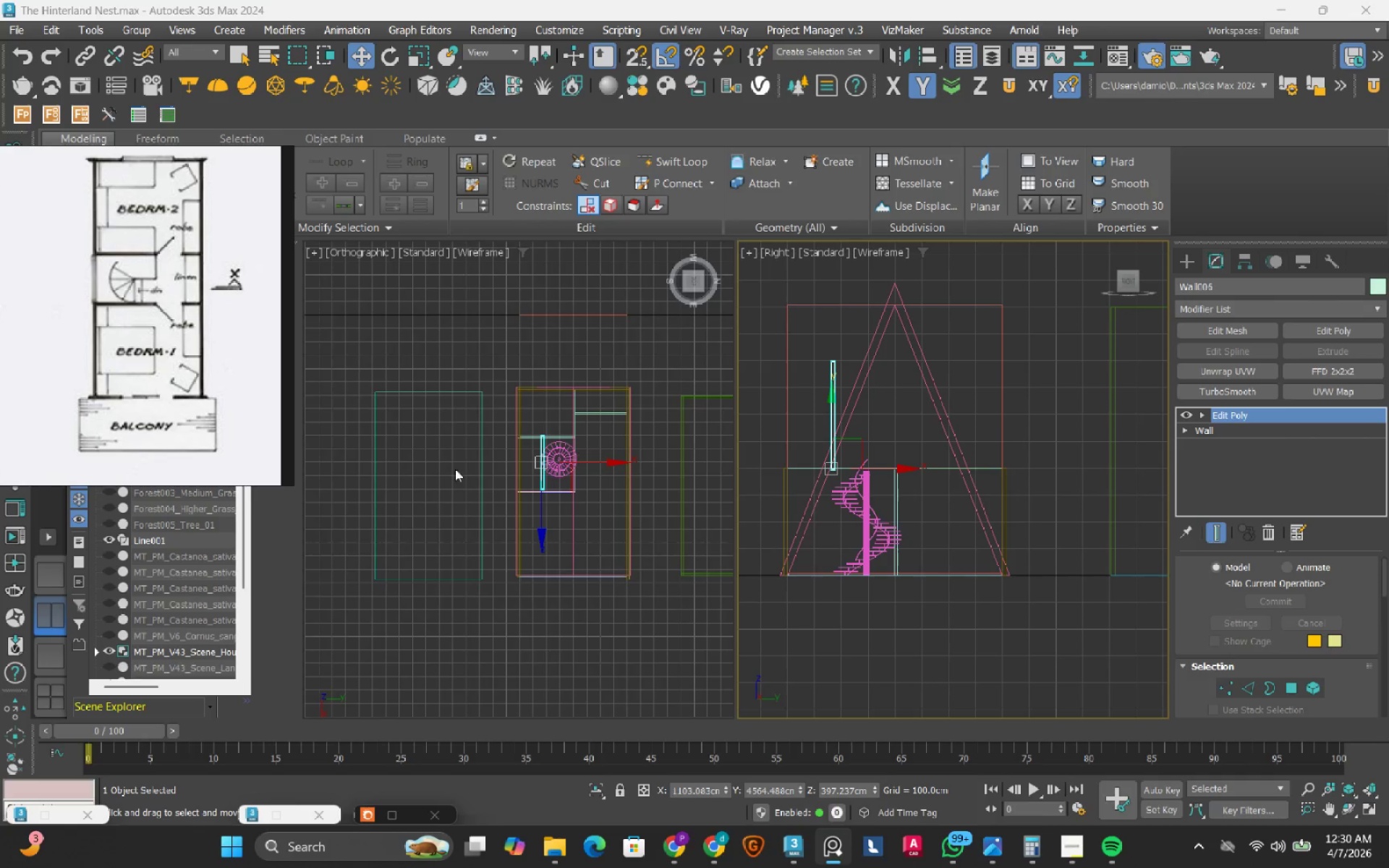 
wait(6.8)
 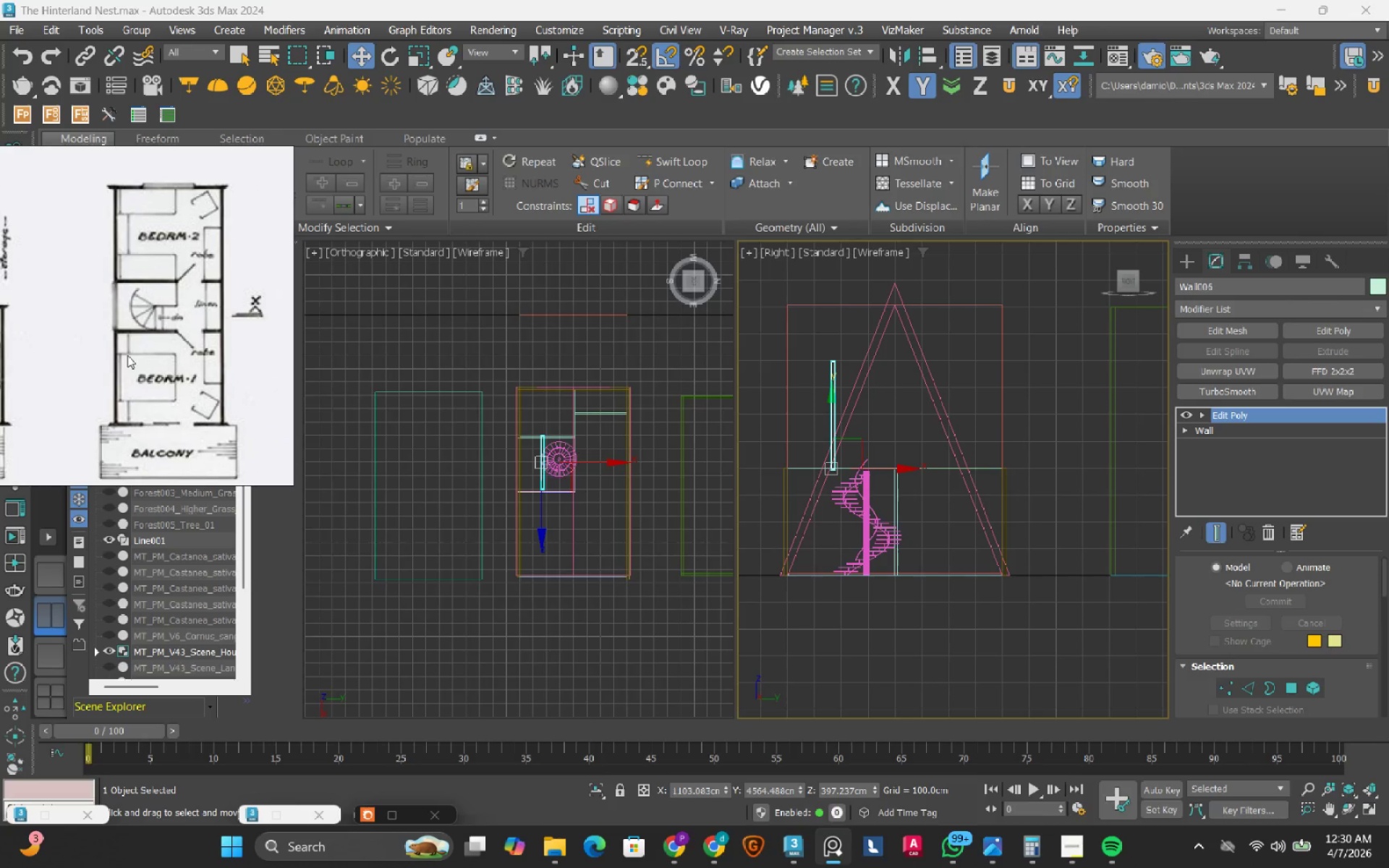 
left_click([1077, 850])